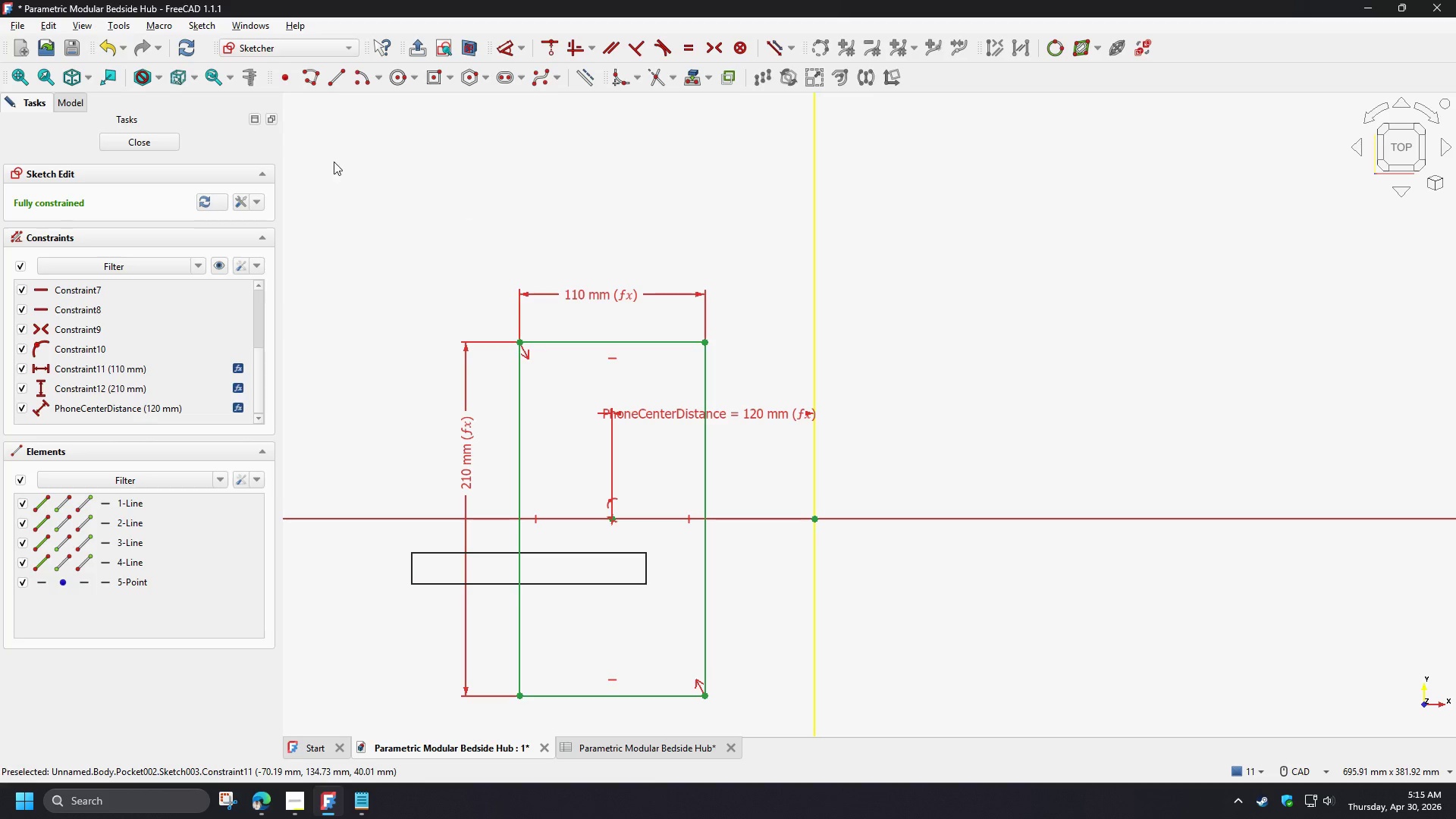 
double_click([124, 146])
 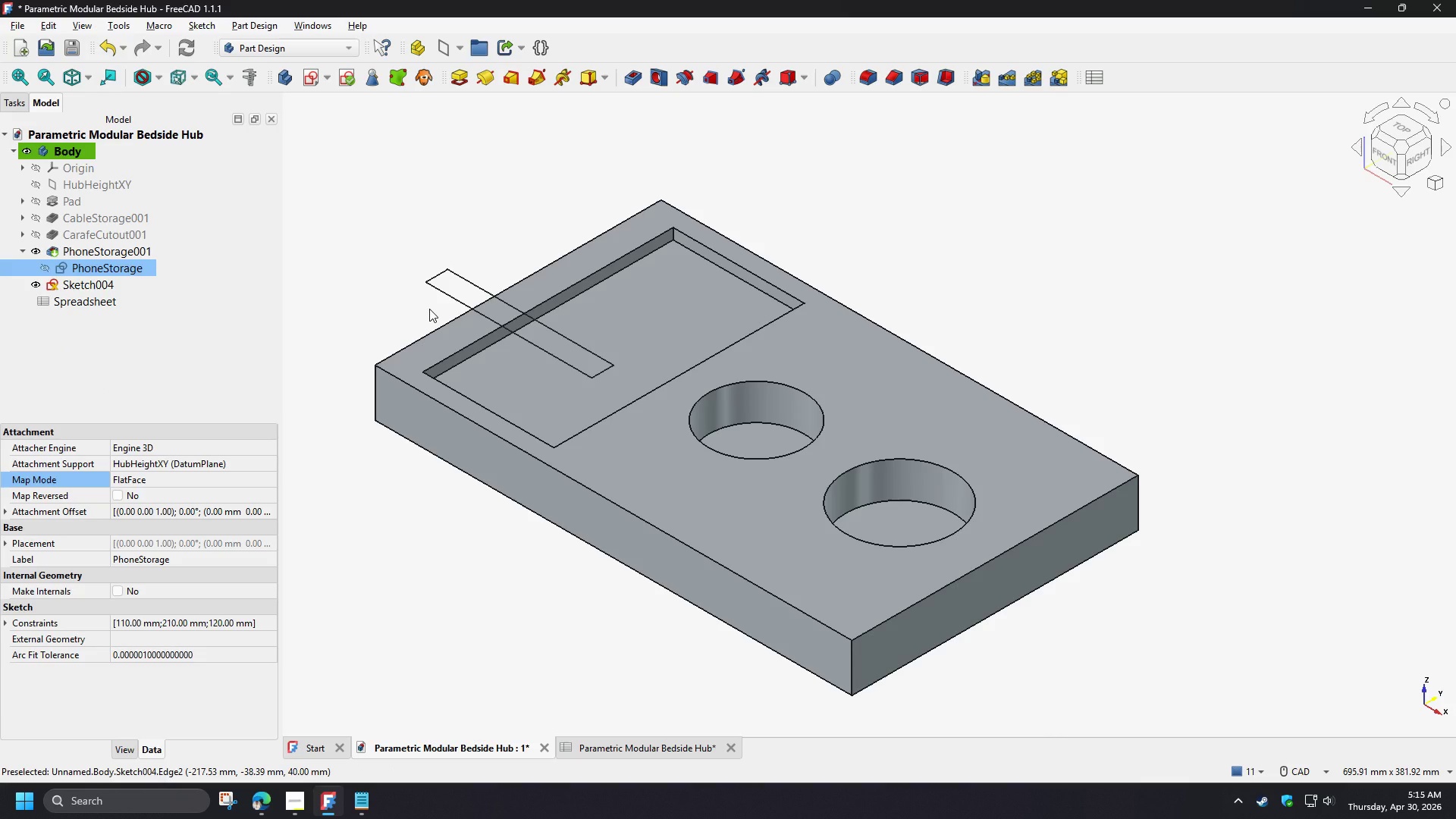 
wait(10.0)
 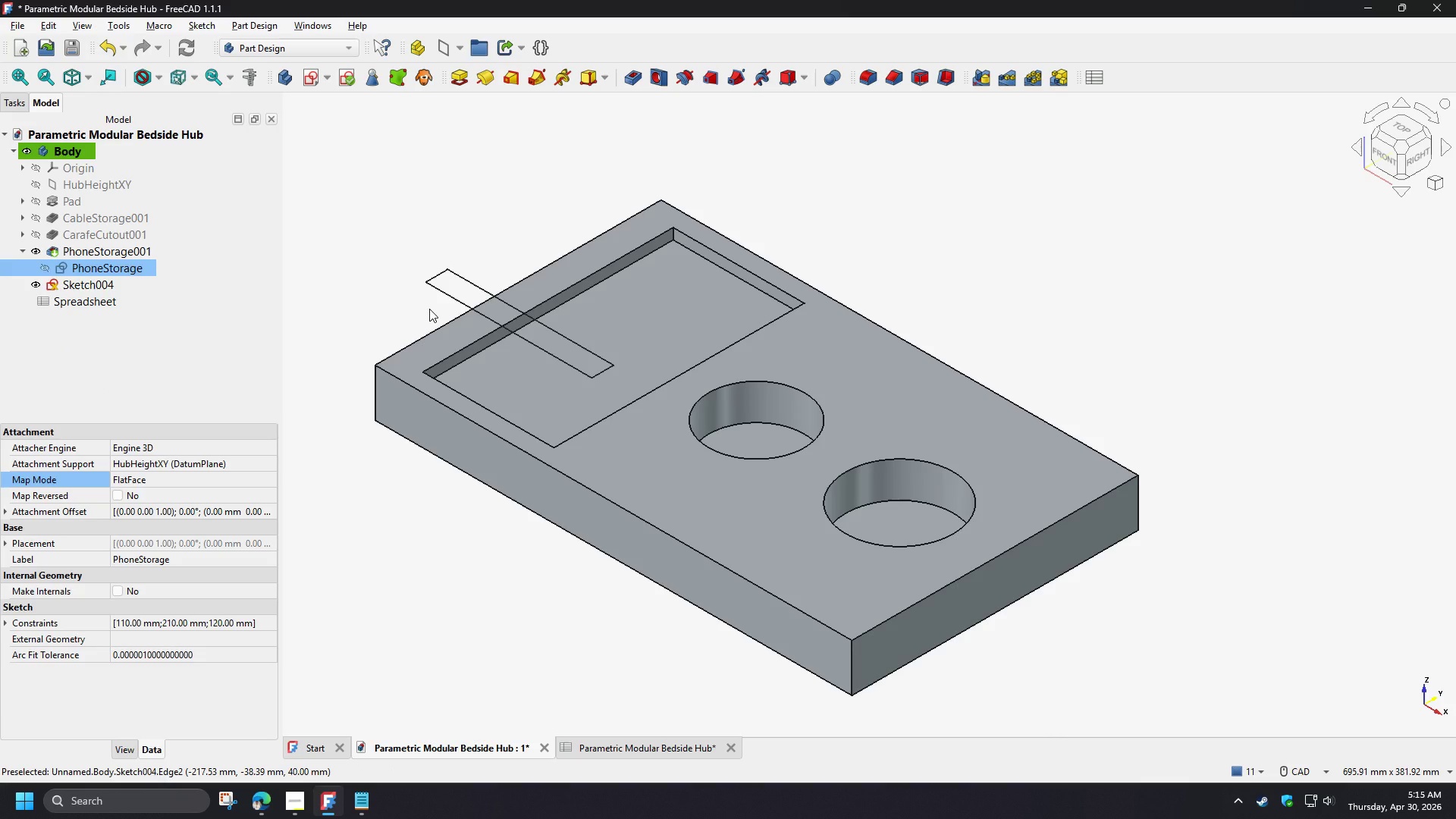 
double_click([111, 285])
 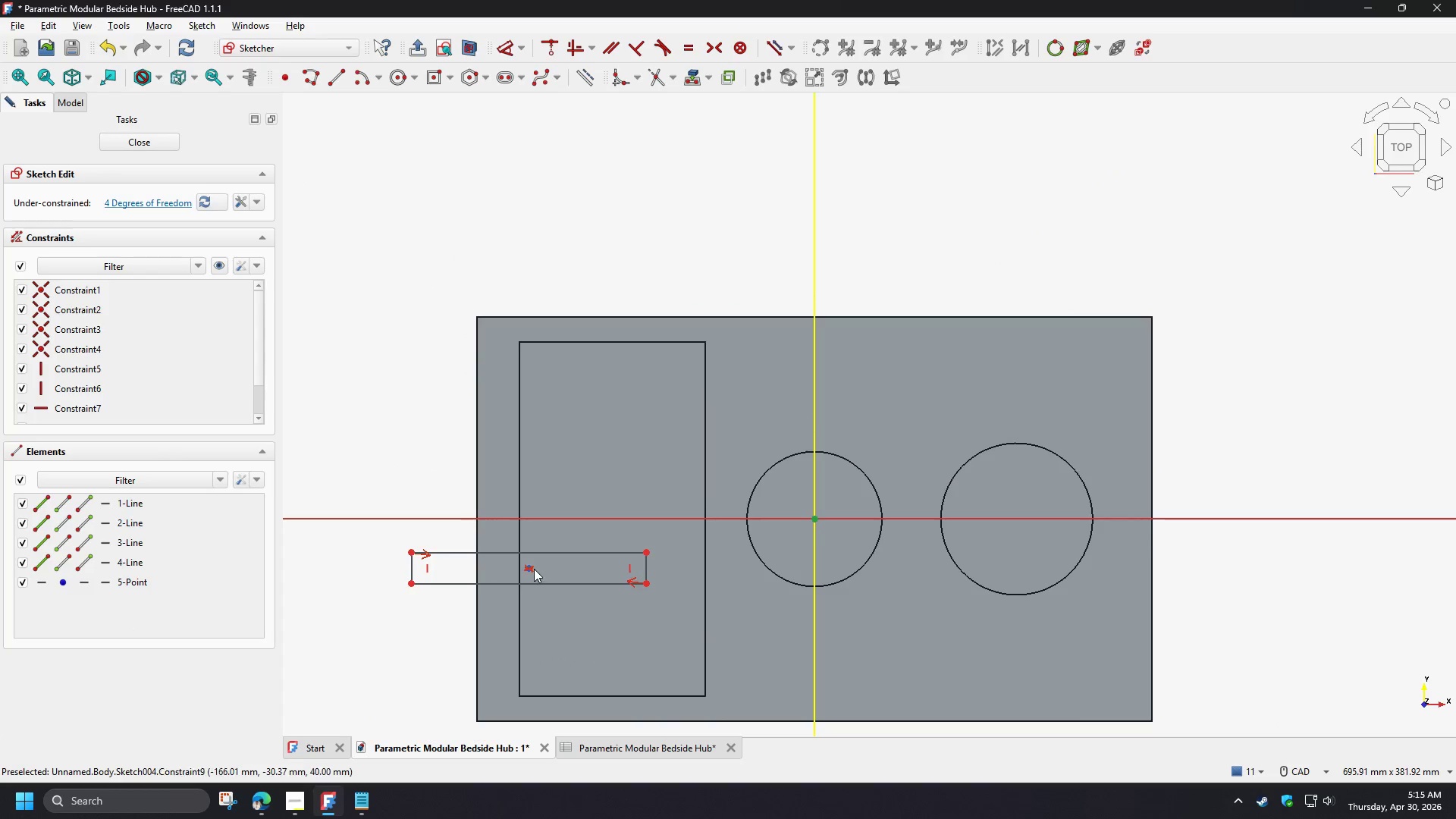 
left_click([531, 567])
 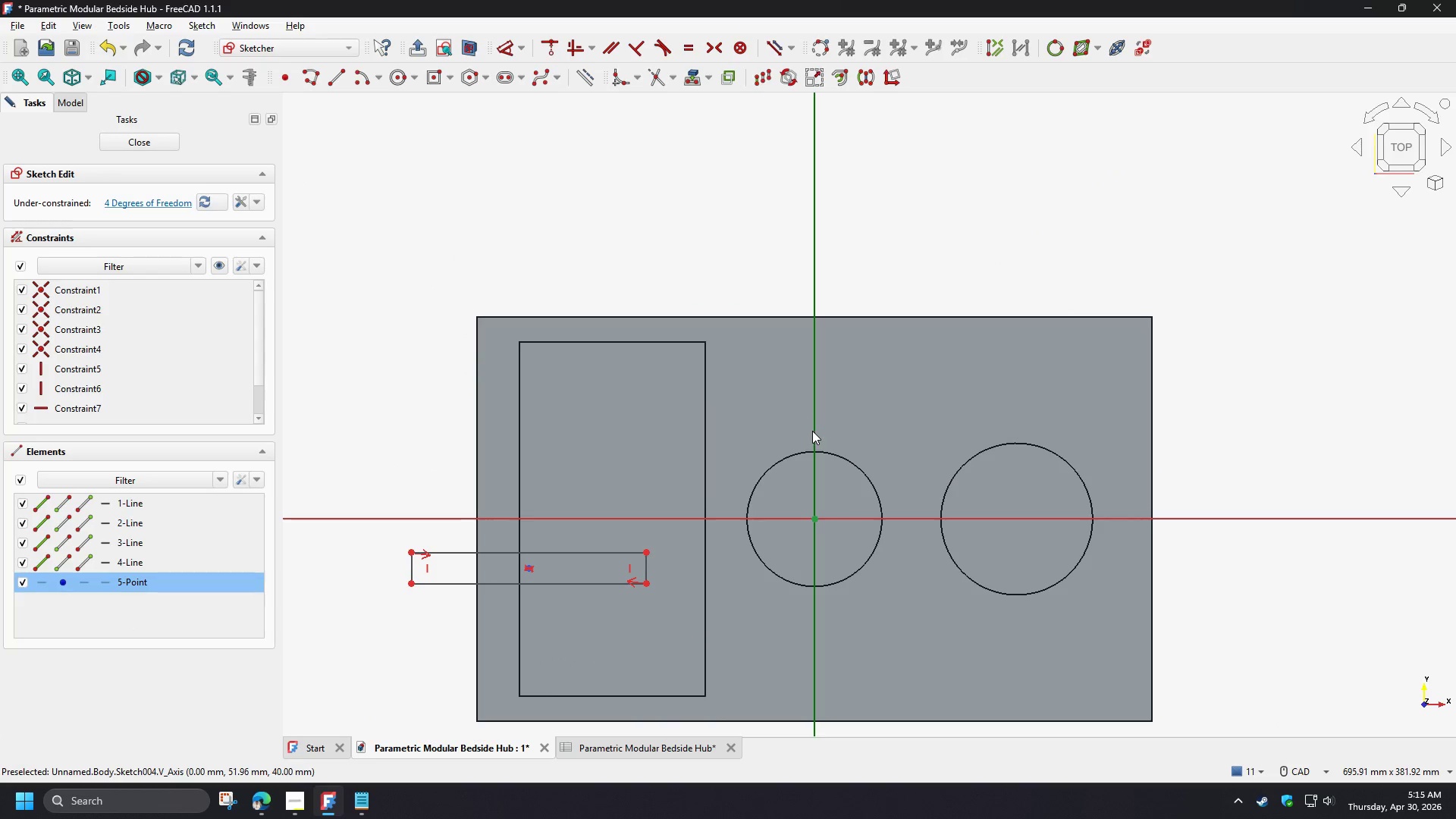 
left_click([812, 431])
 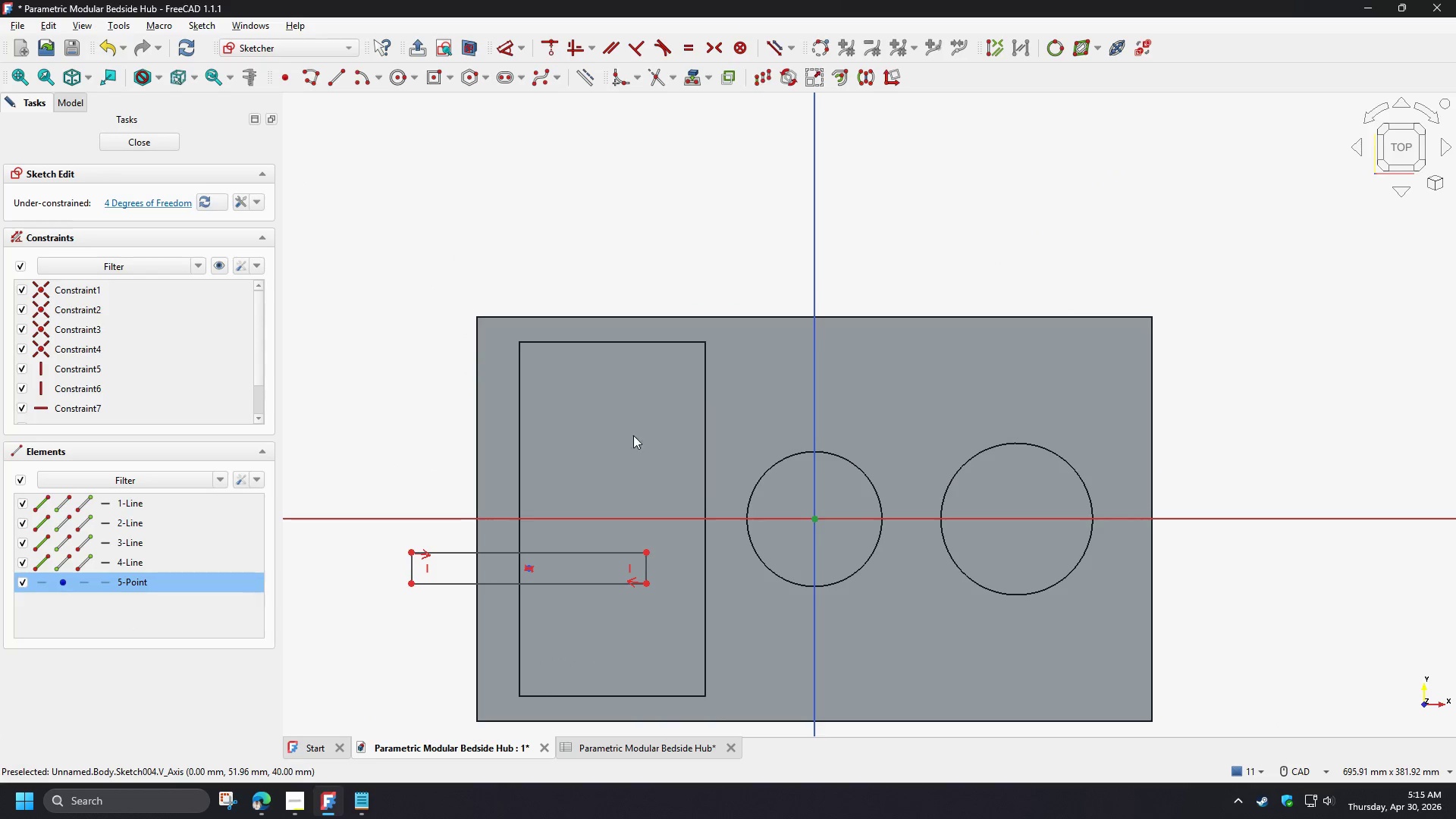 
key(D)
 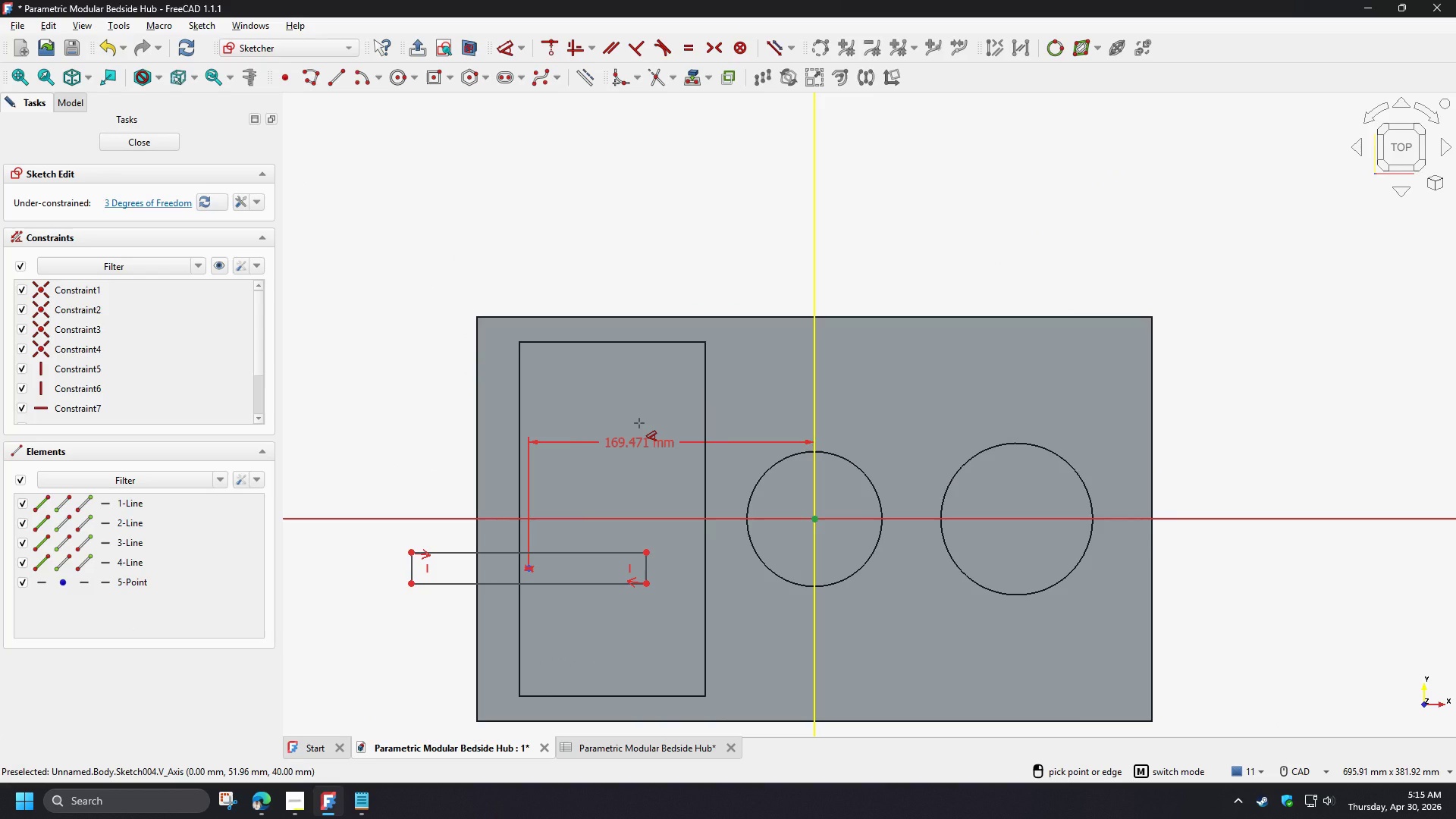 
left_click([639, 423])
 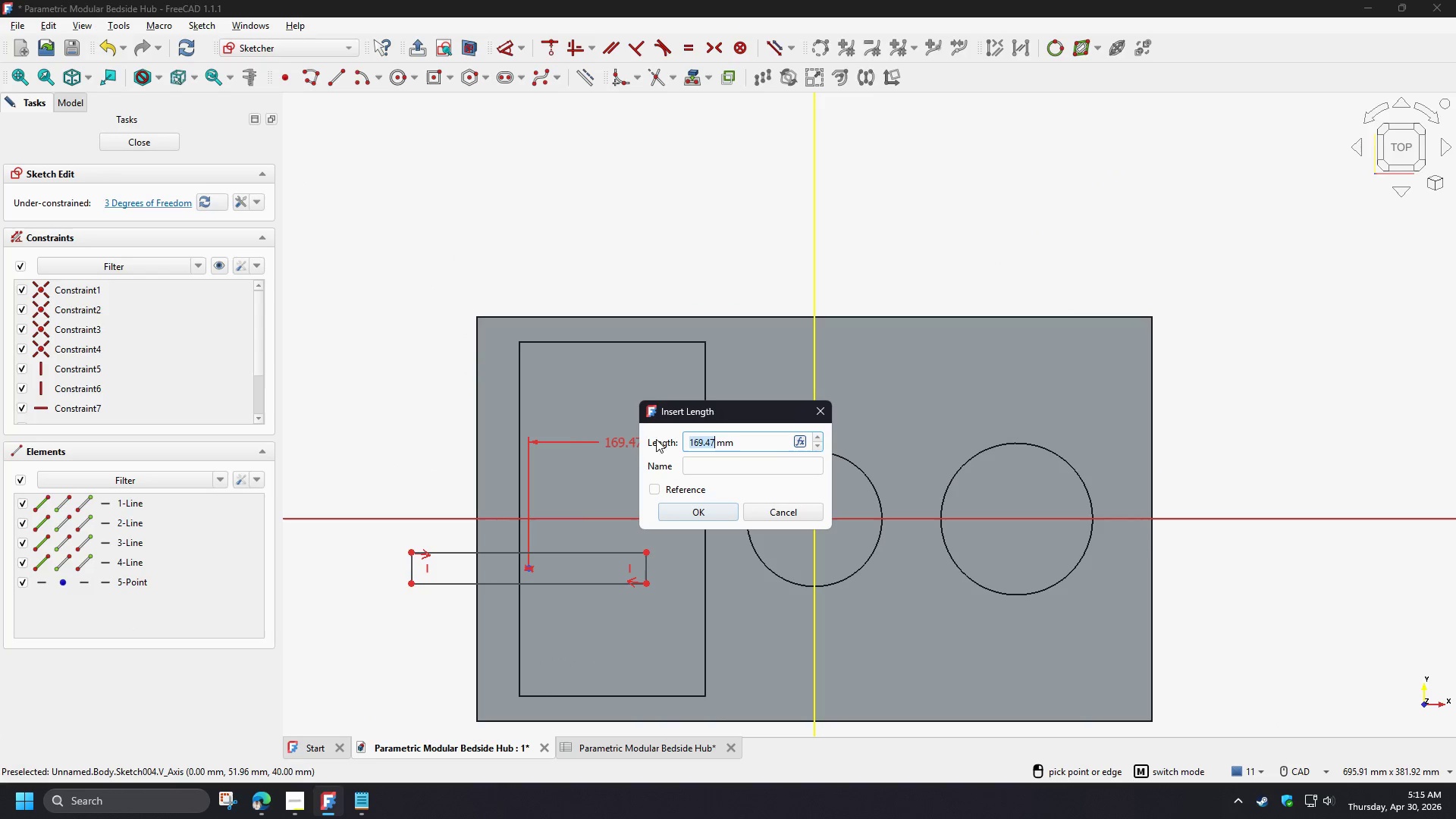 
mouse_move([788, 450])
 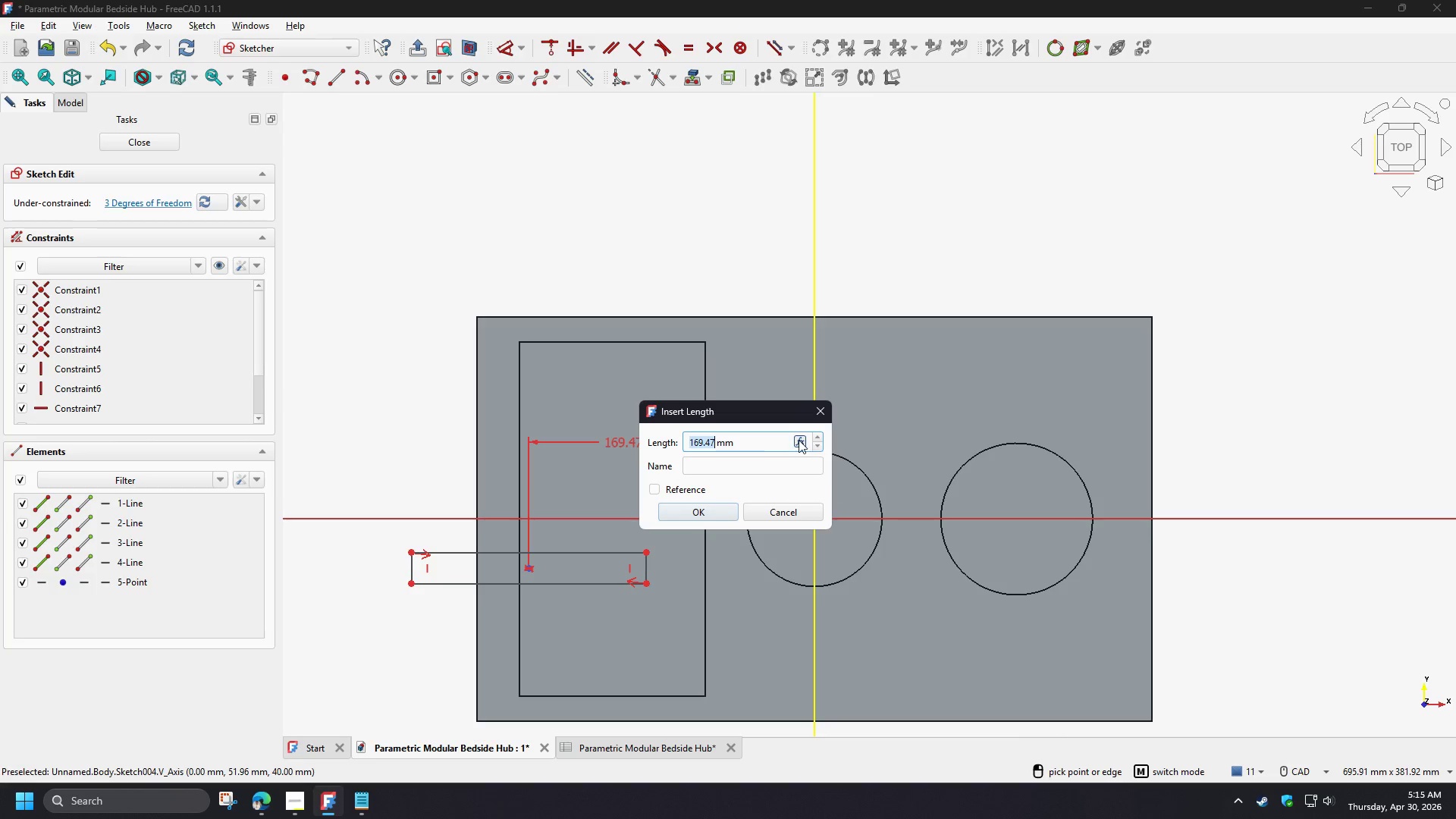 
left_click([799, 440])
 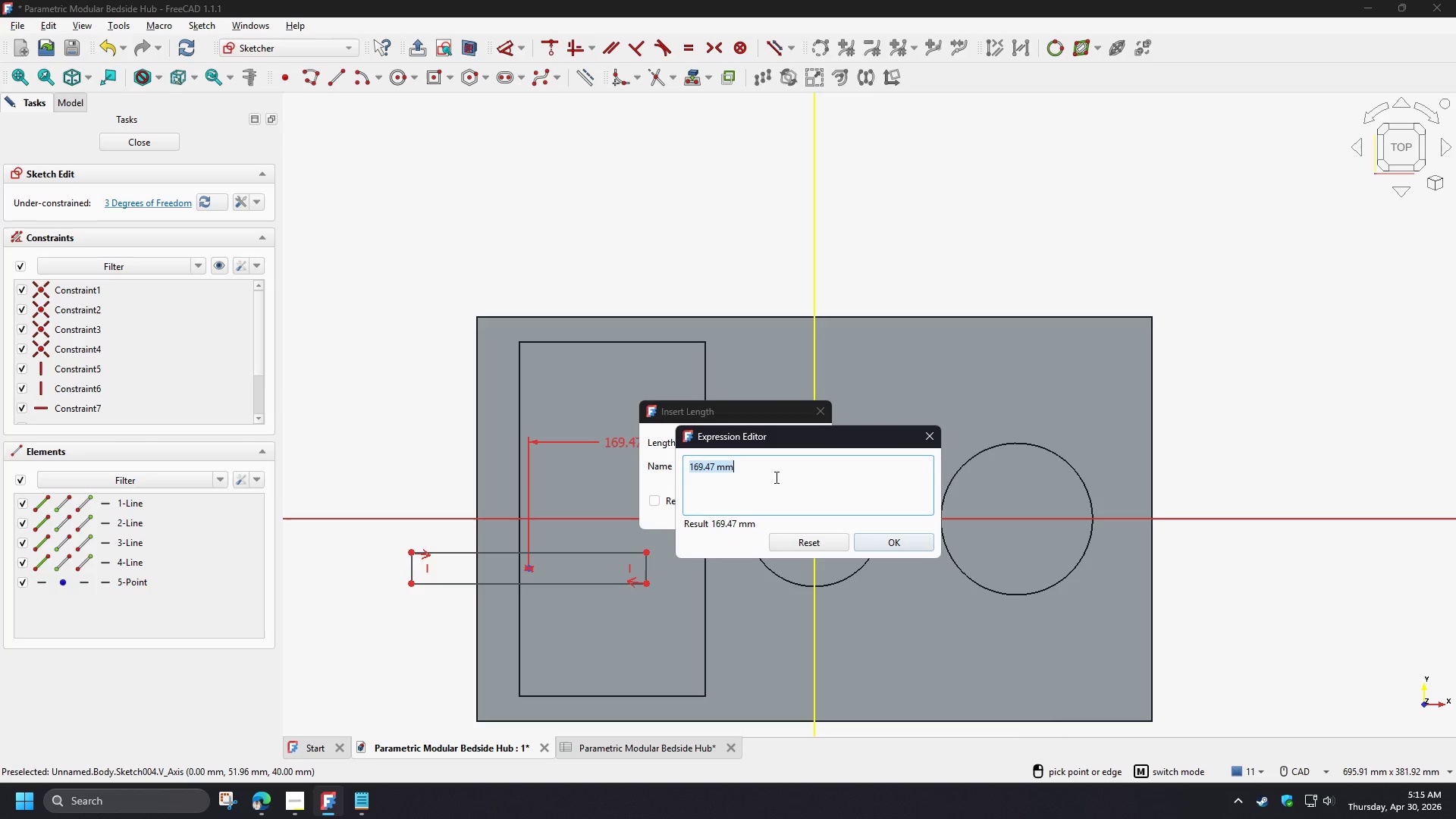 
type(con)
 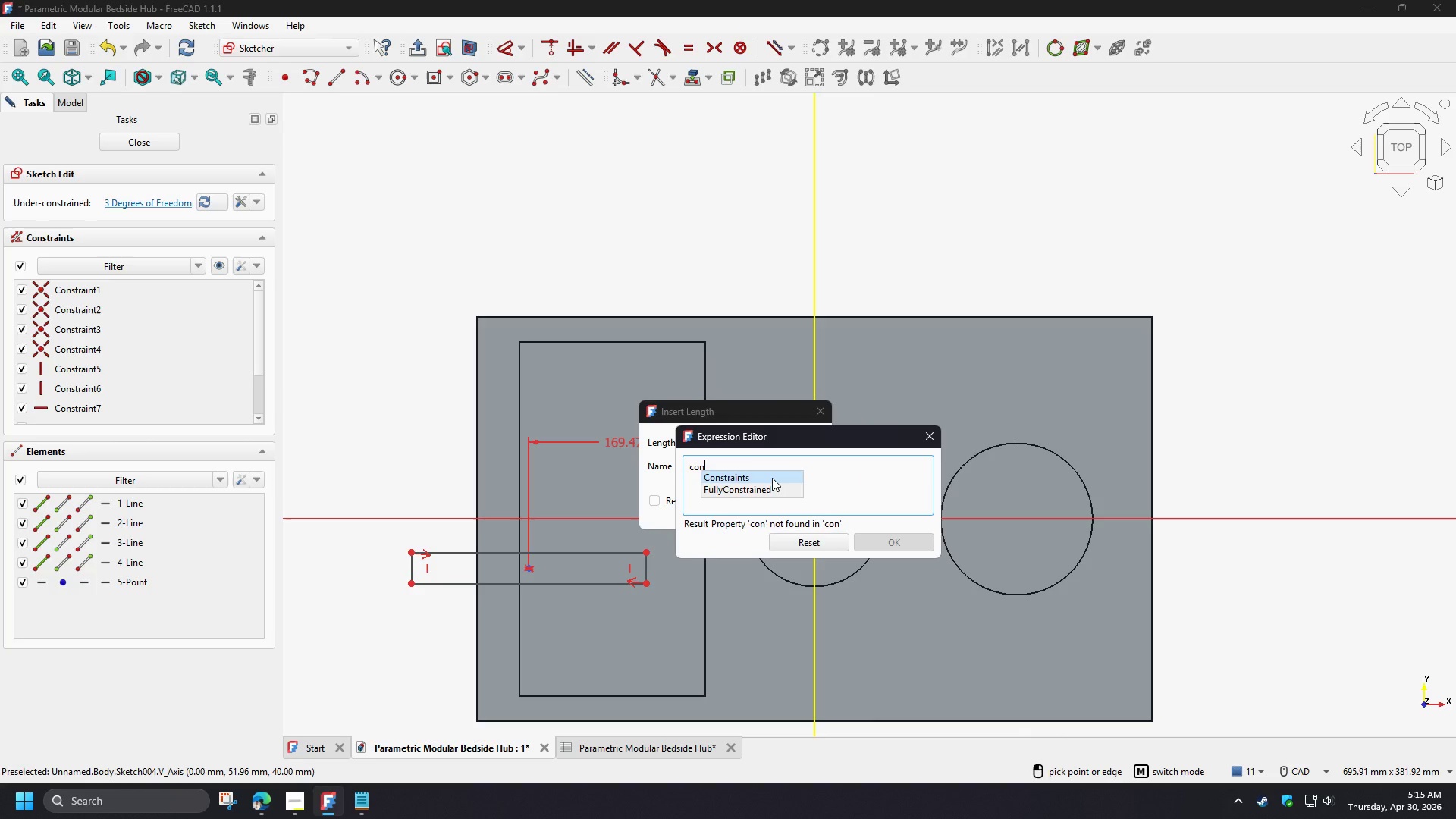 
left_click([772, 478])
 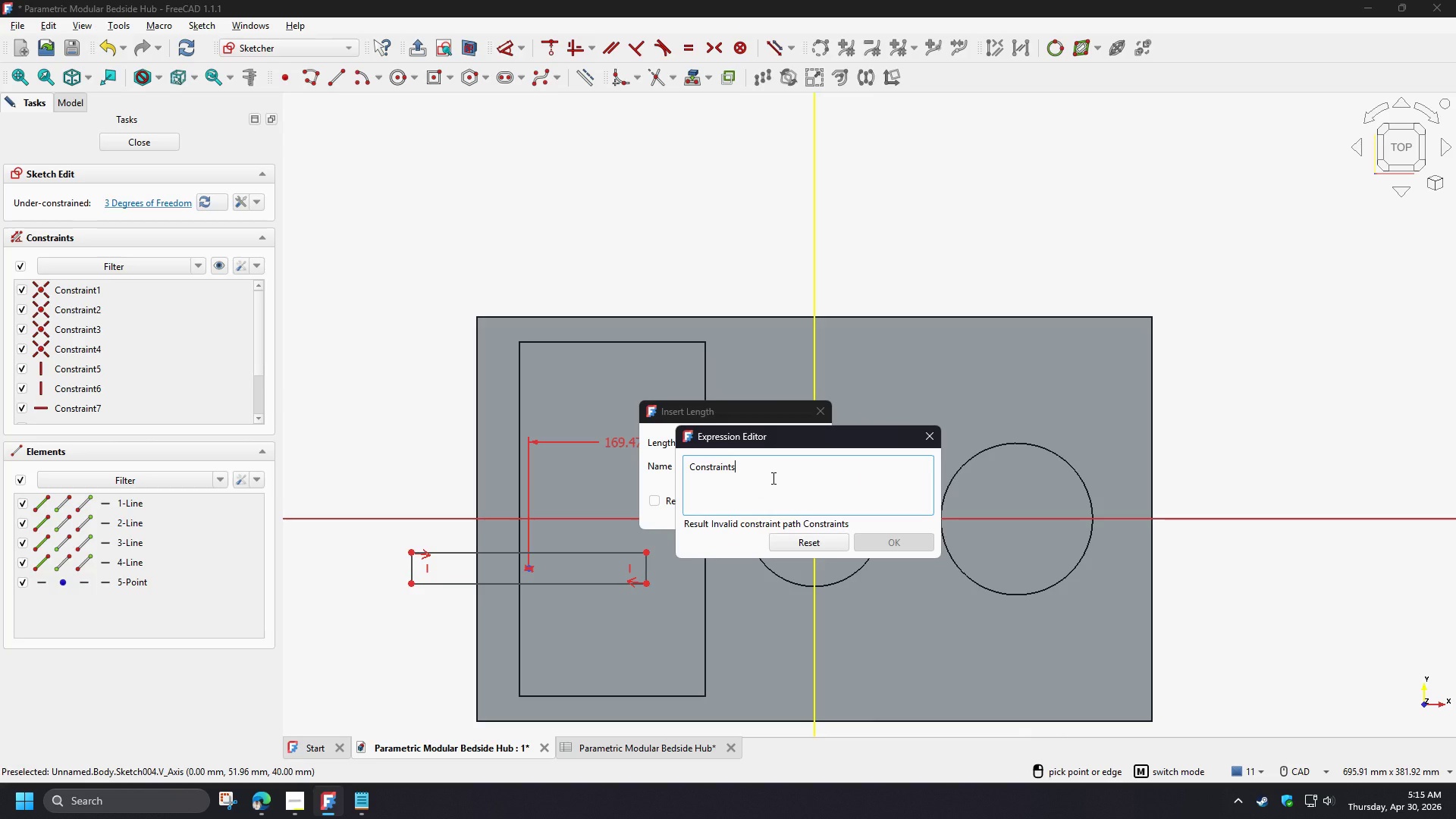 
type(.ph)
 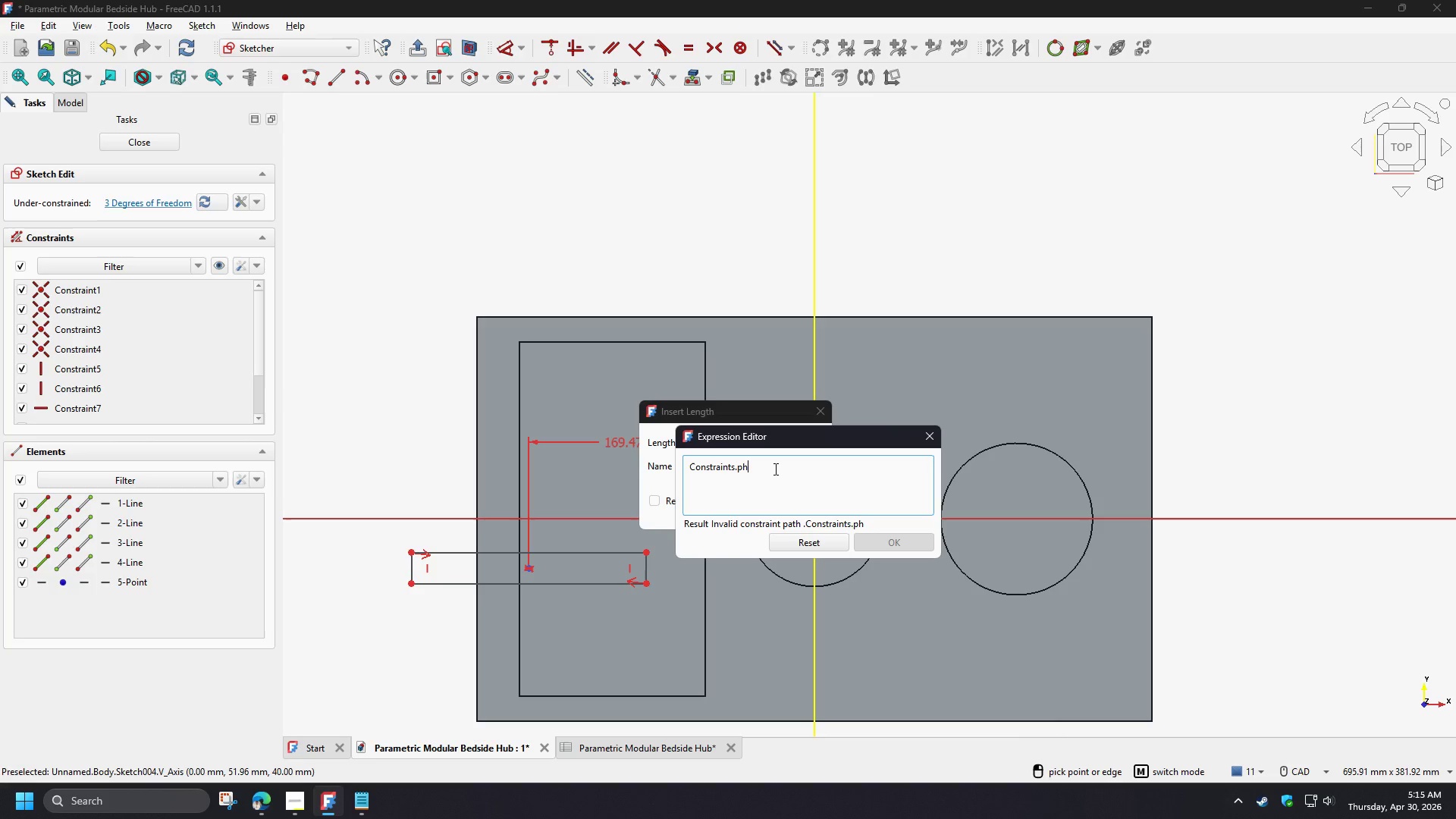 
left_click_drag(start_coordinate=[774, 469], to_coordinate=[665, 466])
 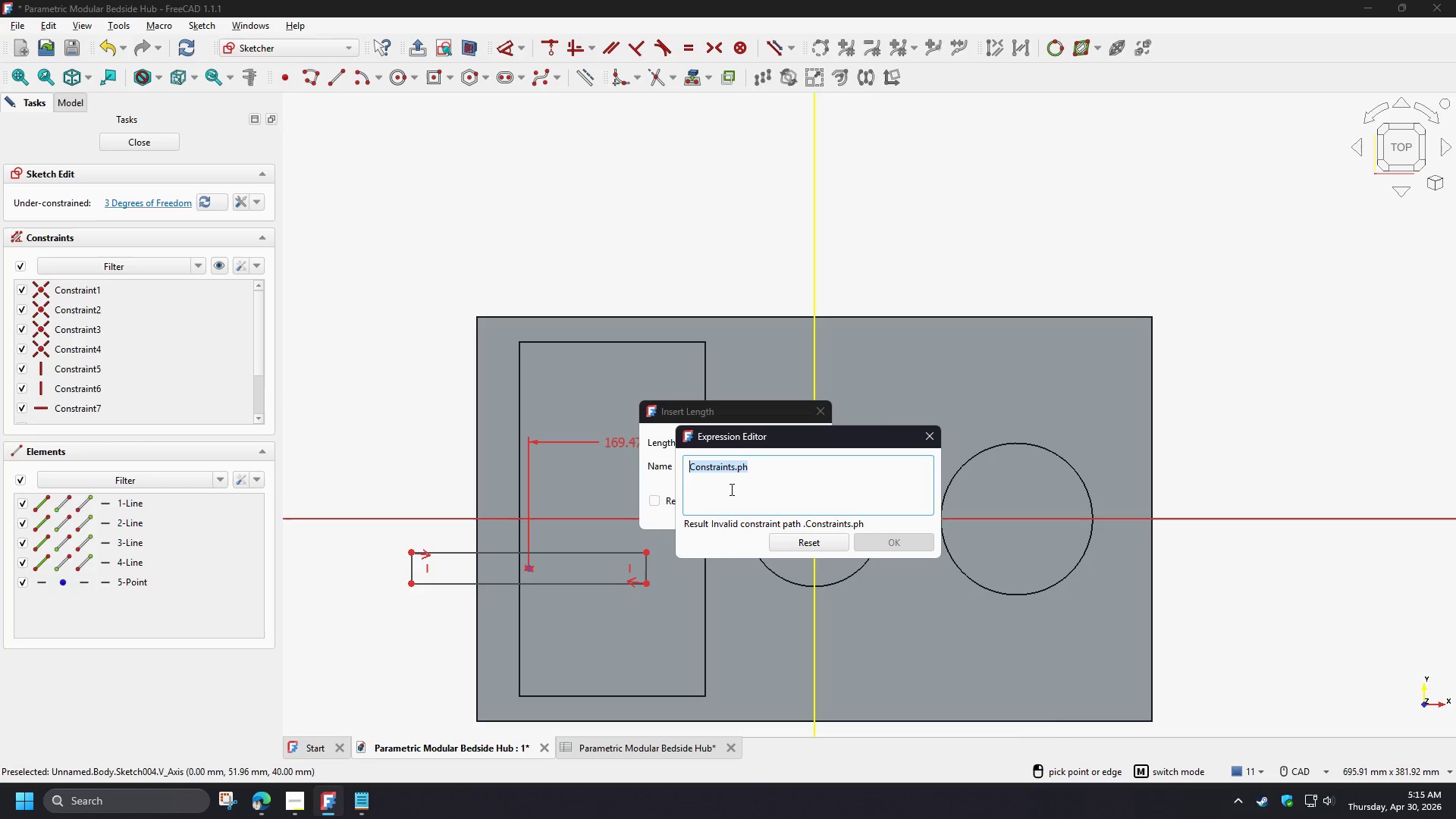 
wait(5.95)
 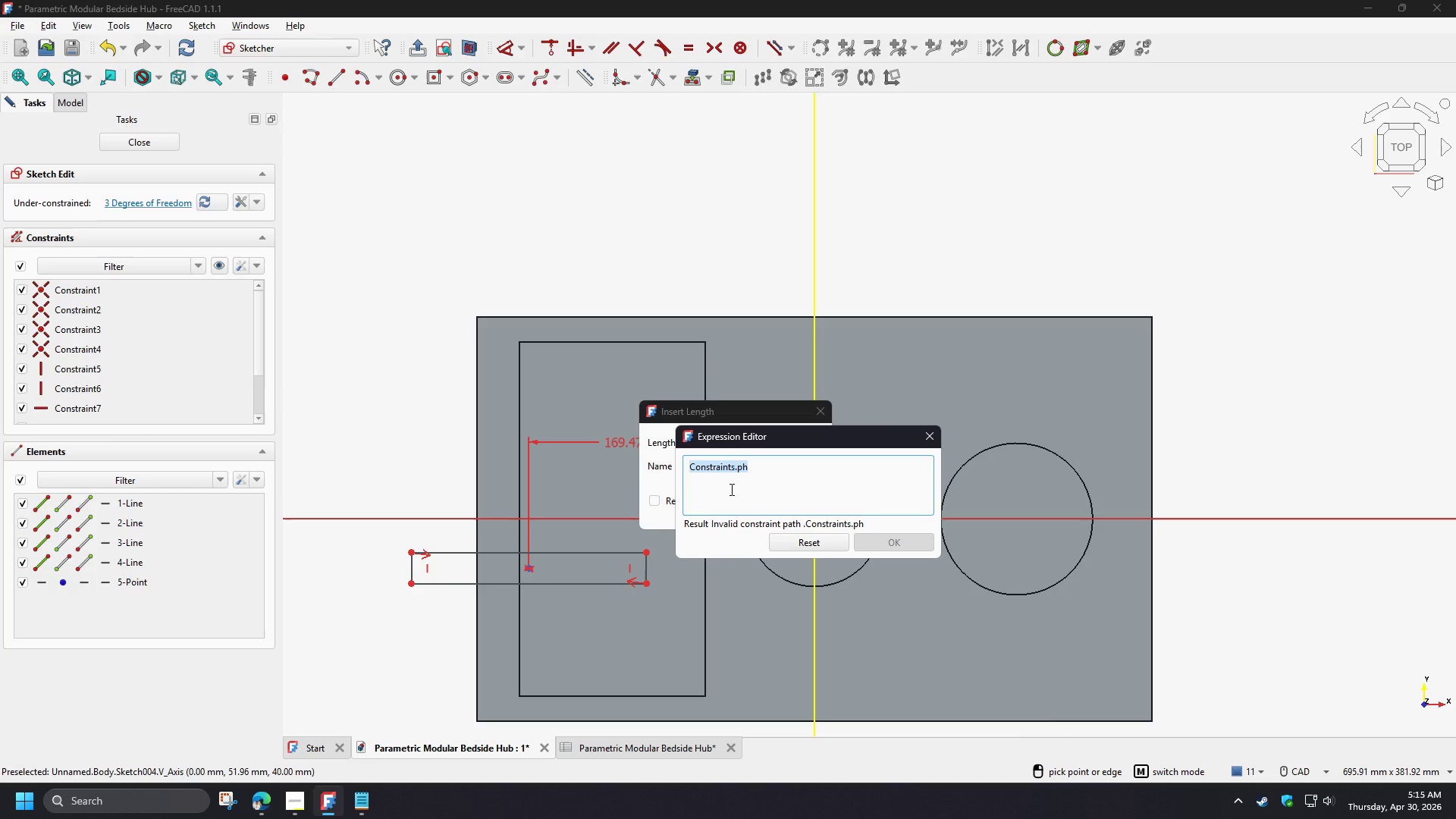 
left_click([924, 441])
 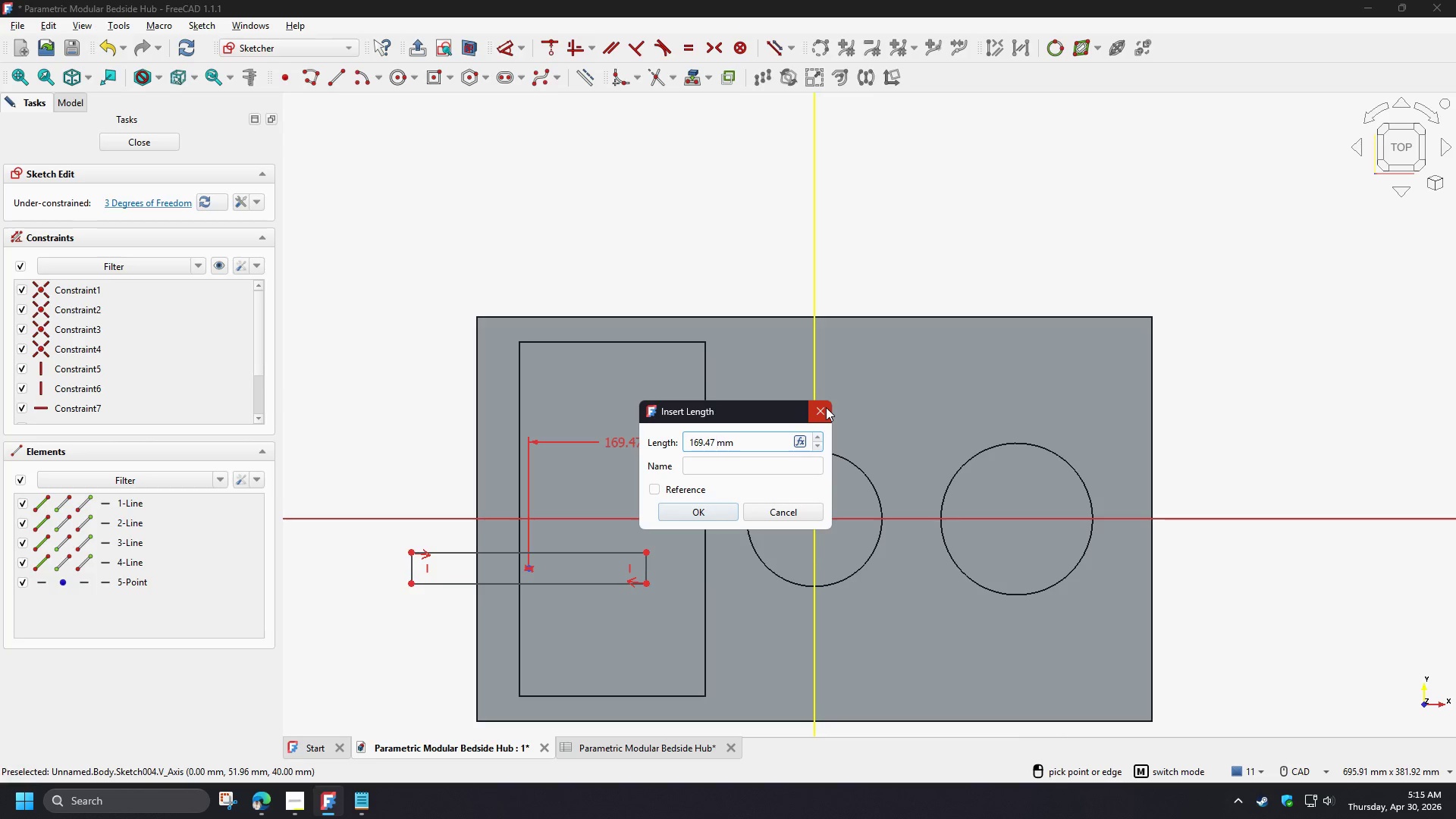 
left_click([826, 407])
 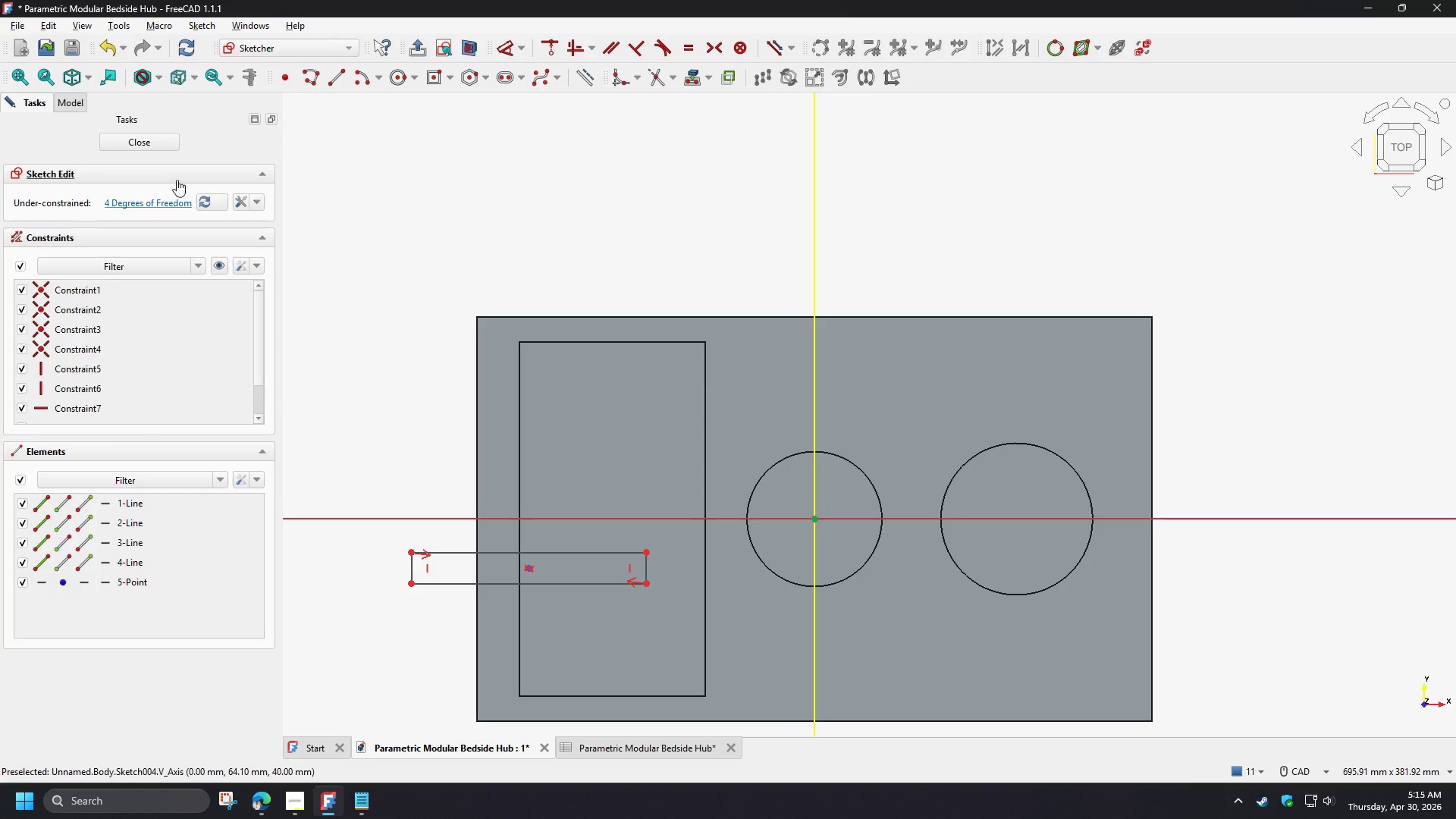 
left_click([146, 145])
 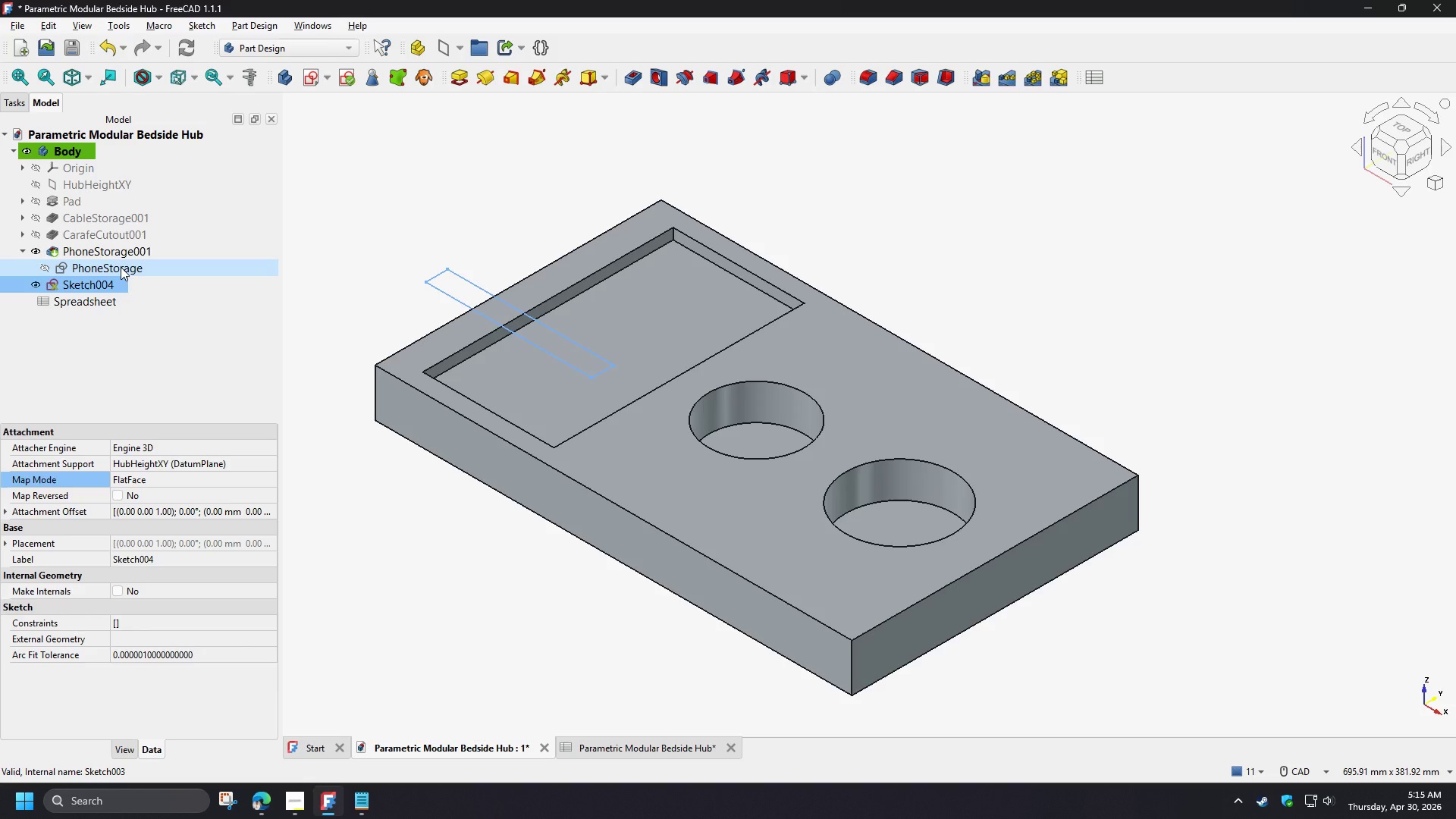 
double_click([121, 268])
 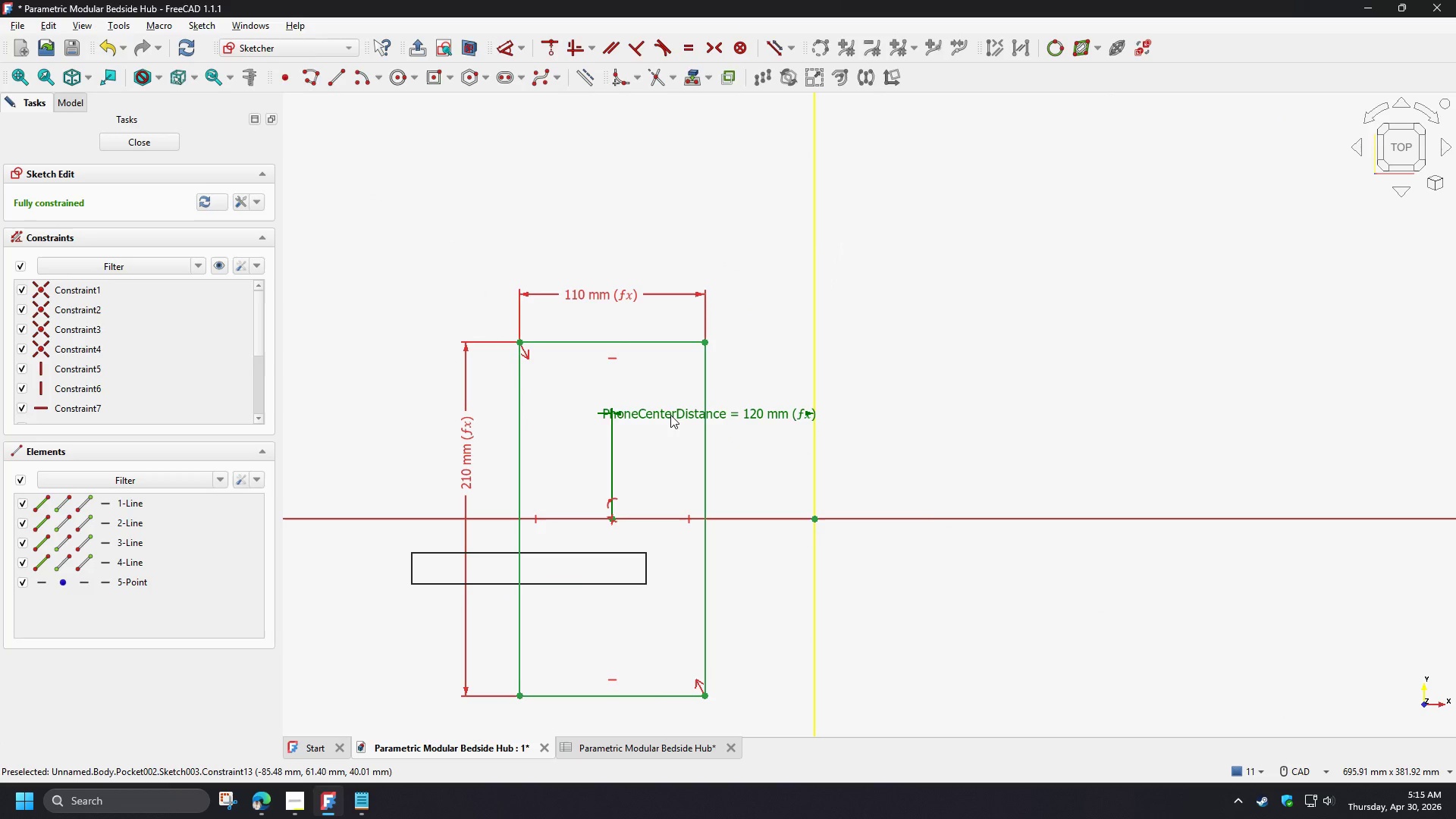 
double_click([670, 415])
 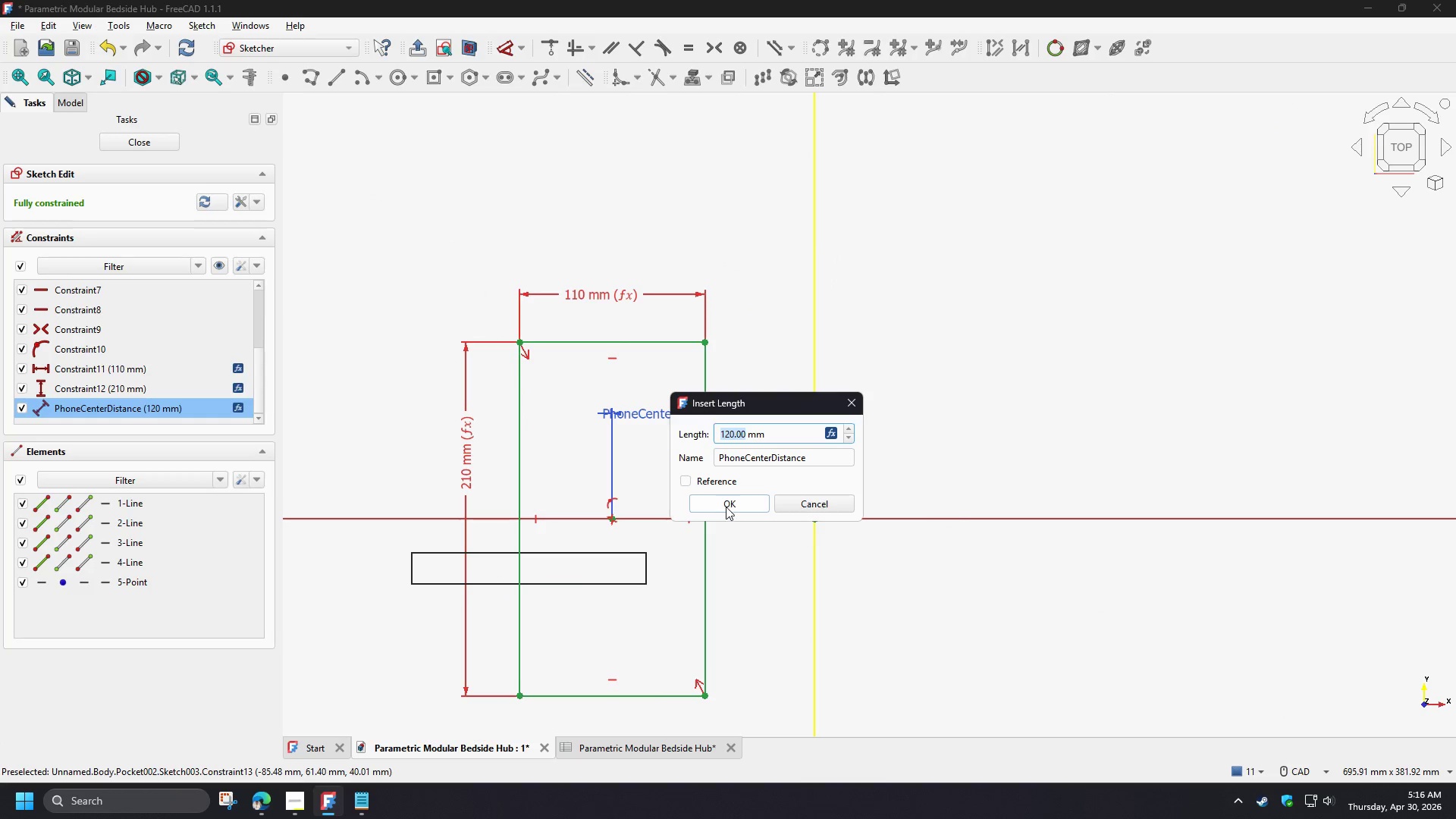 
left_click([727, 505])
 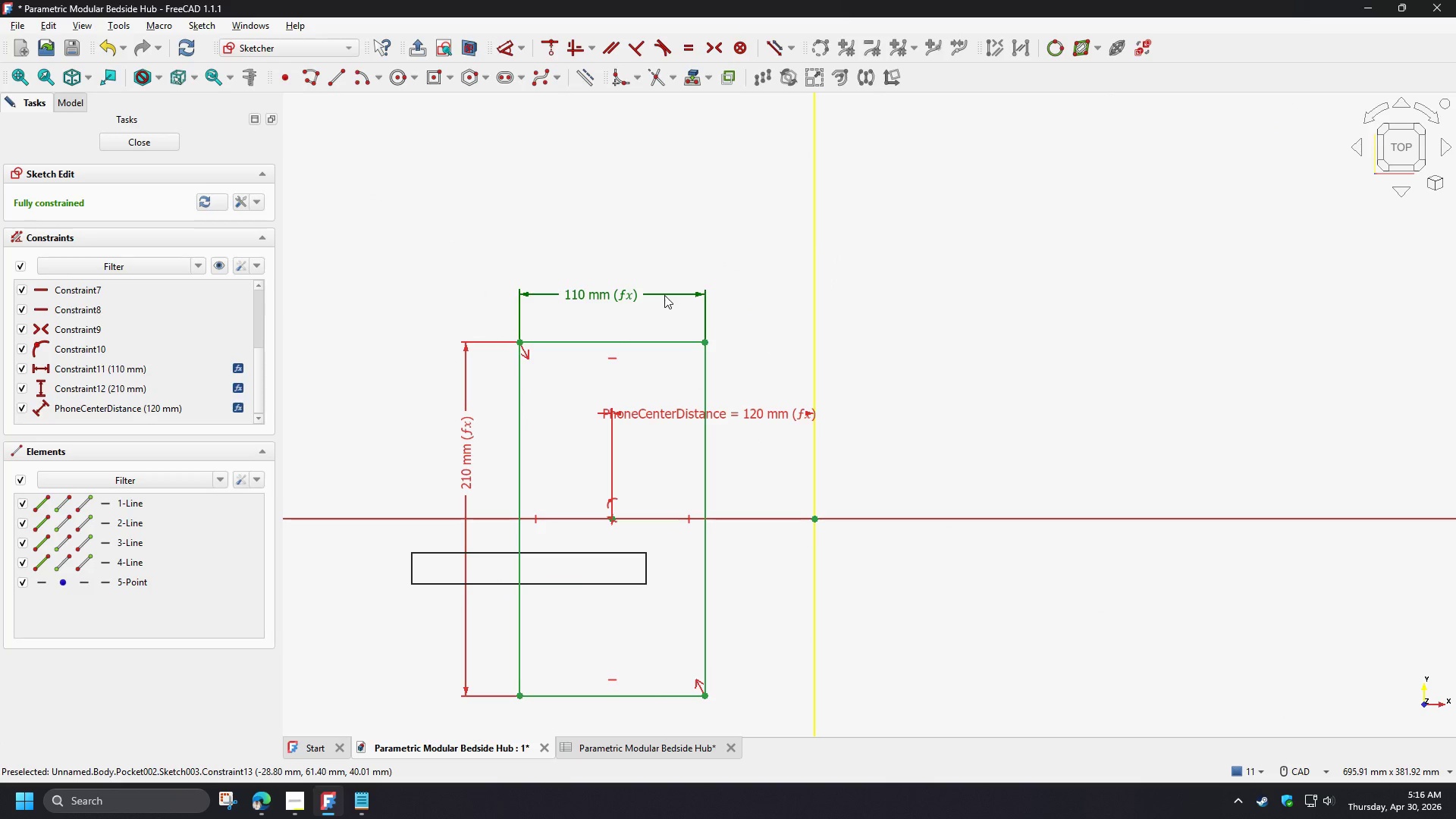 
left_click([152, 141])
 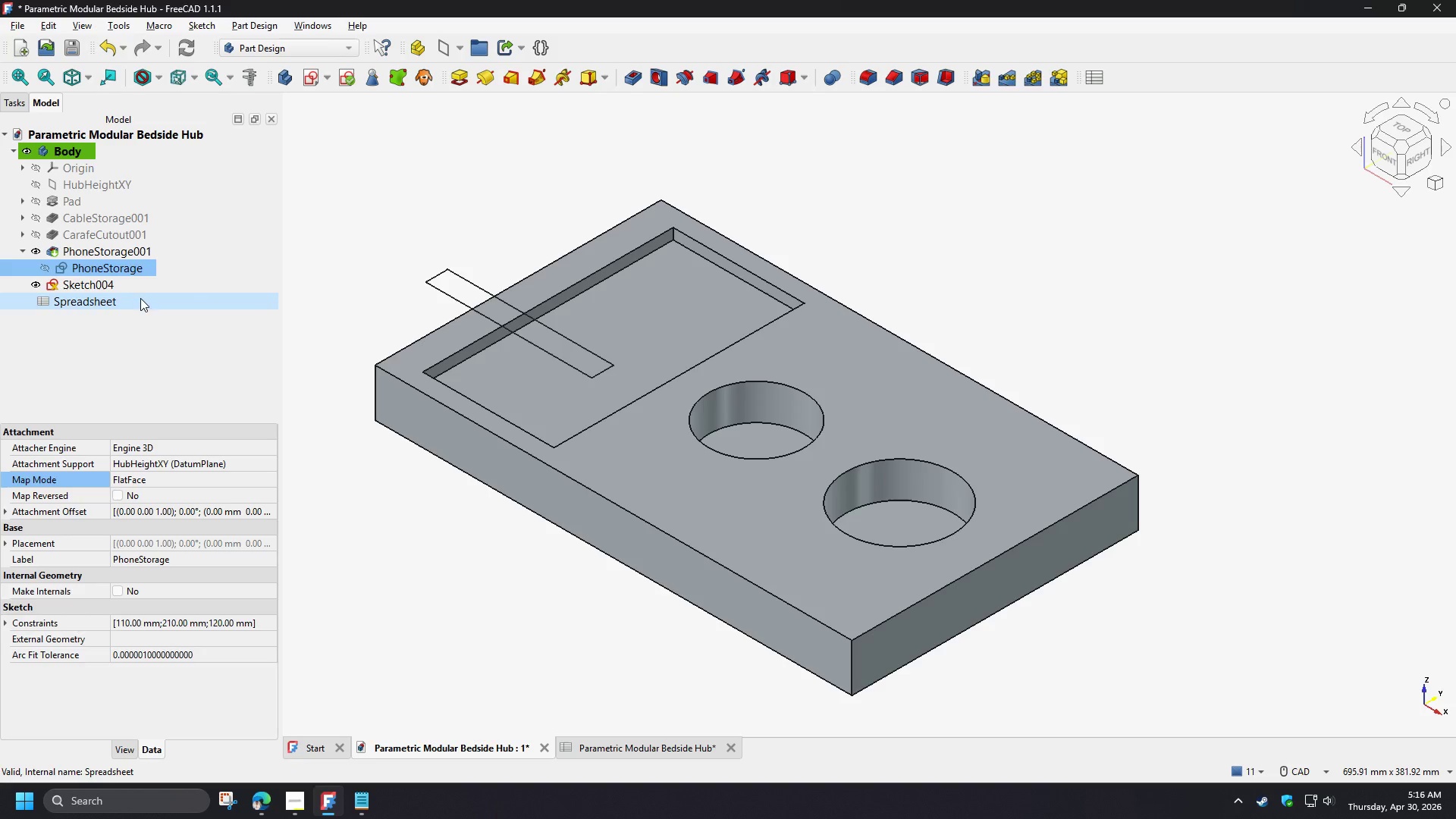 
double_click([113, 287])
 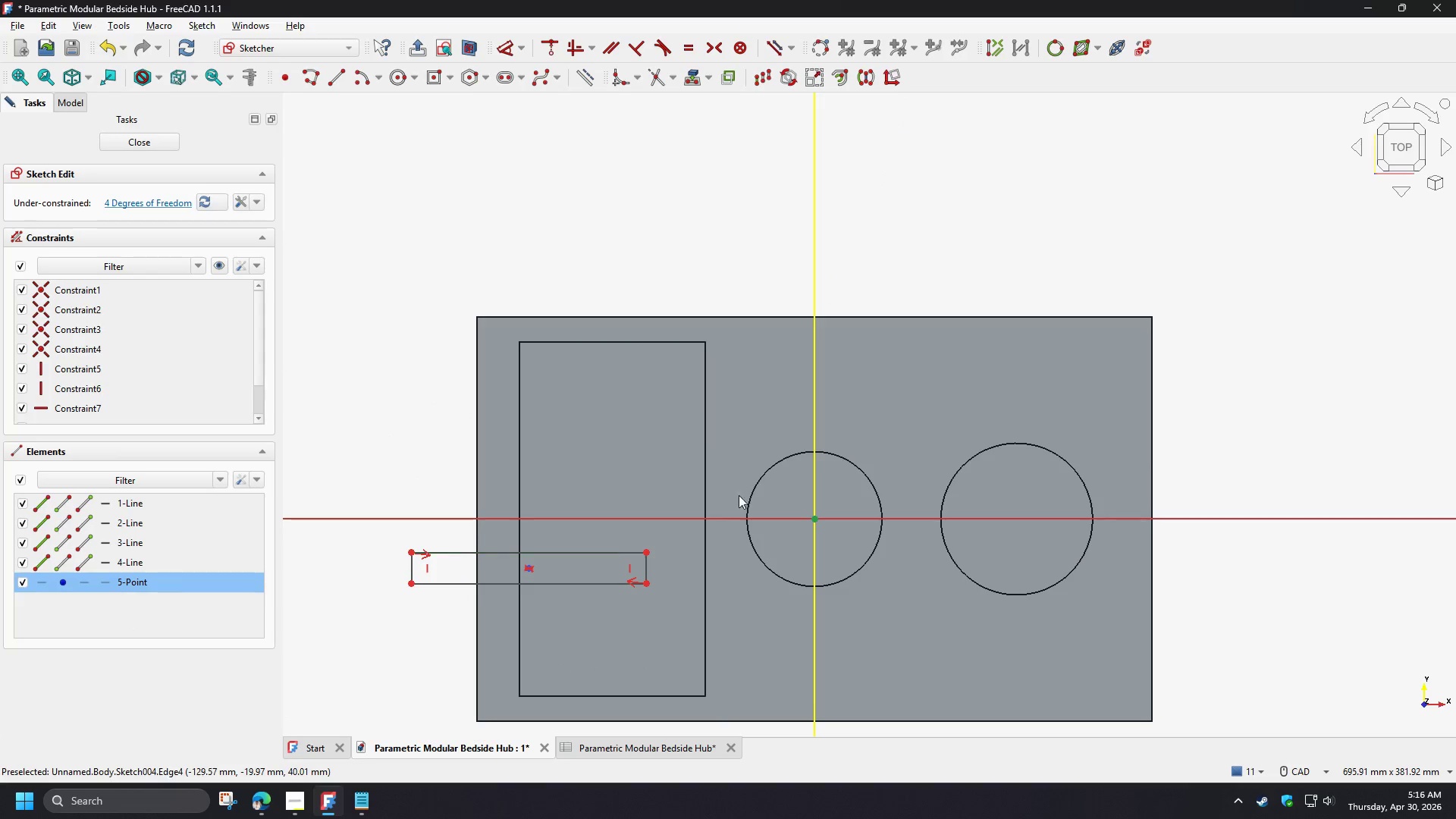 
left_click([817, 435])
 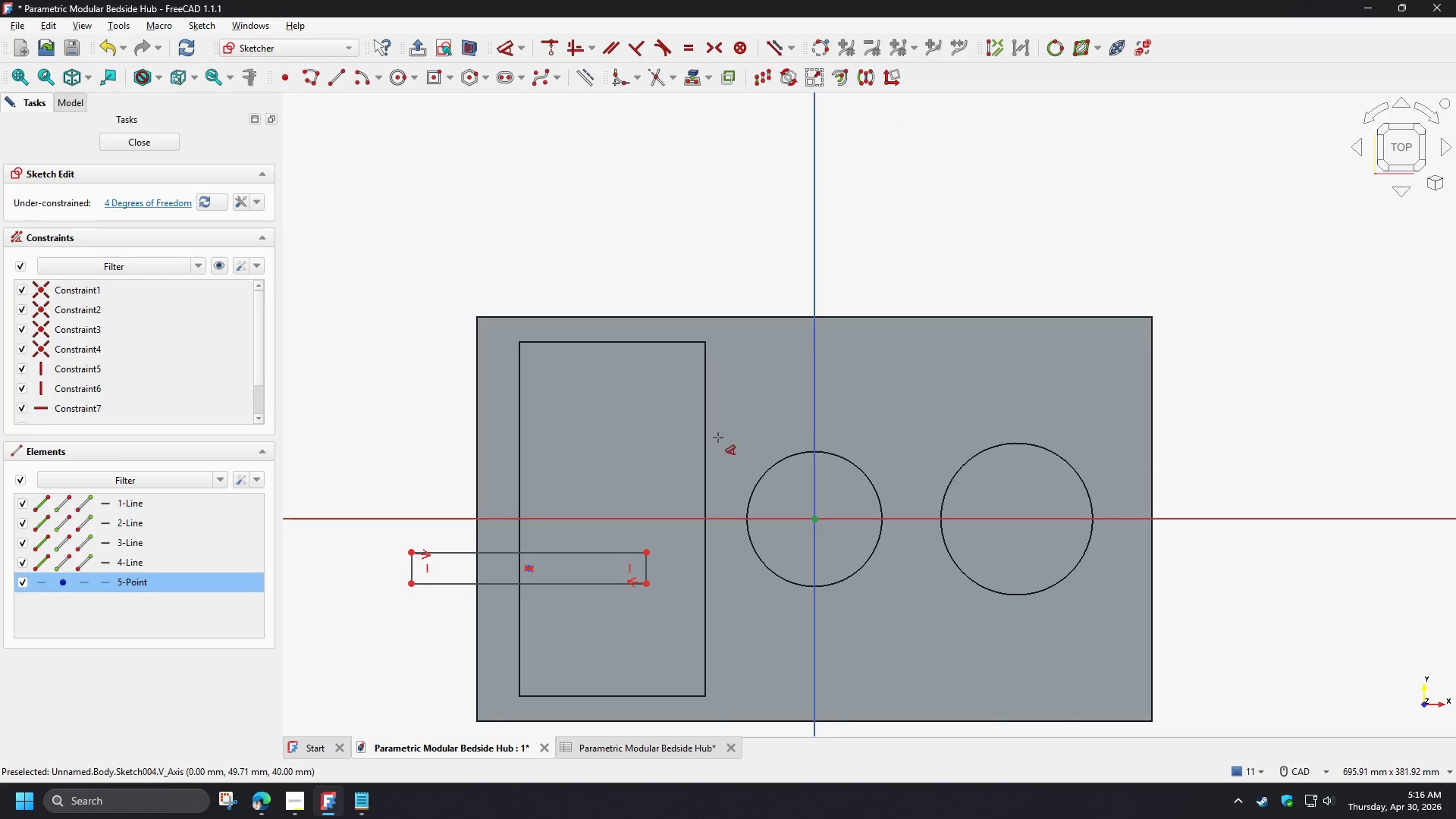 
key(D)
 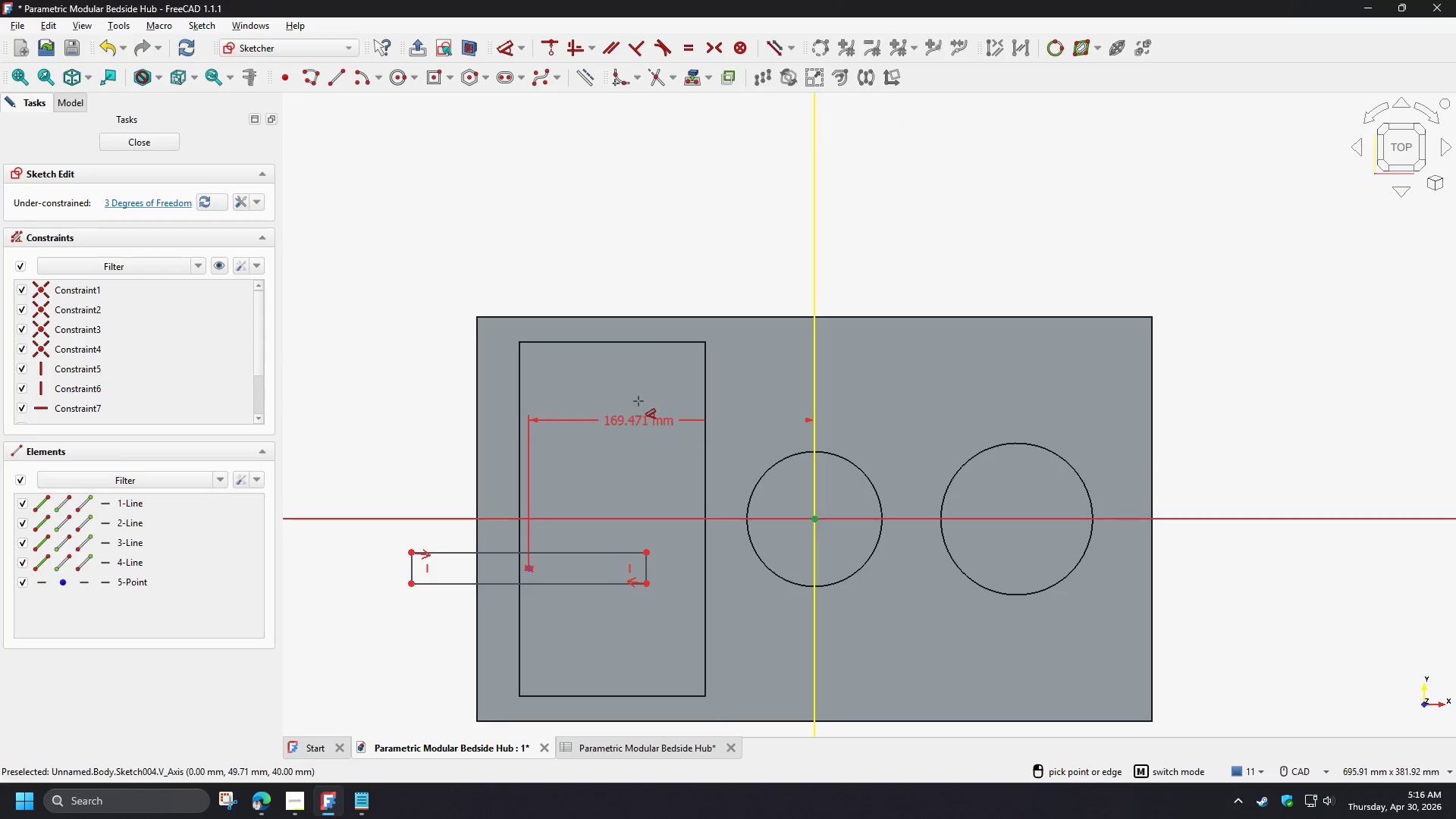 
left_click([639, 401])
 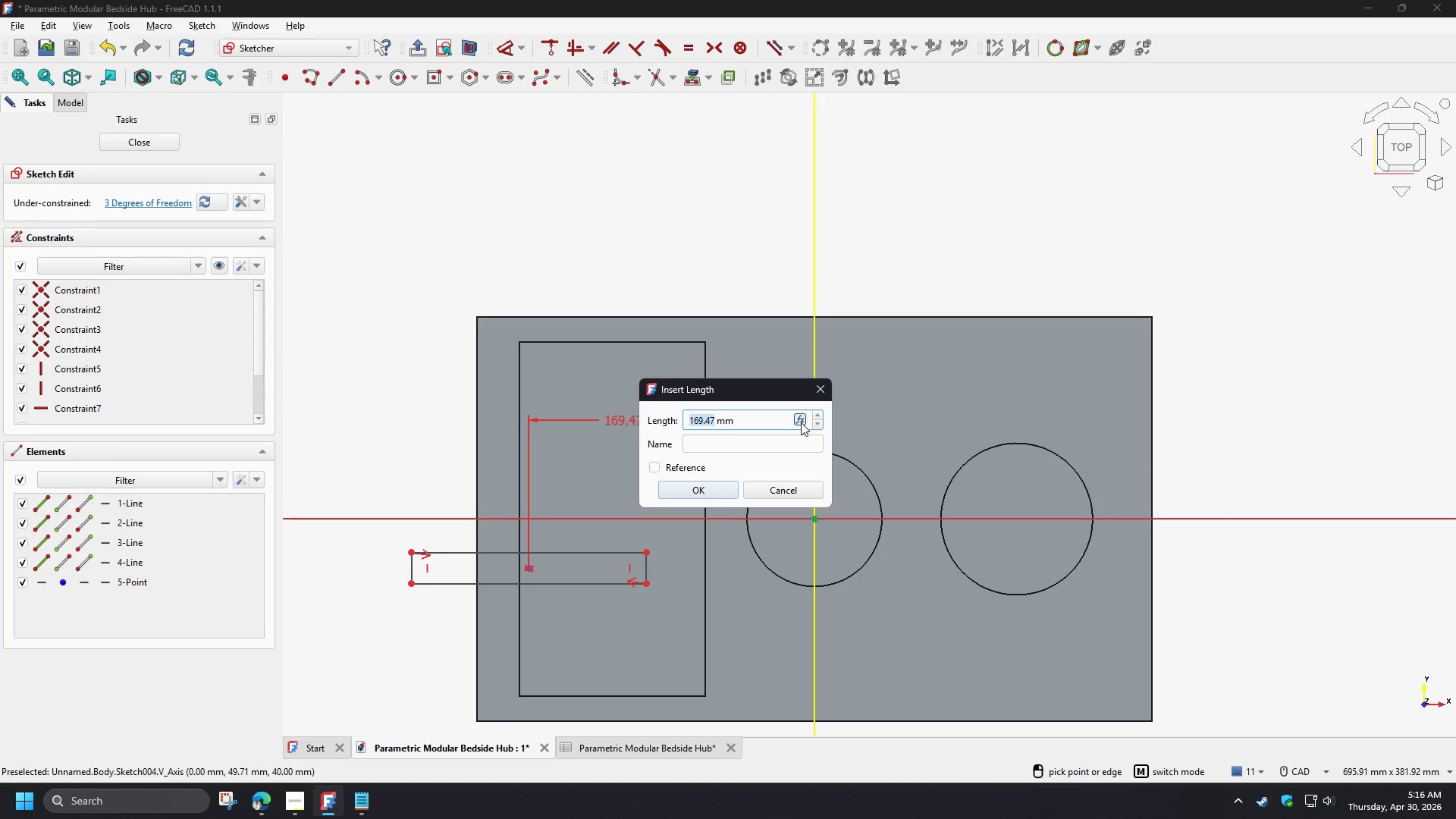 
left_click([801, 422])
 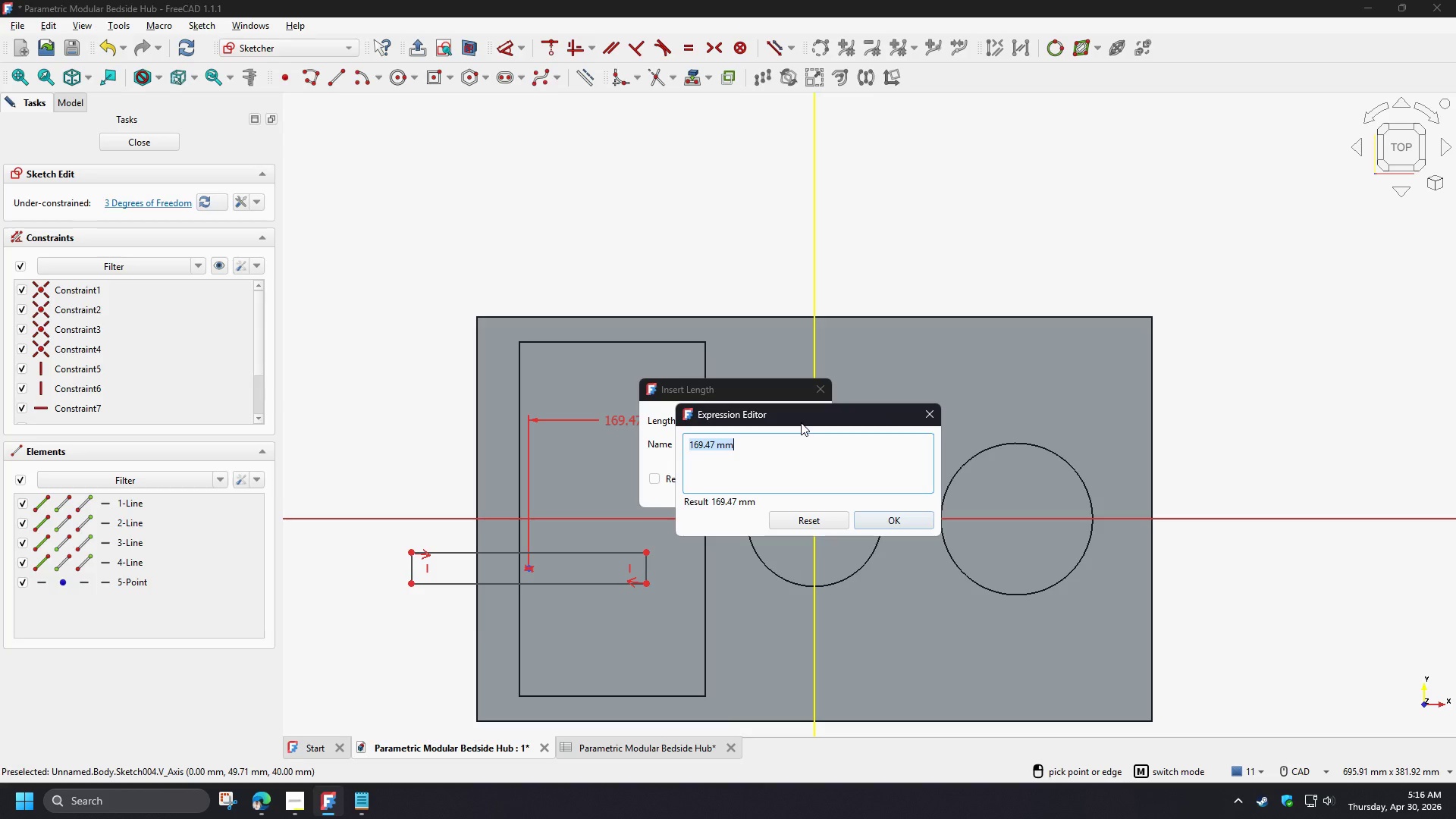 
type(con)
 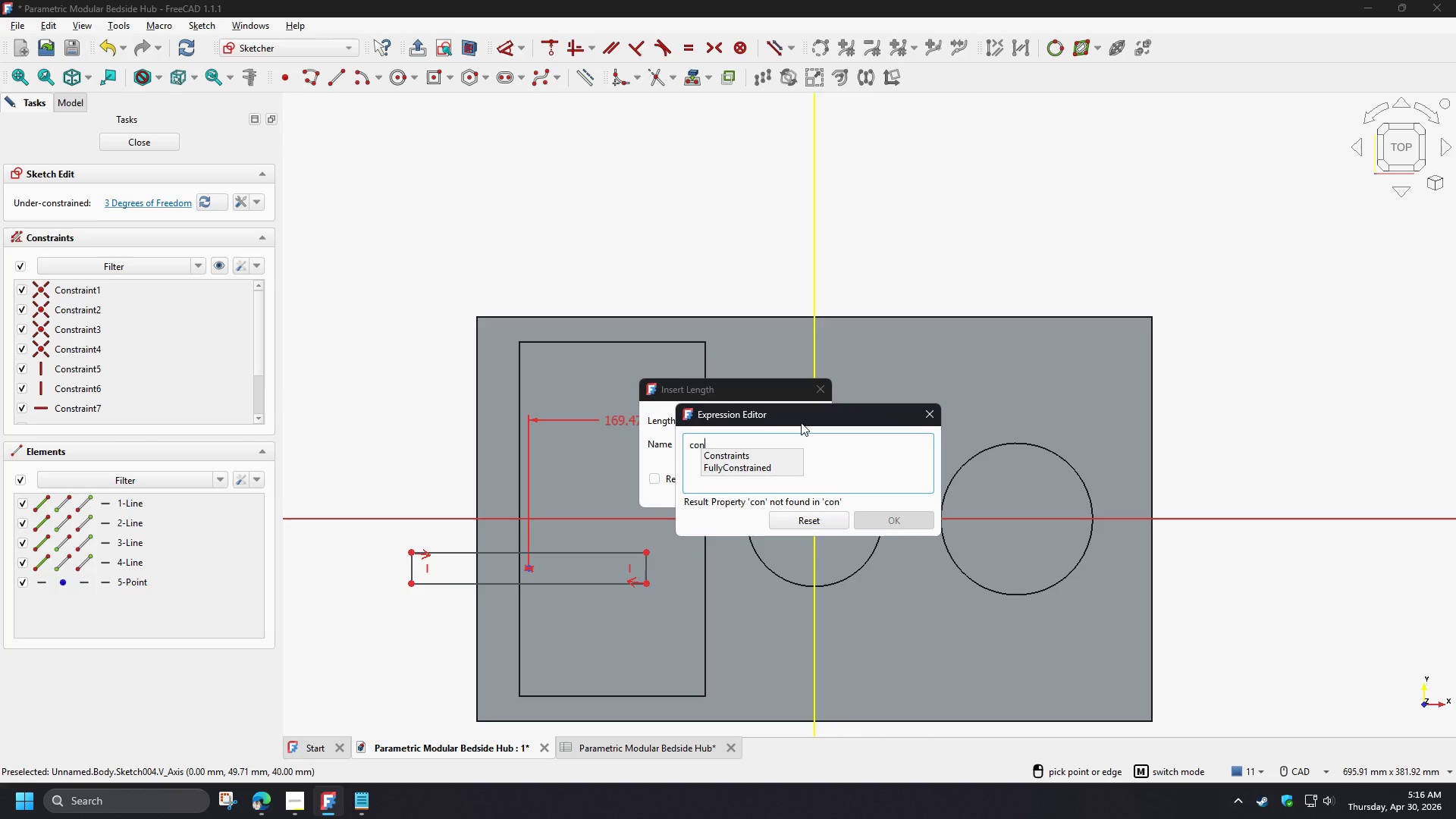 
key(Backspace)
key(Backspace)
key(Backspace)
type(phon)
 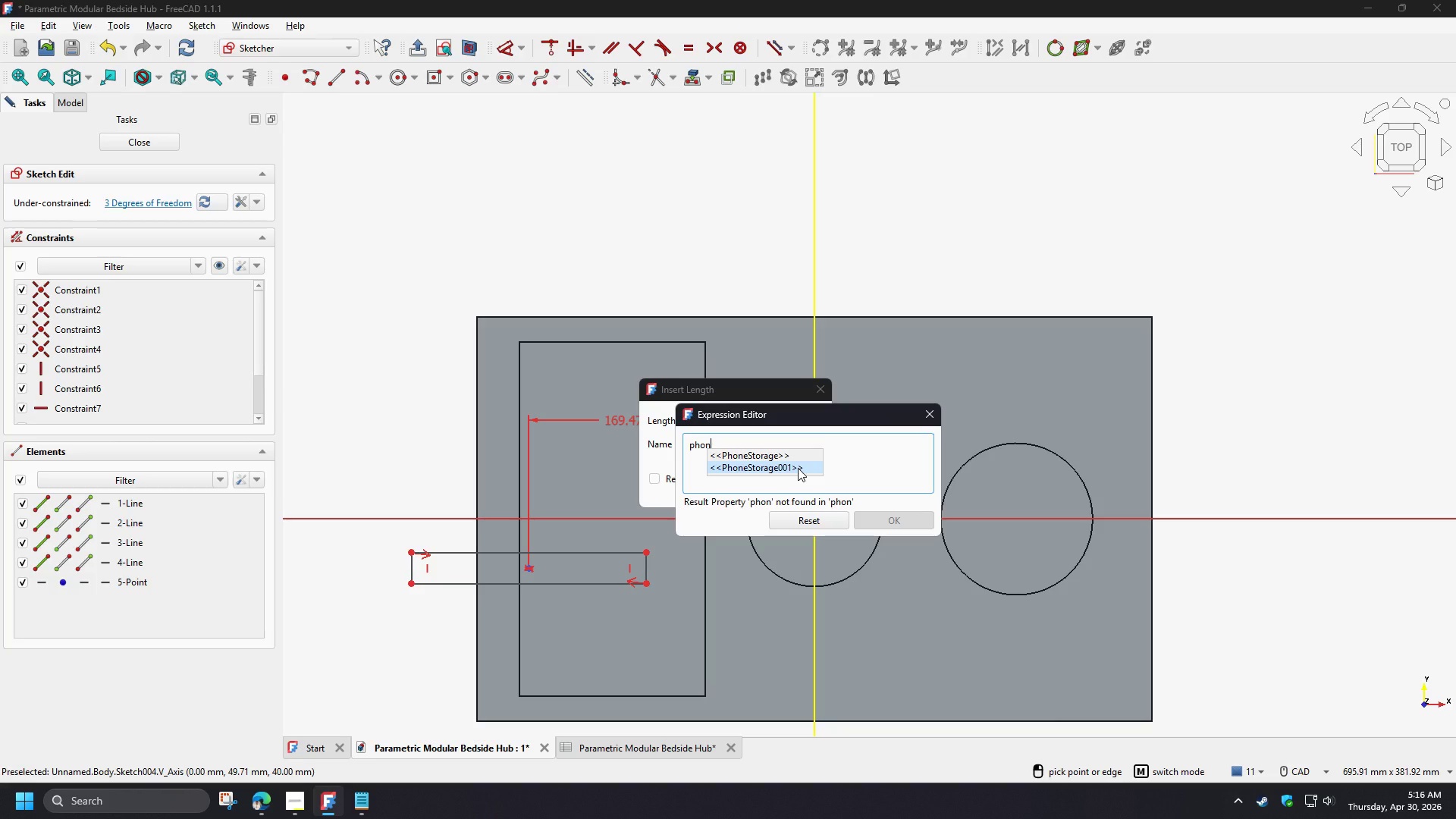 
wait(5.52)
 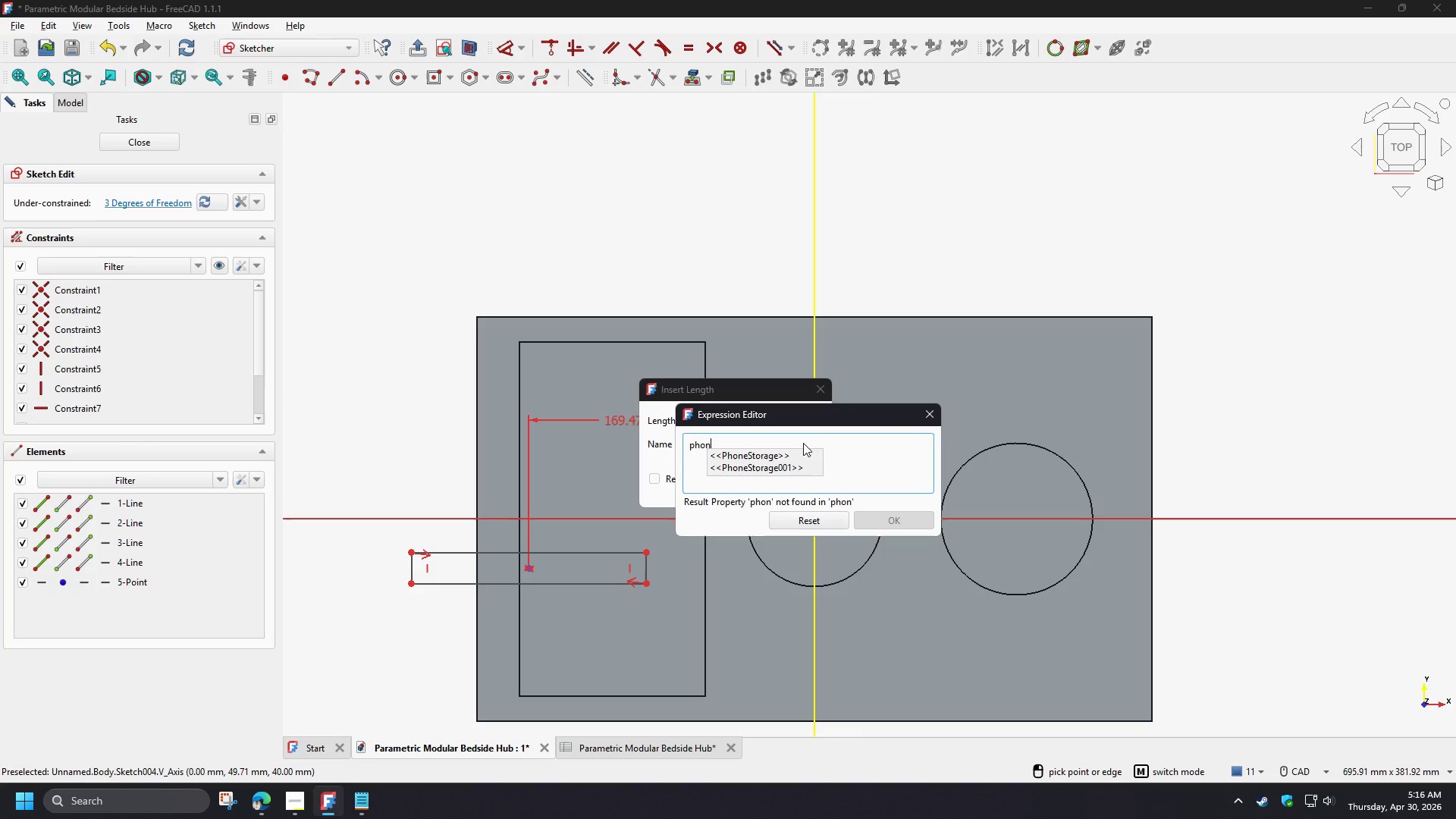 
left_click([795, 458])
 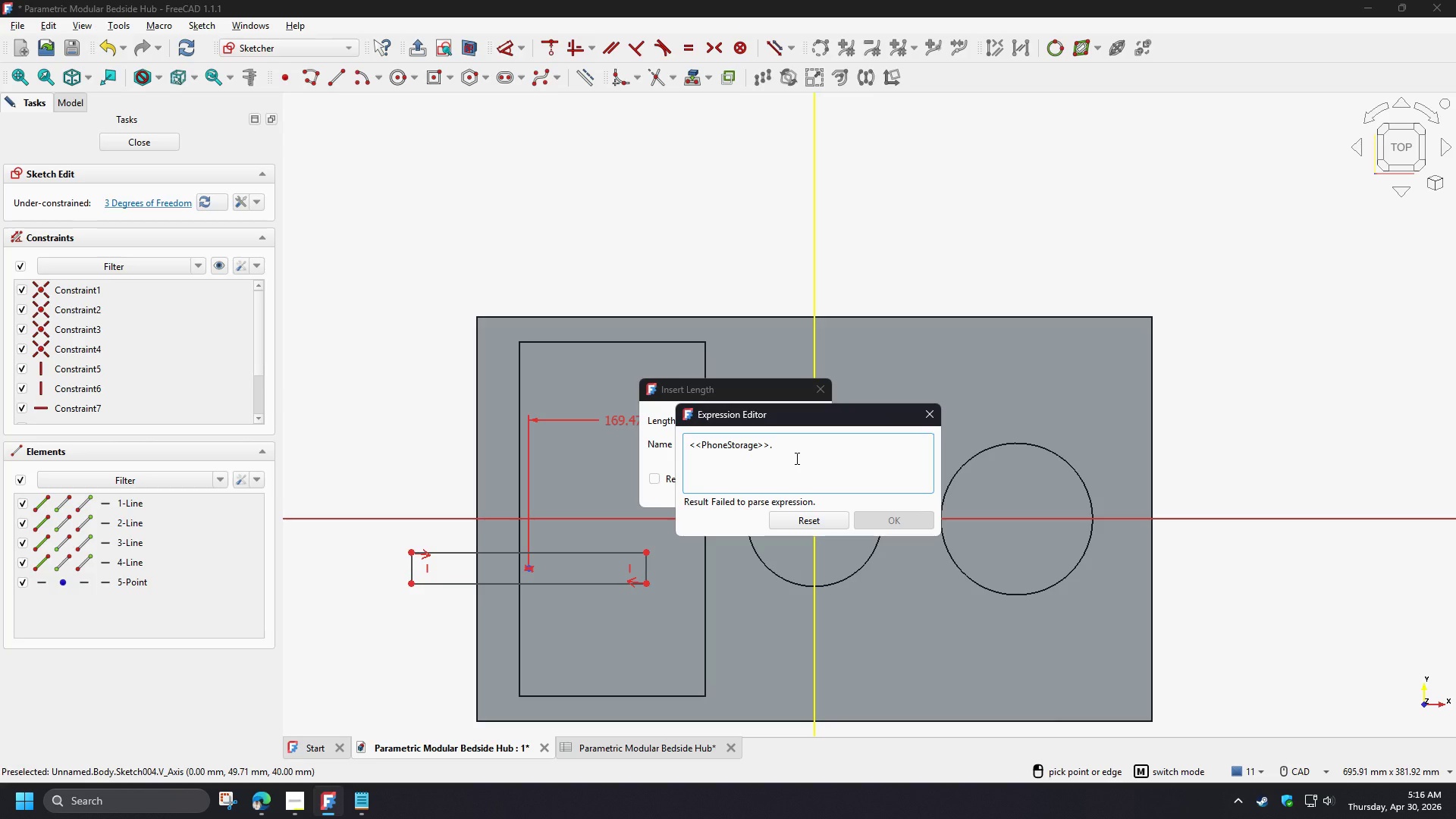 
key(C)
 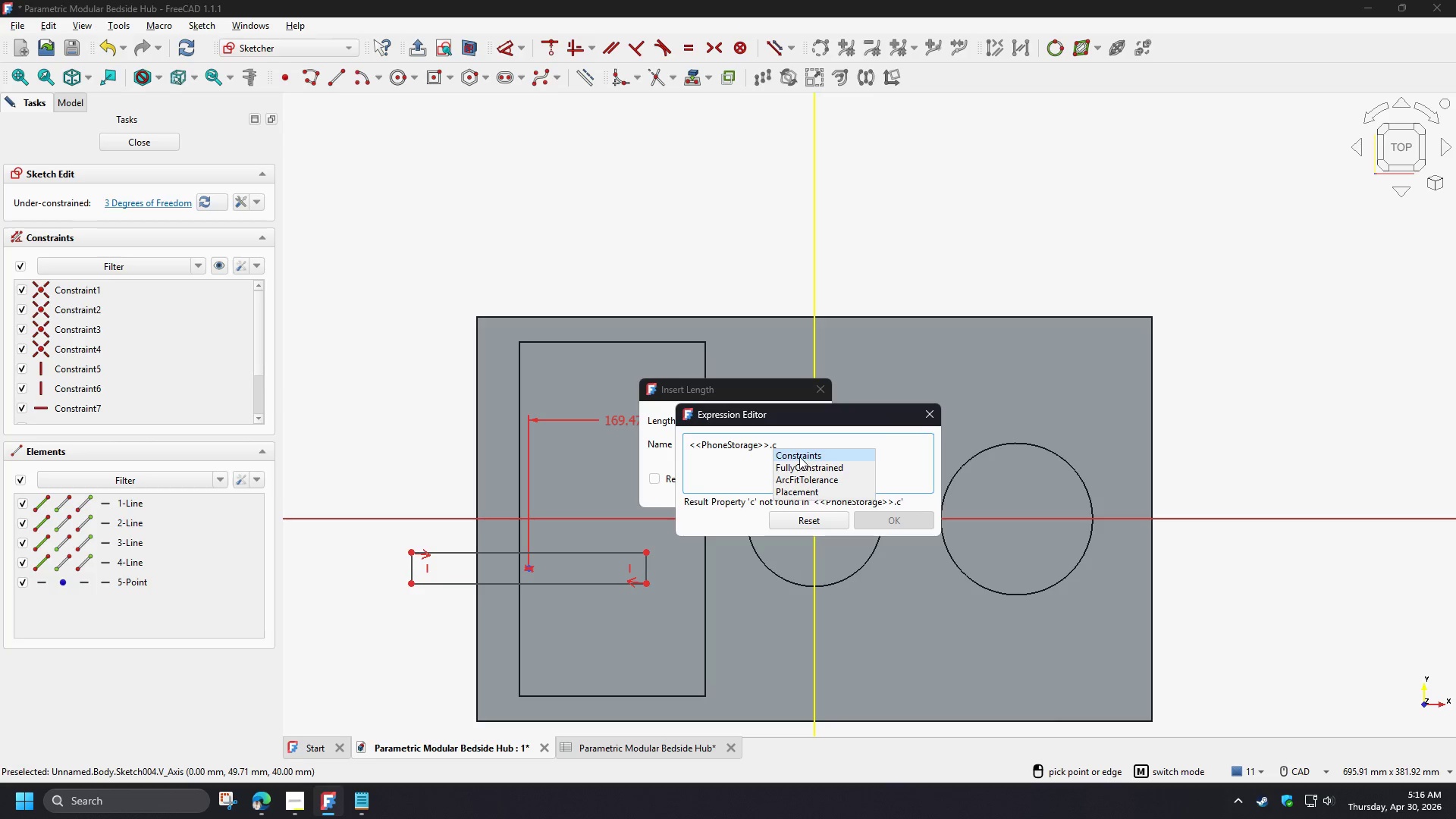 
left_click([799, 456])
 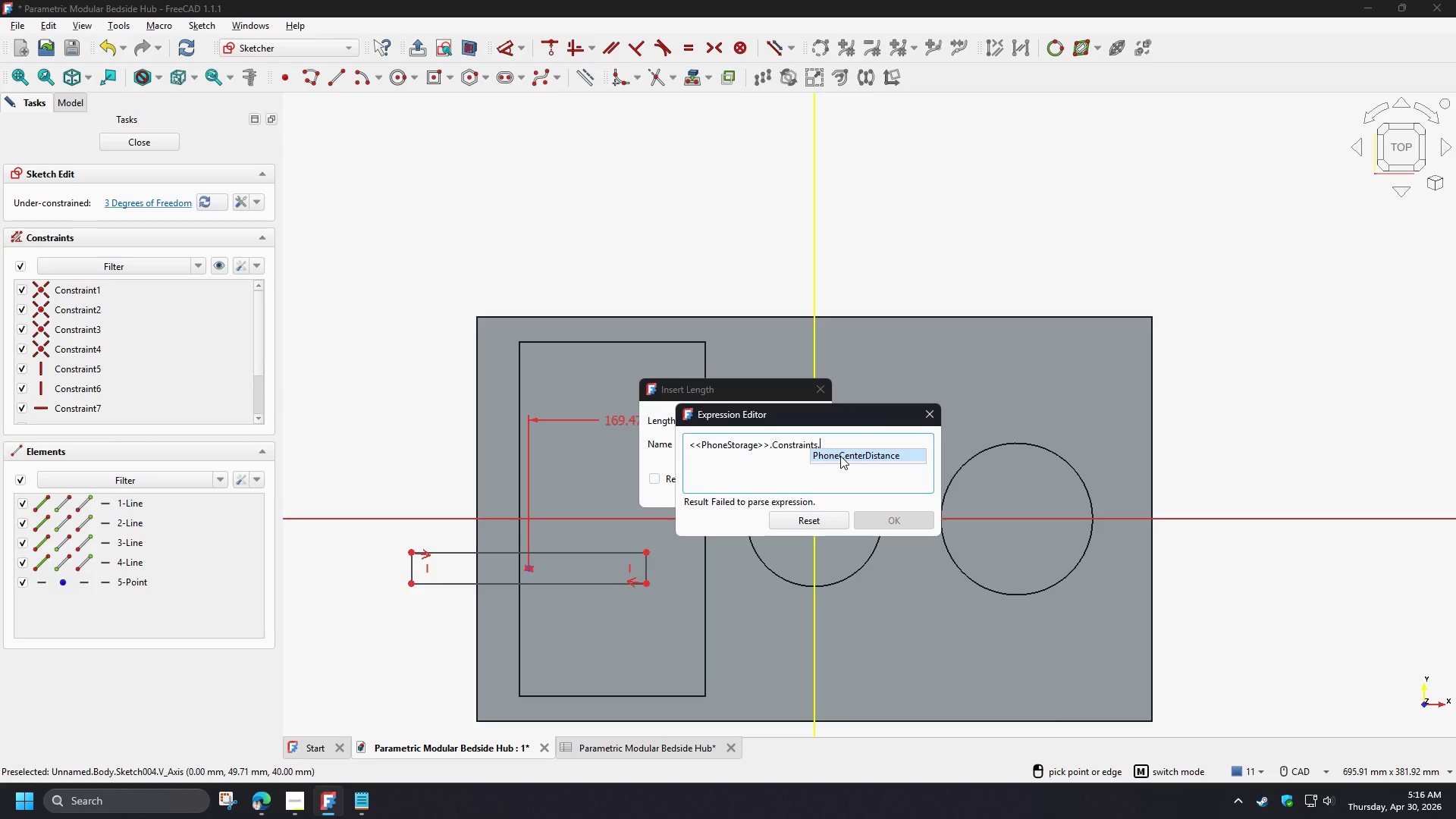 
left_click([840, 456])
 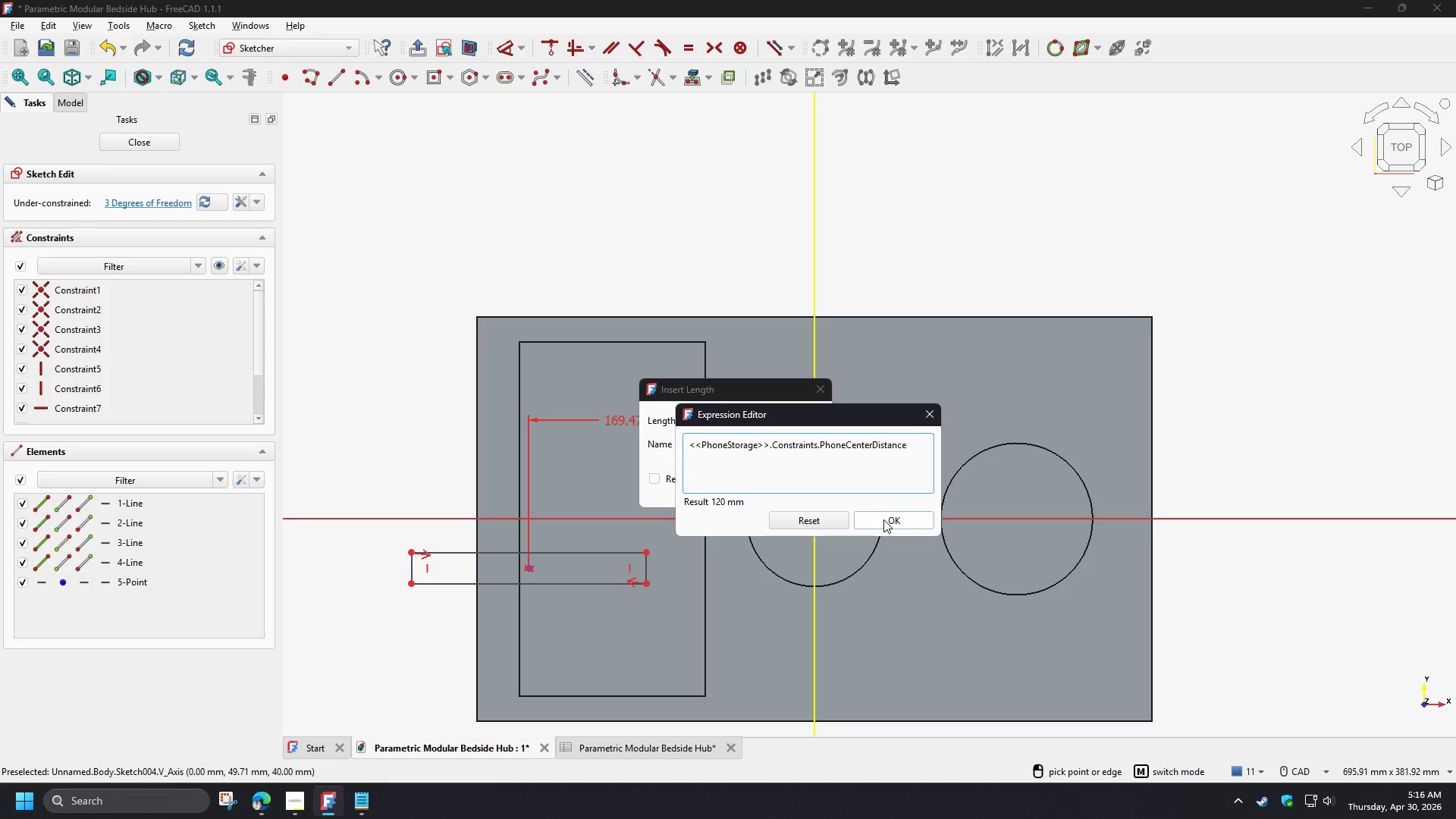 
left_click([883, 519])
 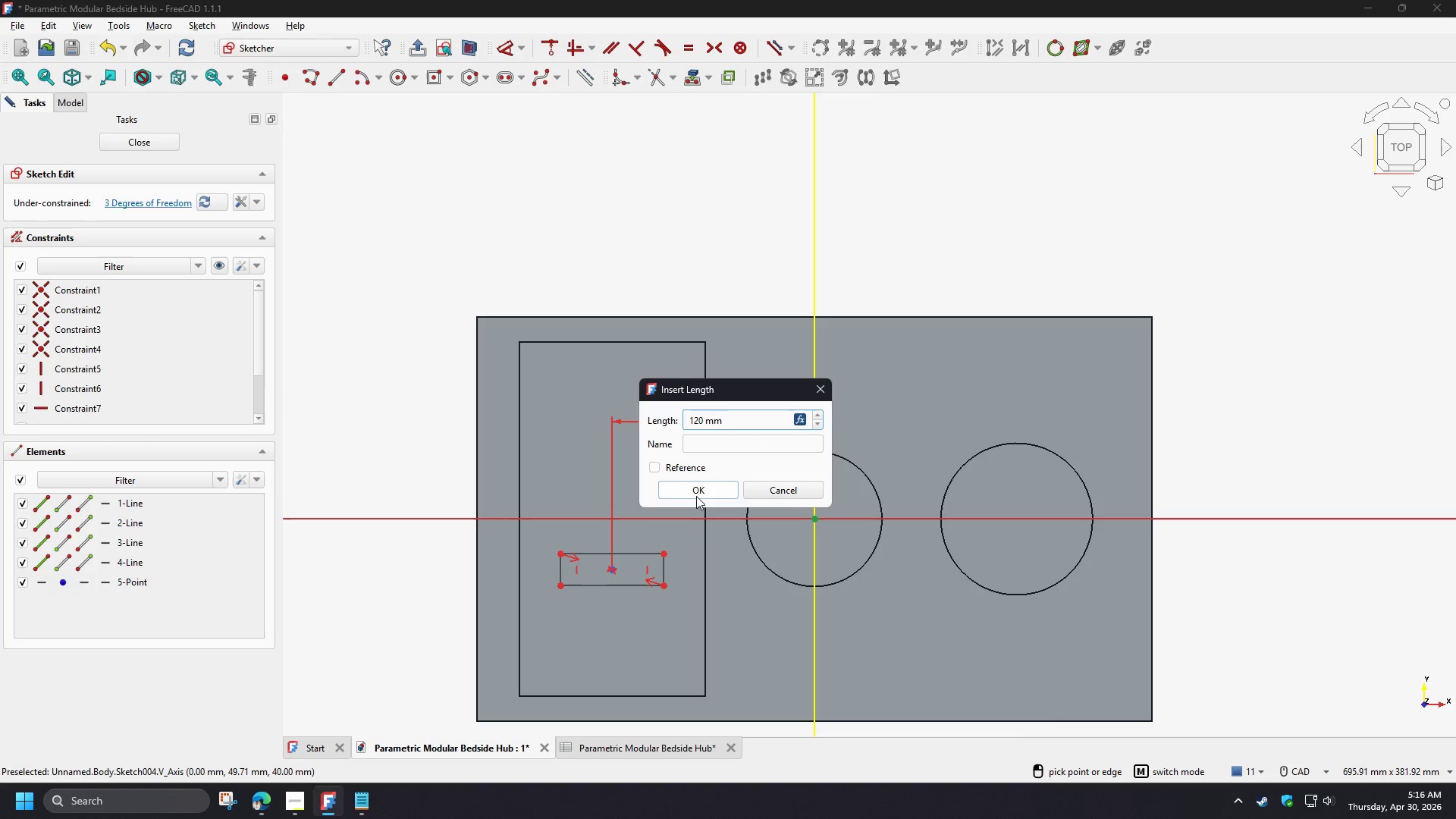 
left_click([696, 496])
 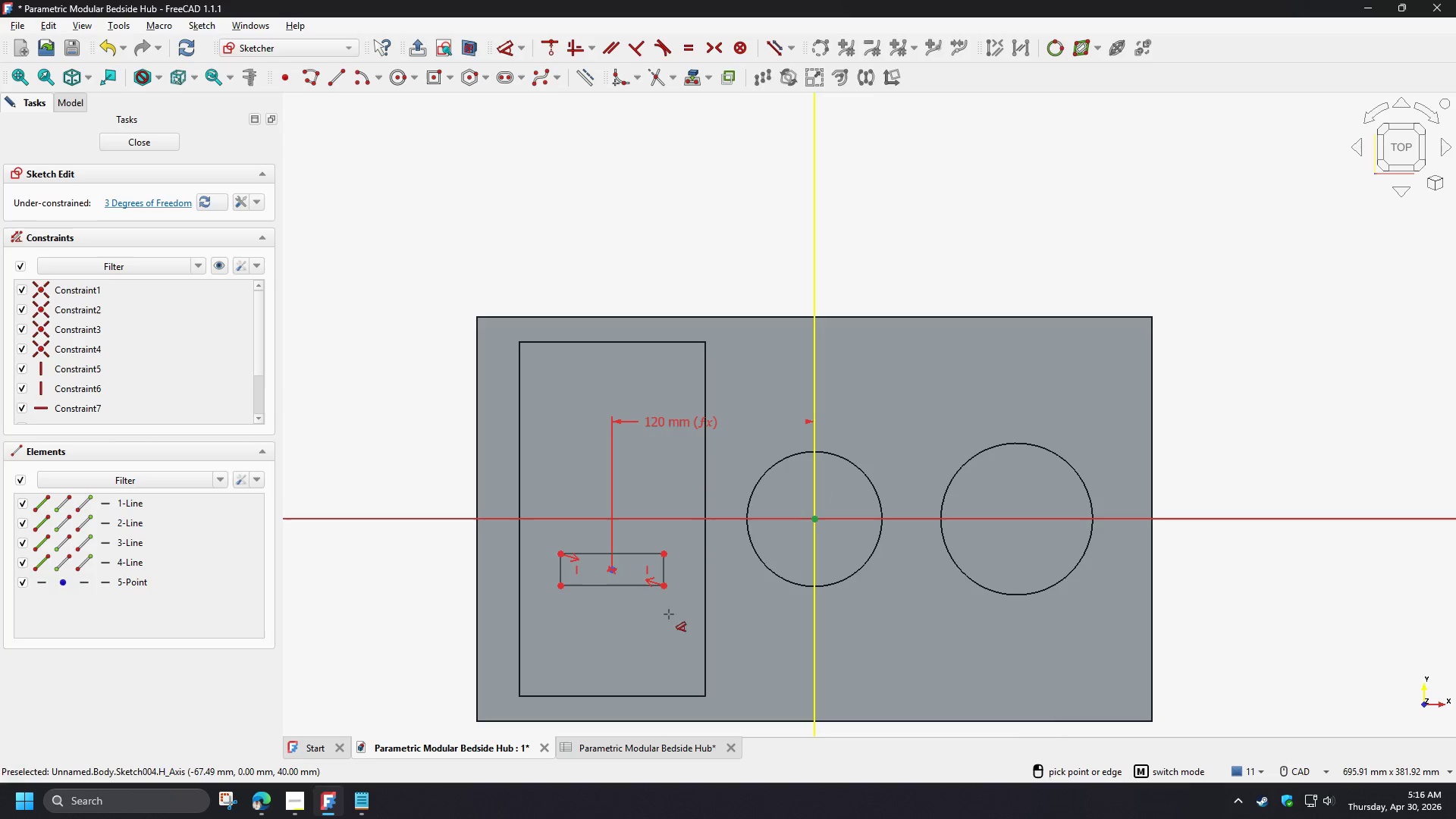 
right_click([645, 620])
 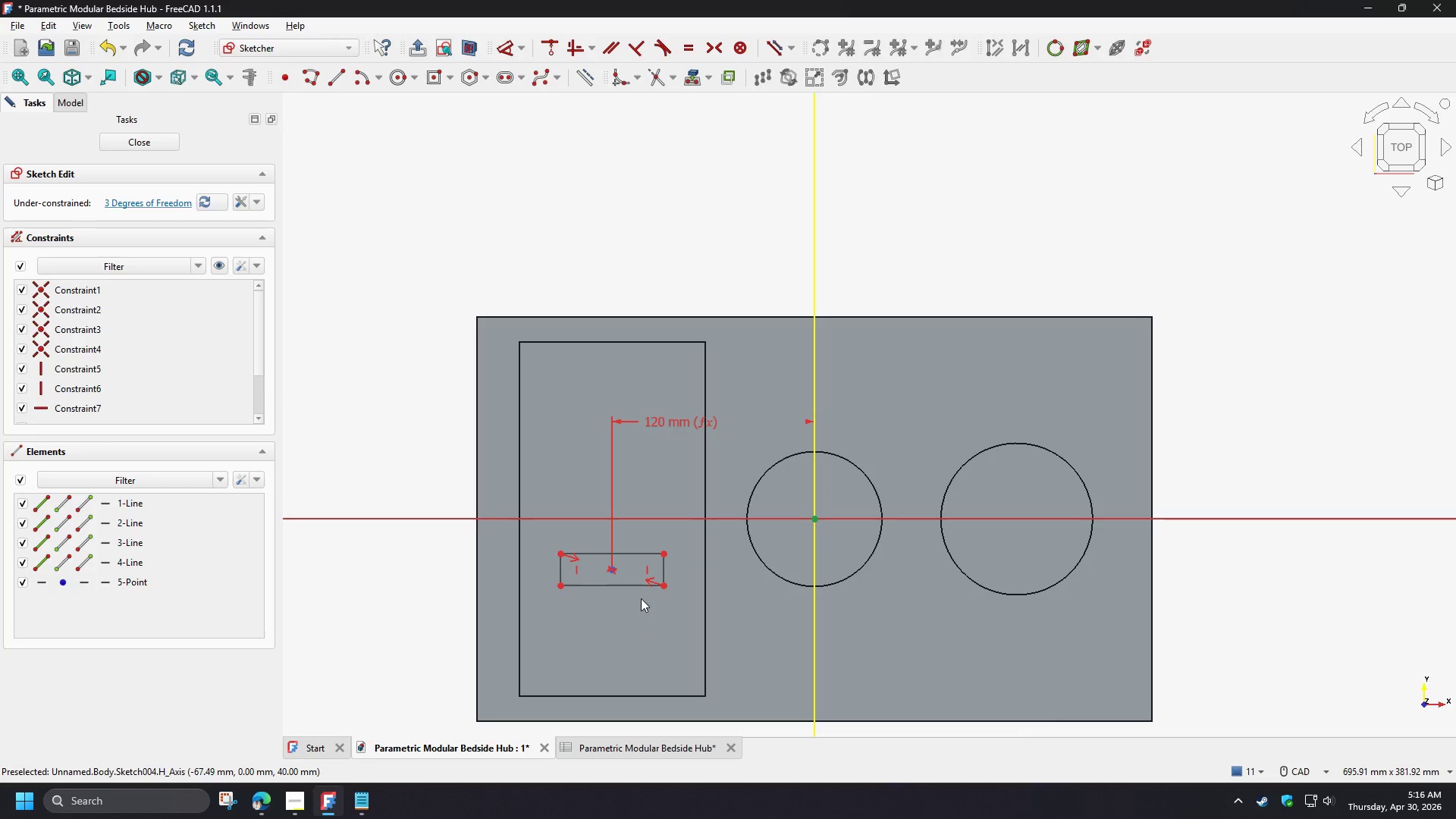 
wait(6.83)
 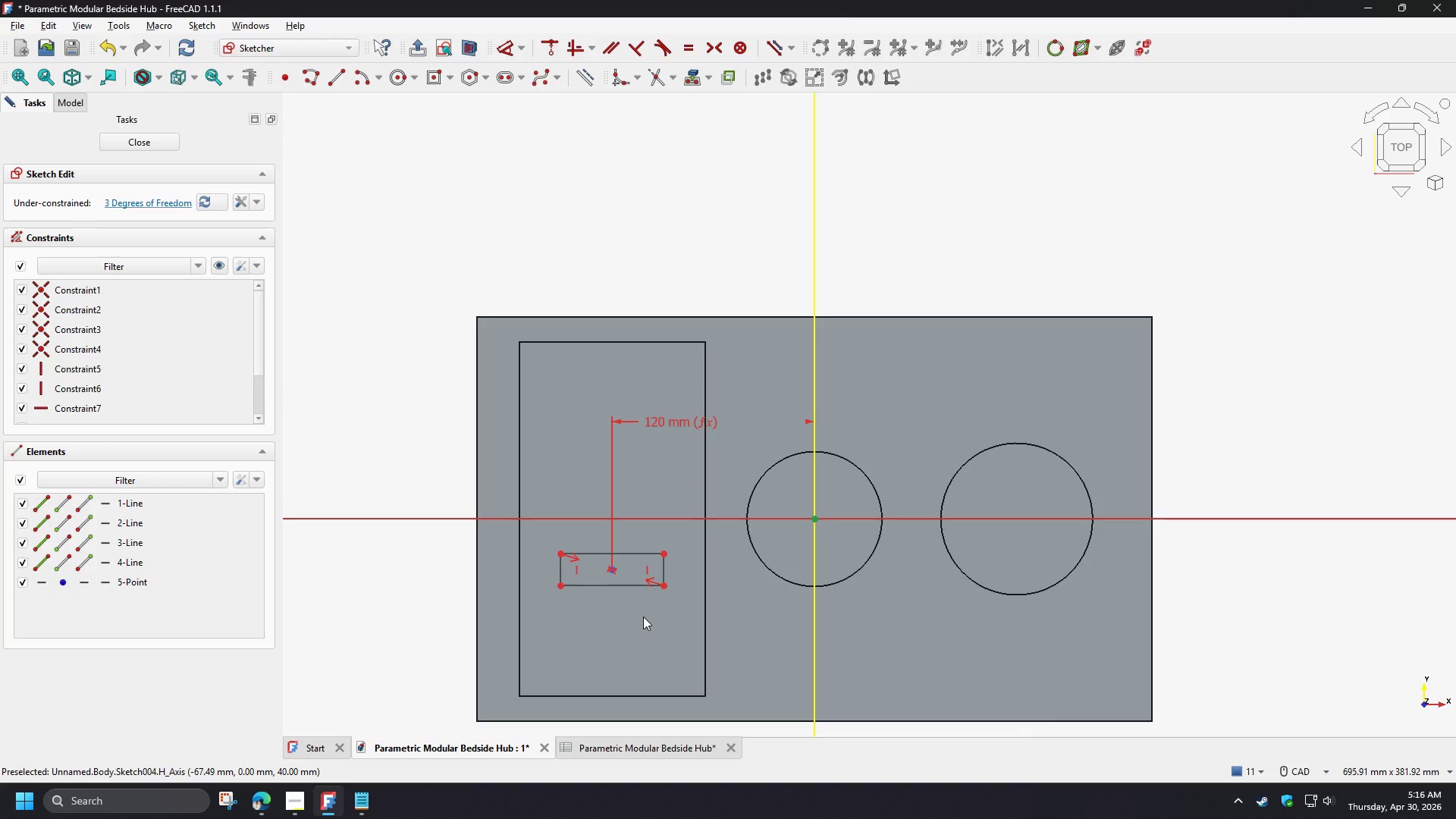 
scroll: coordinate [592, 522], scroll_direction: up, amount: 2.0
 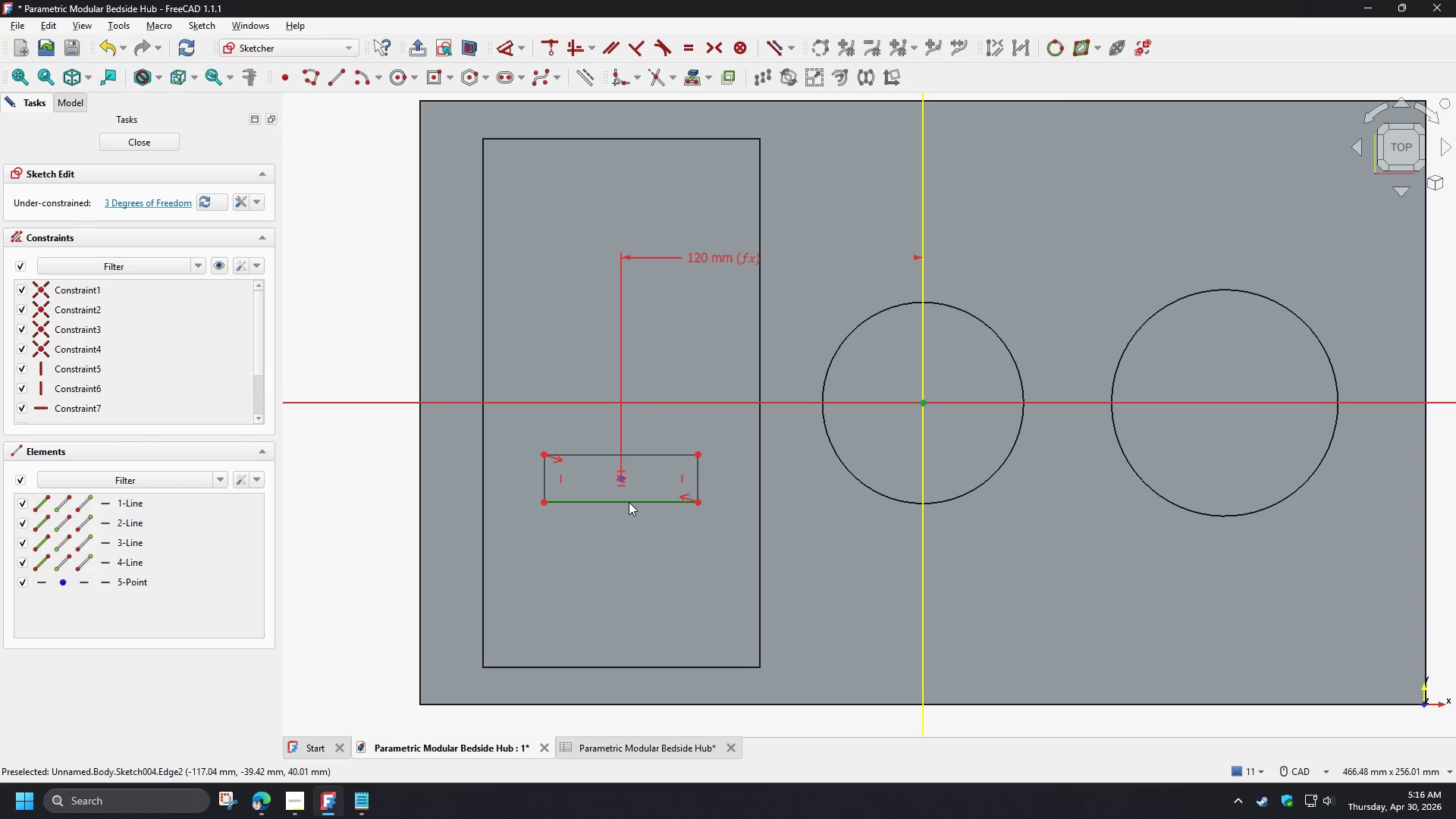 
left_click([629, 502])
 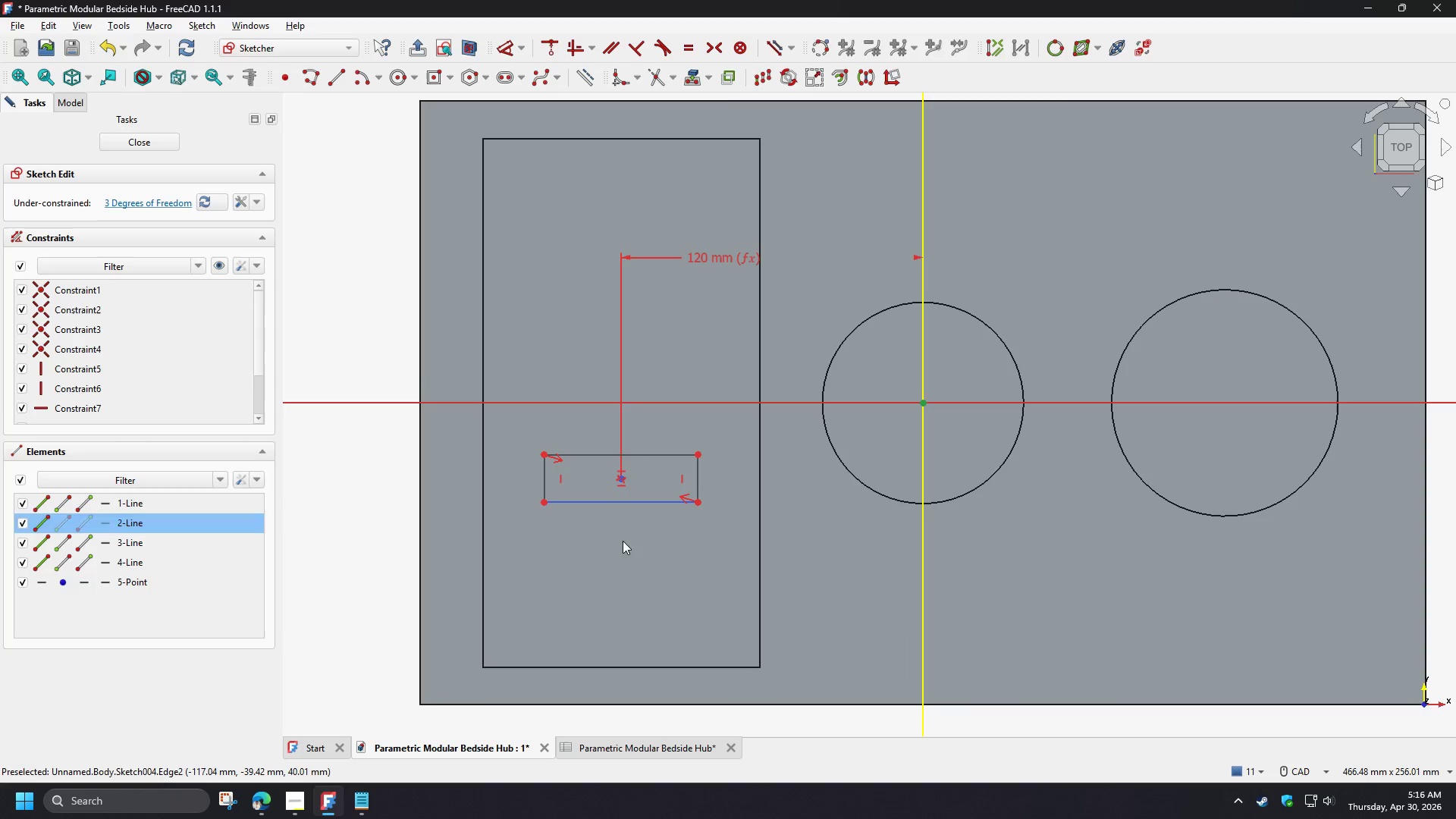 
left_click([620, 514])
 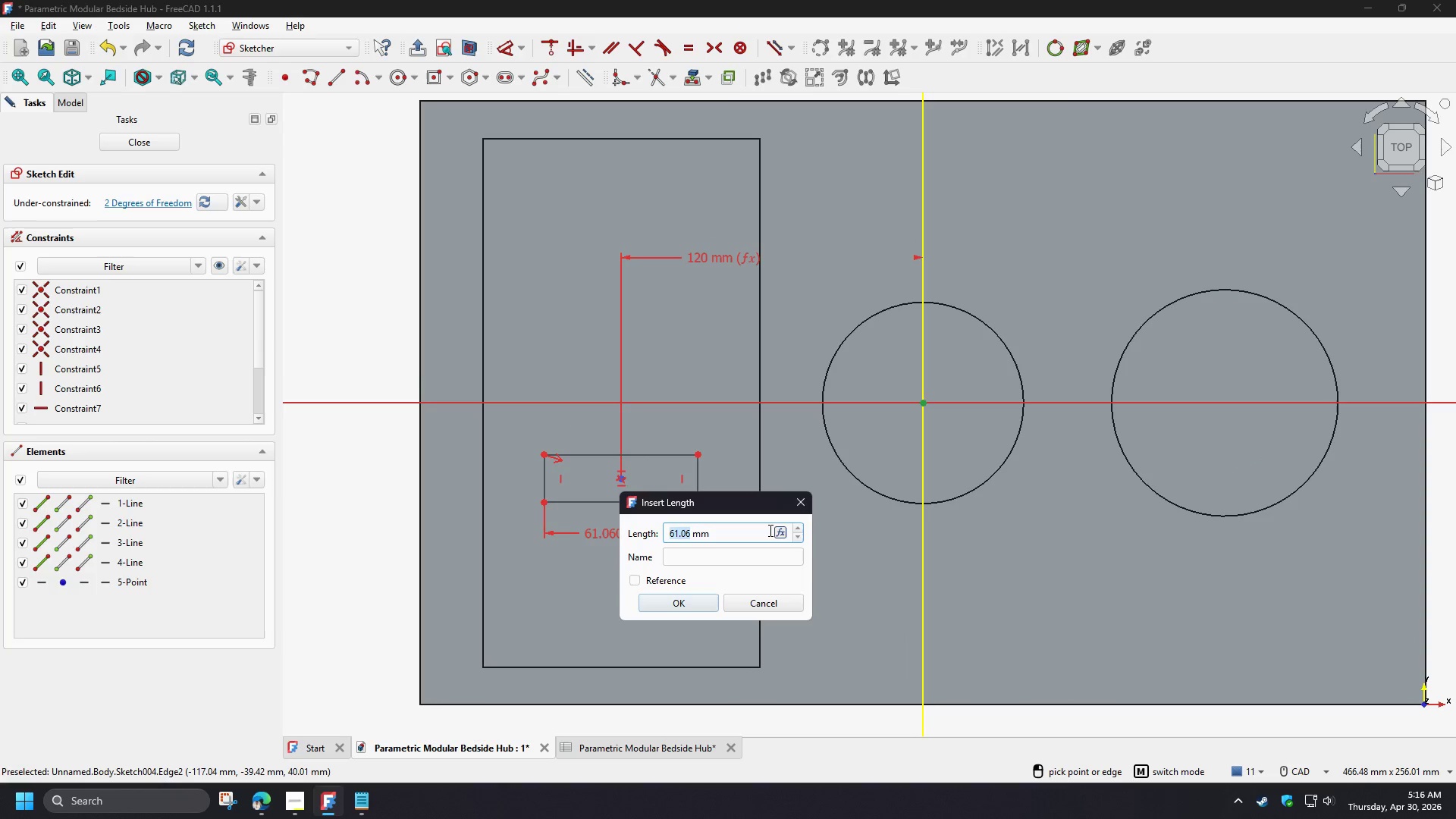 
left_click([778, 533])
 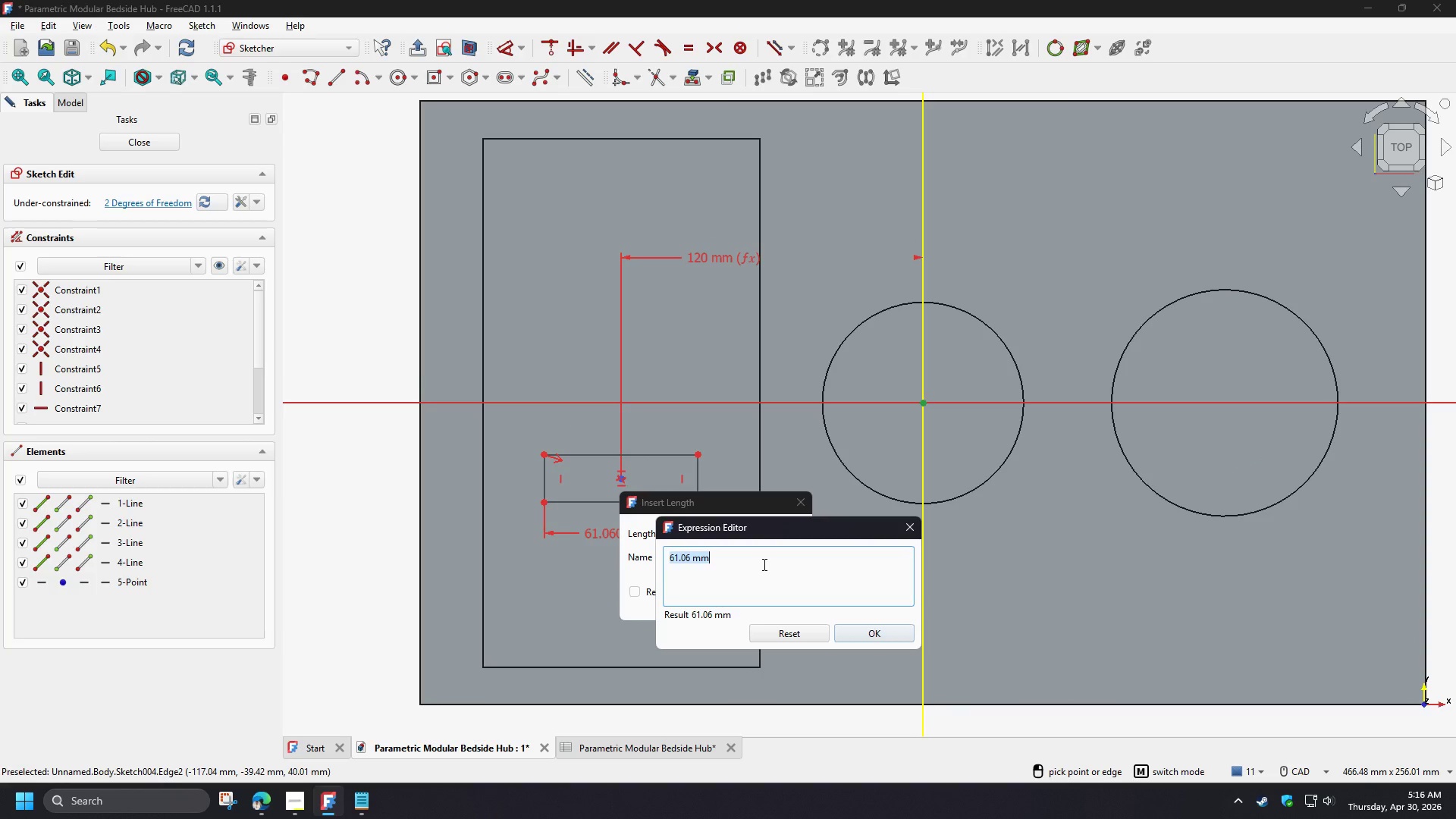 
type(spr)
 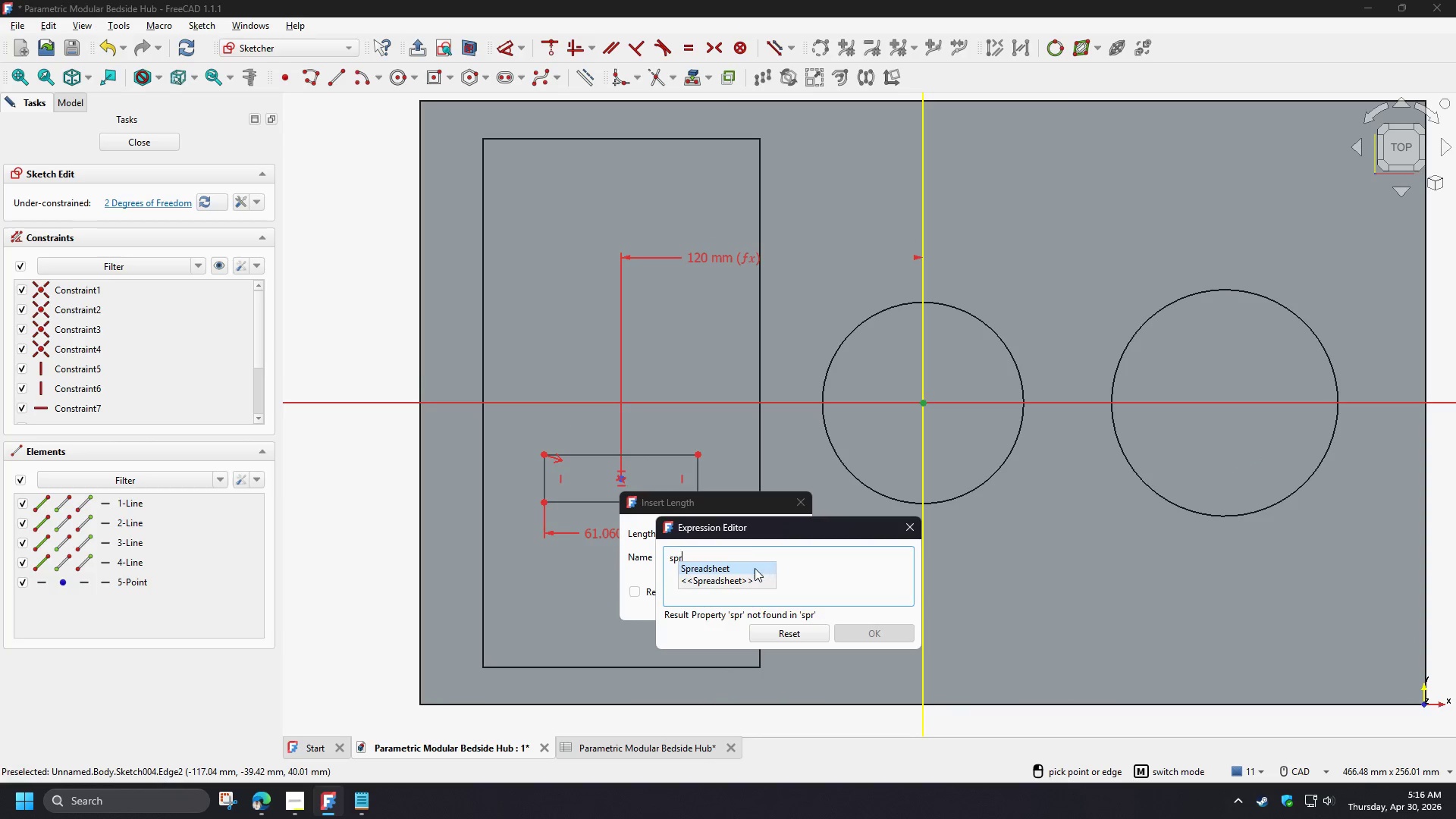 
left_click([754, 568])
 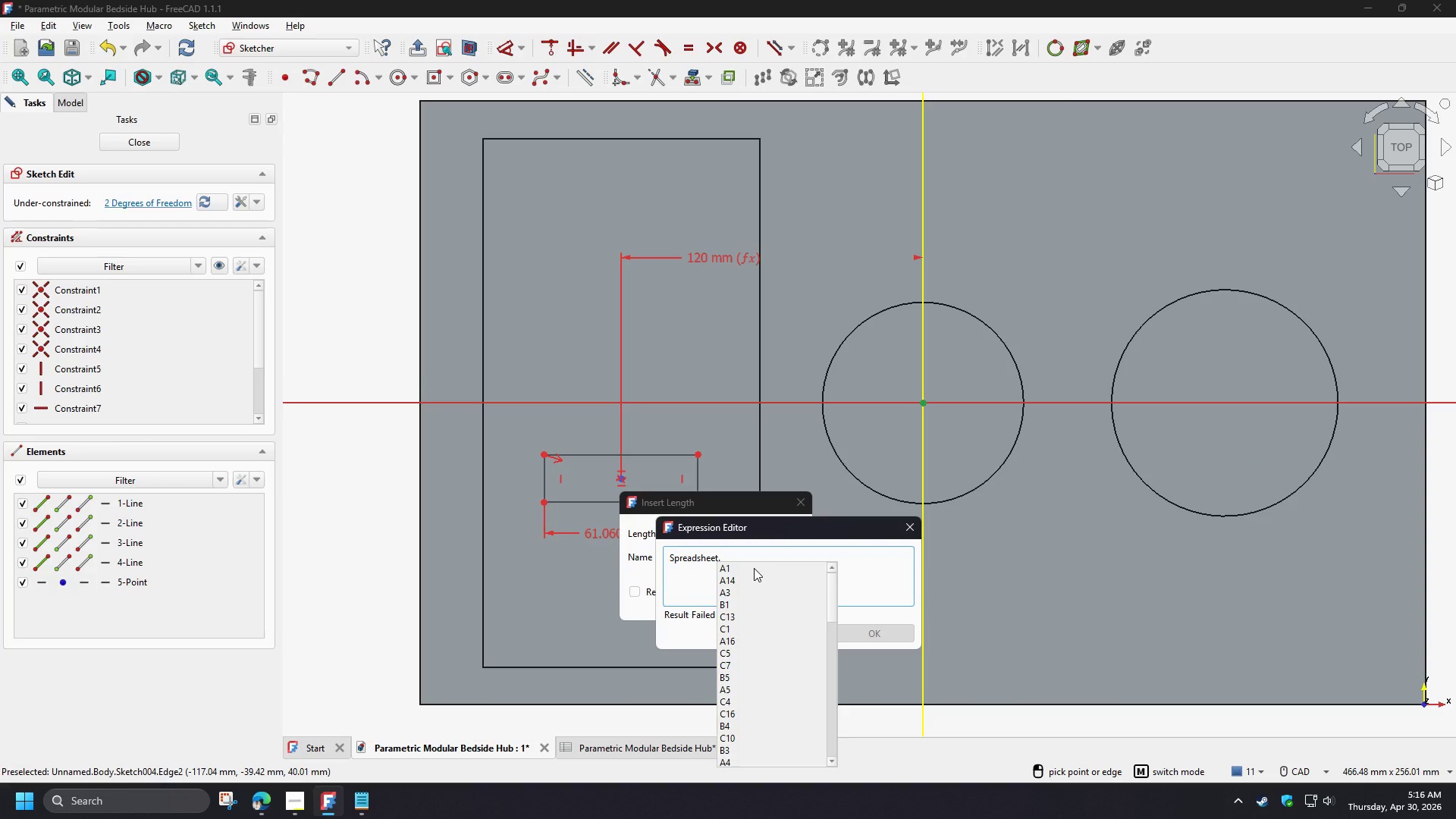 
type(ph)
 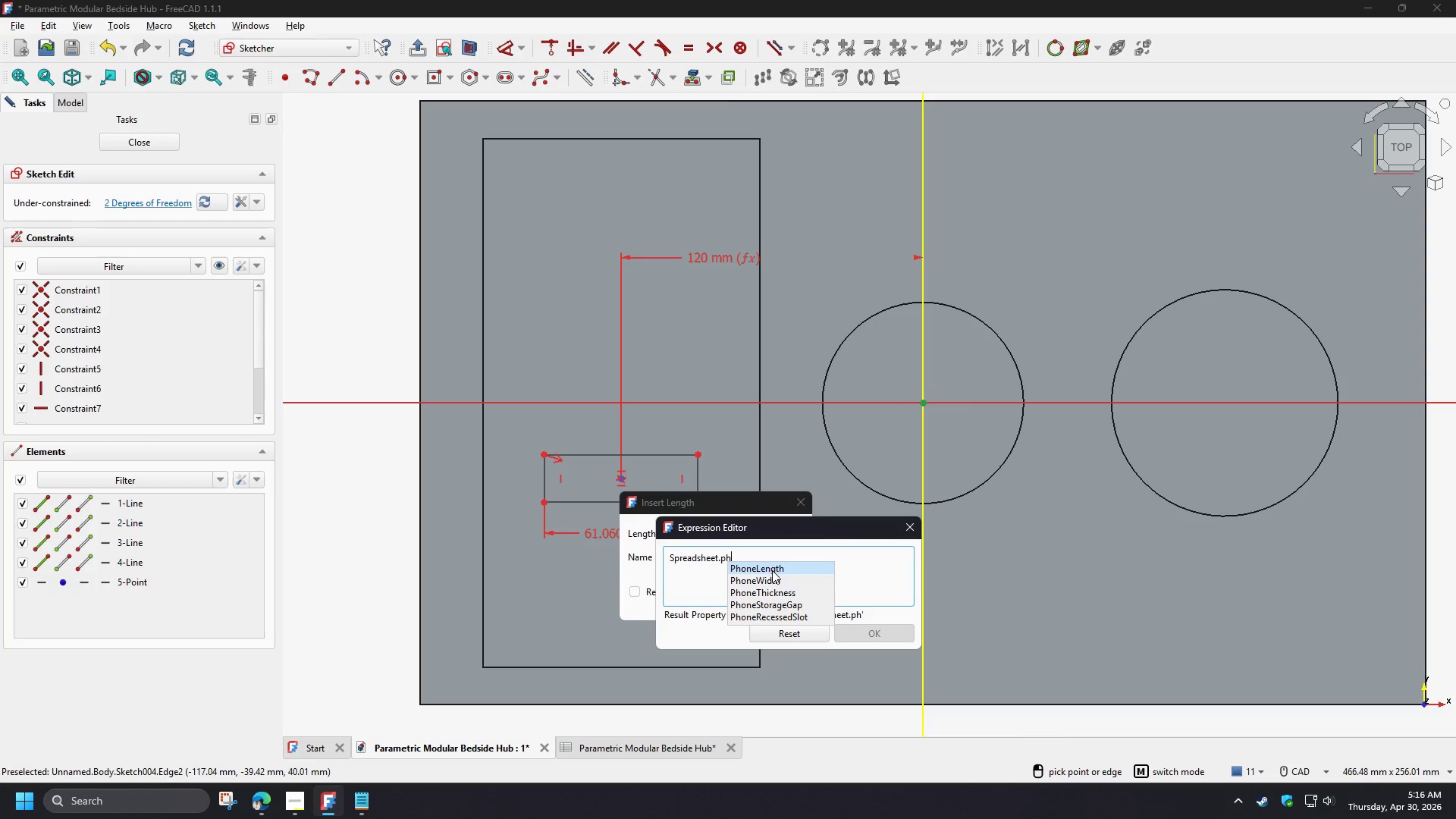 
left_click([774, 582])
 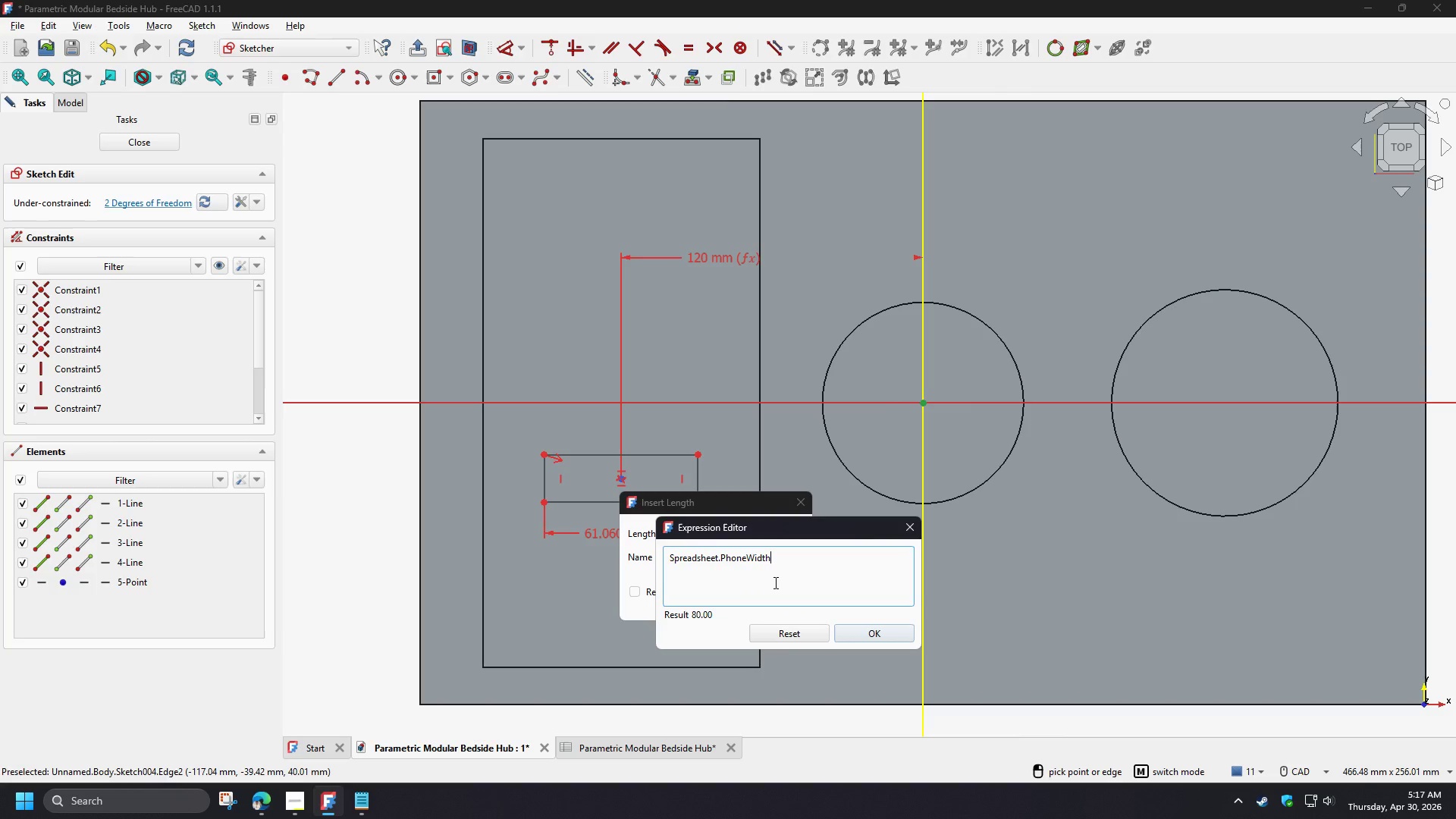 
type(+spr)
 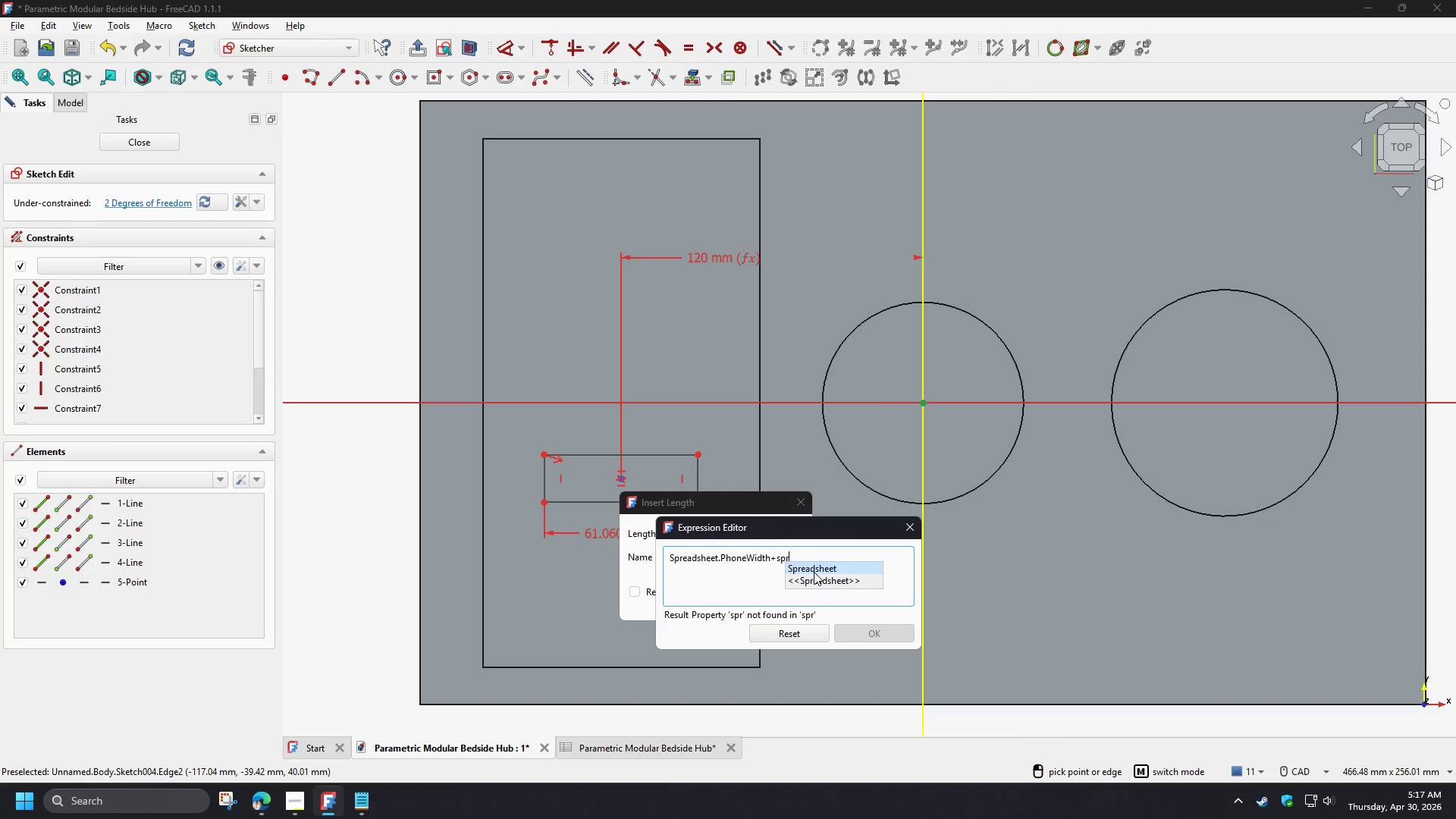 
left_click([814, 572])
 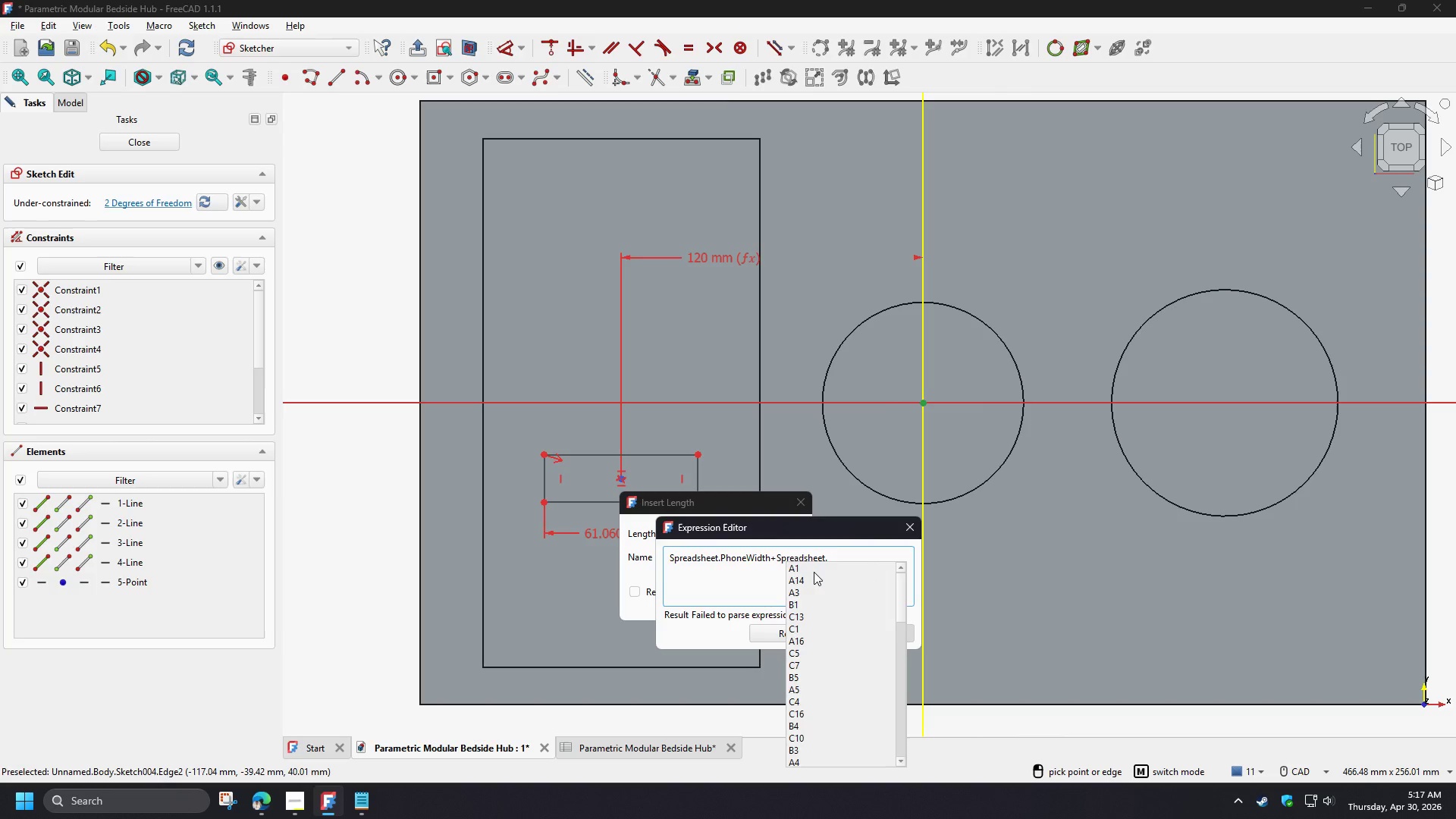 
type(ph)
 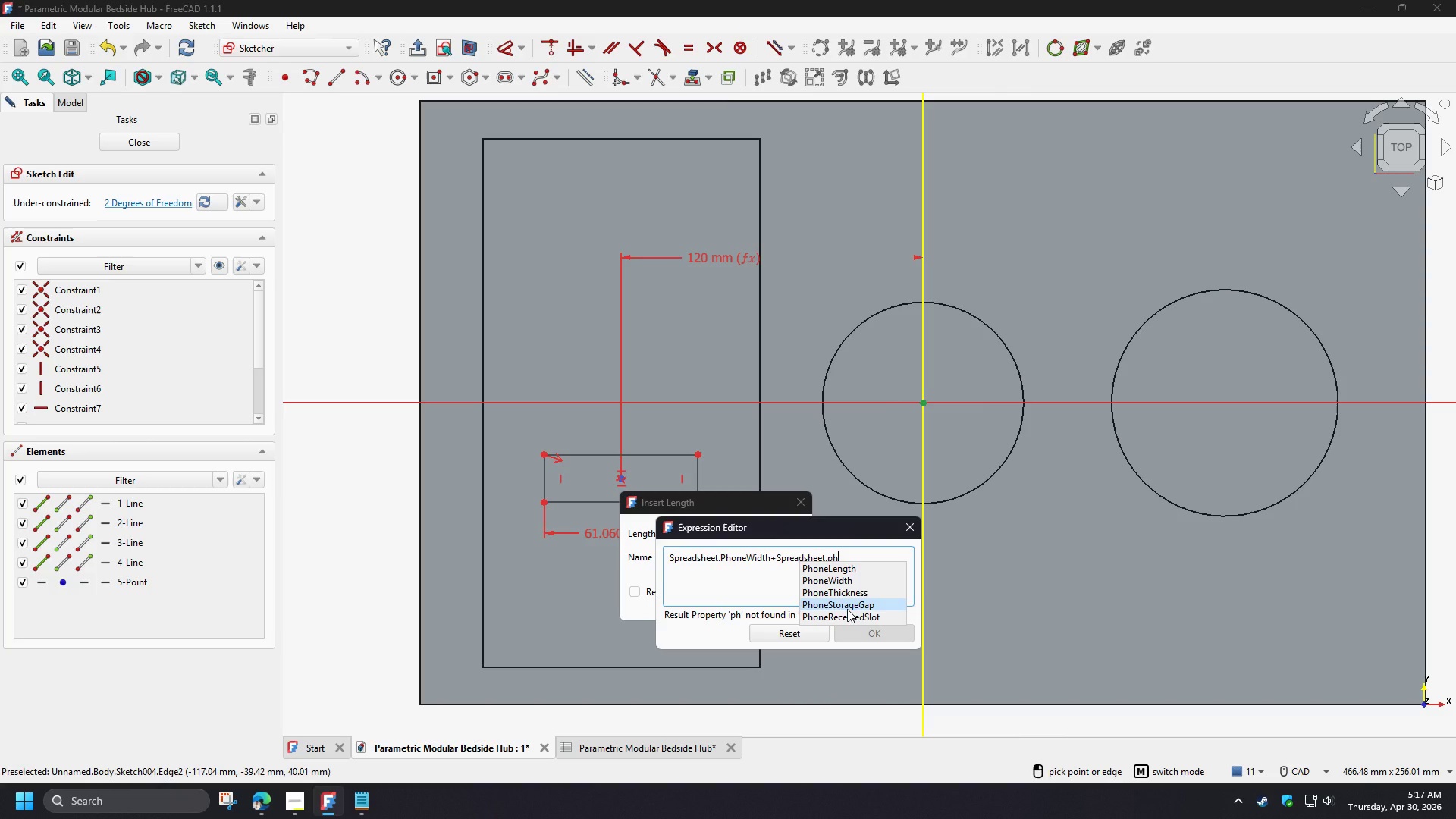 
left_click([847, 609])
 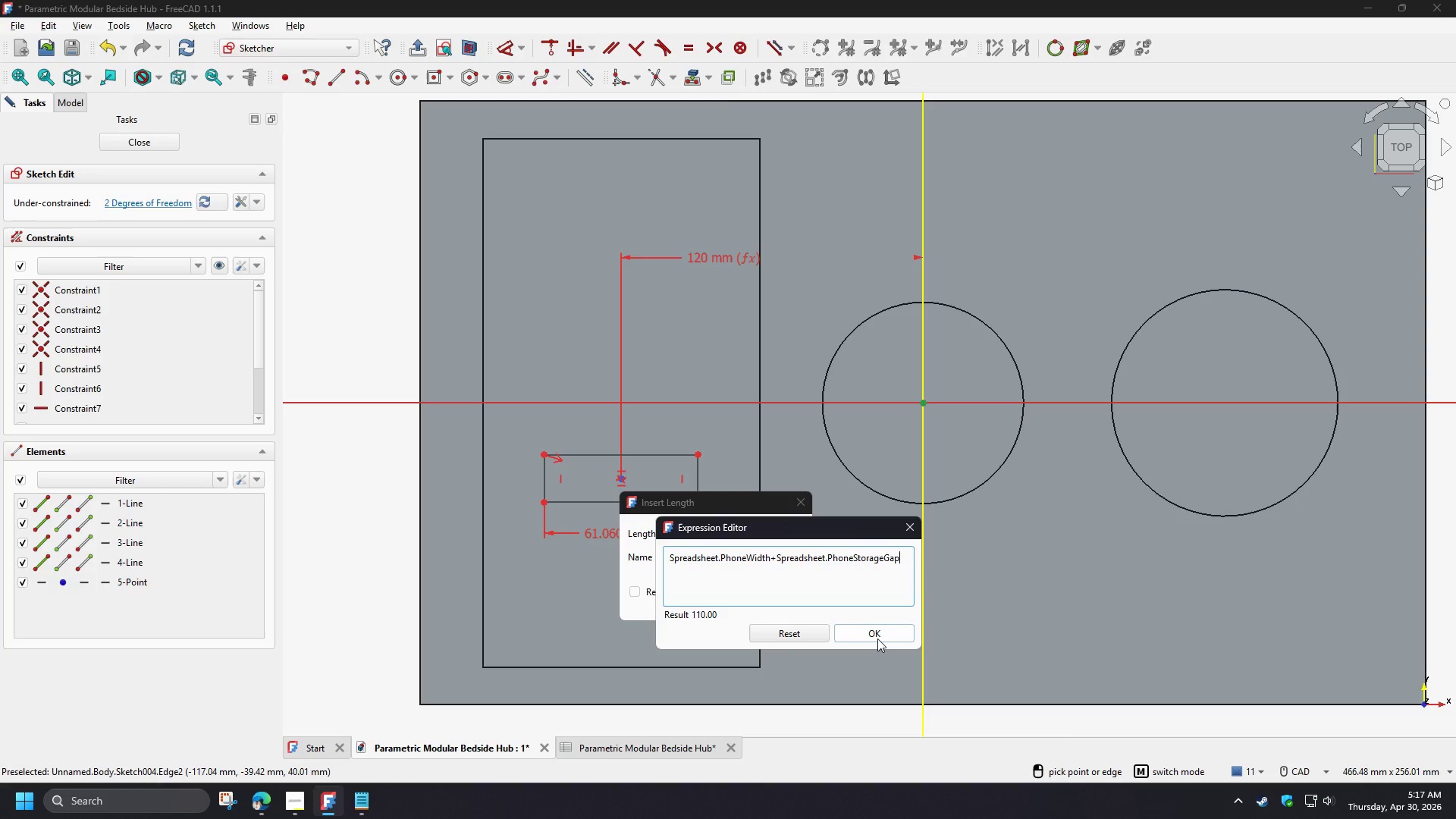 
wait(16.73)
 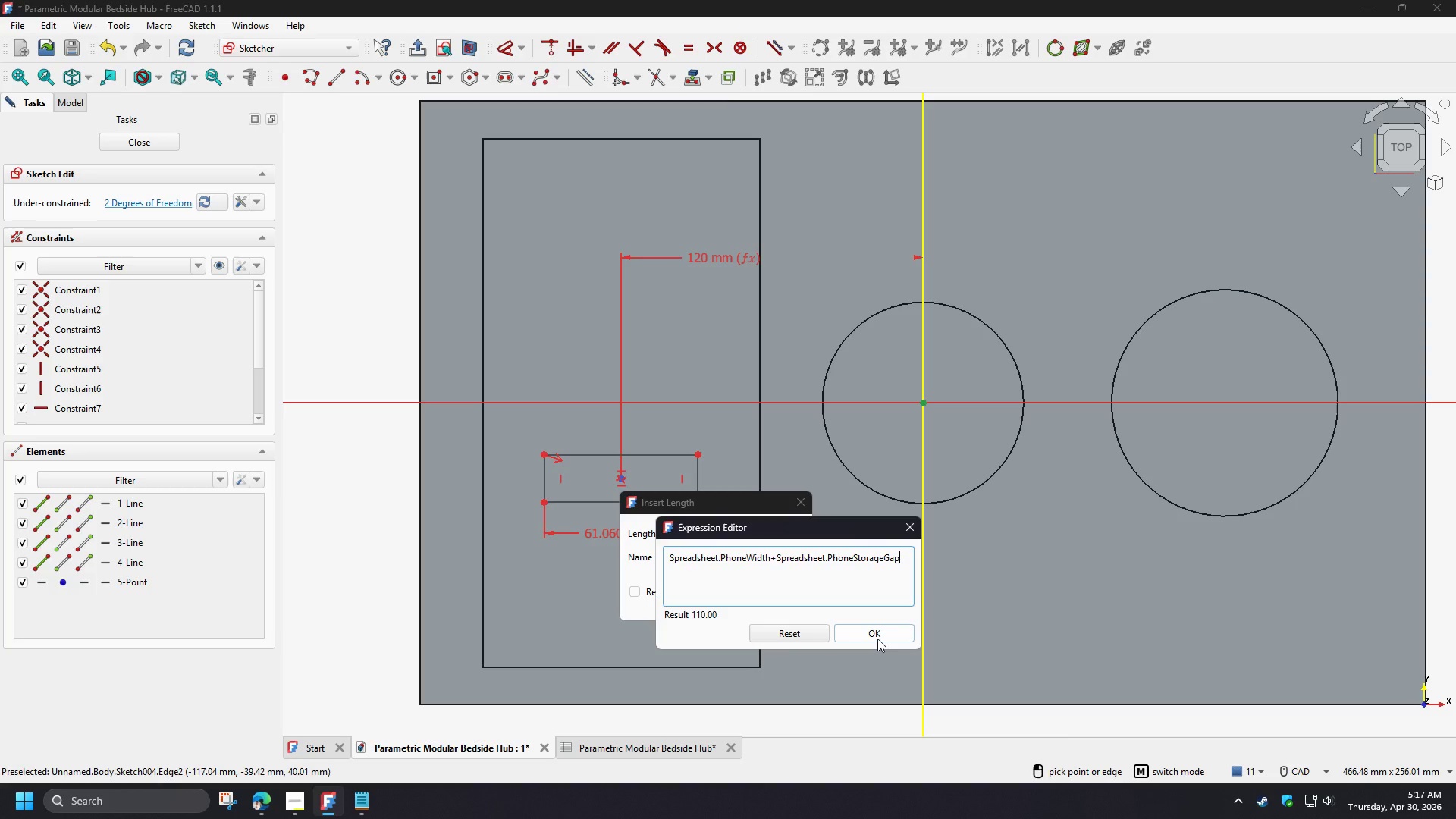 
left_click([877, 639])
 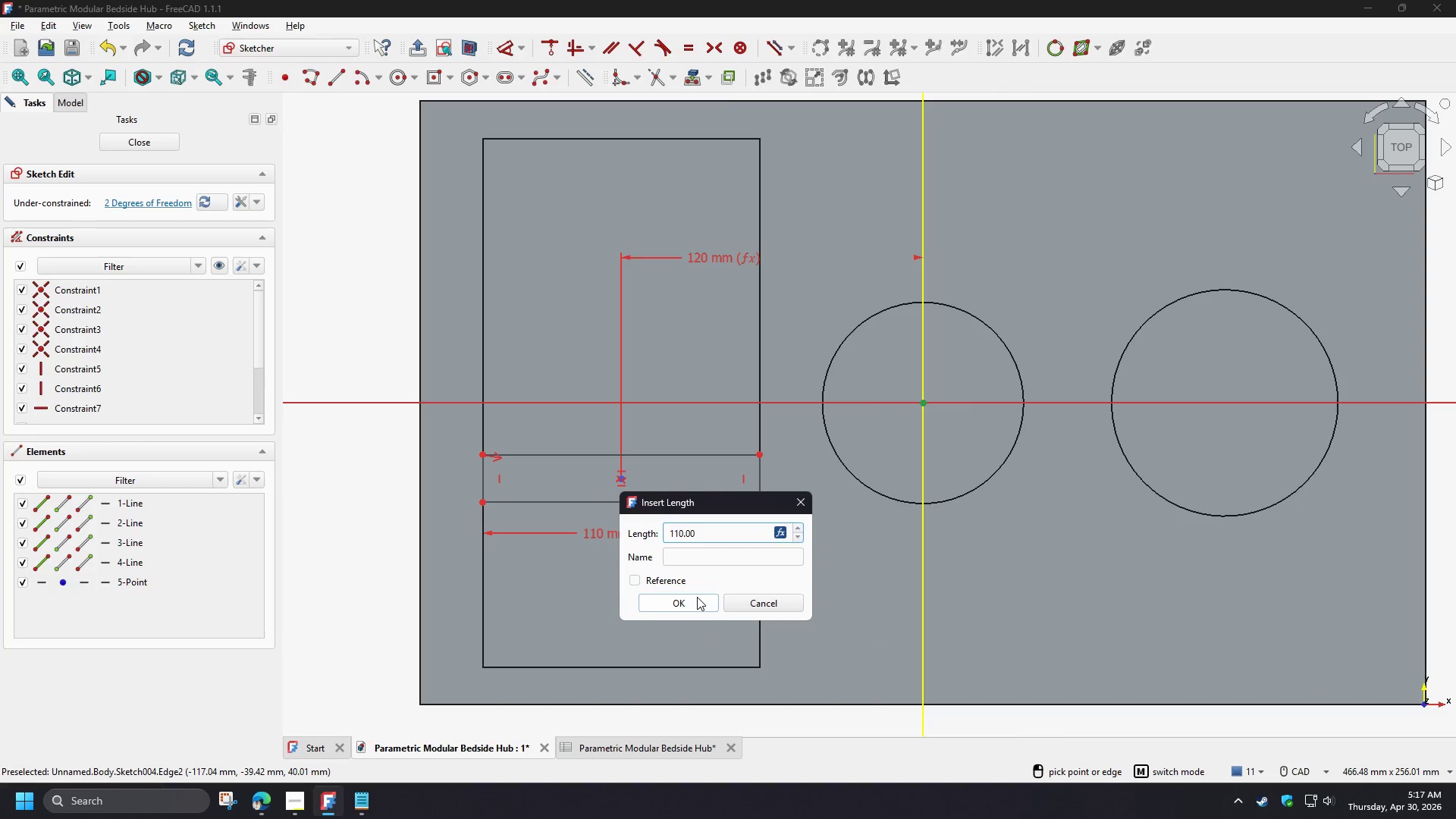 
left_click([697, 597])
 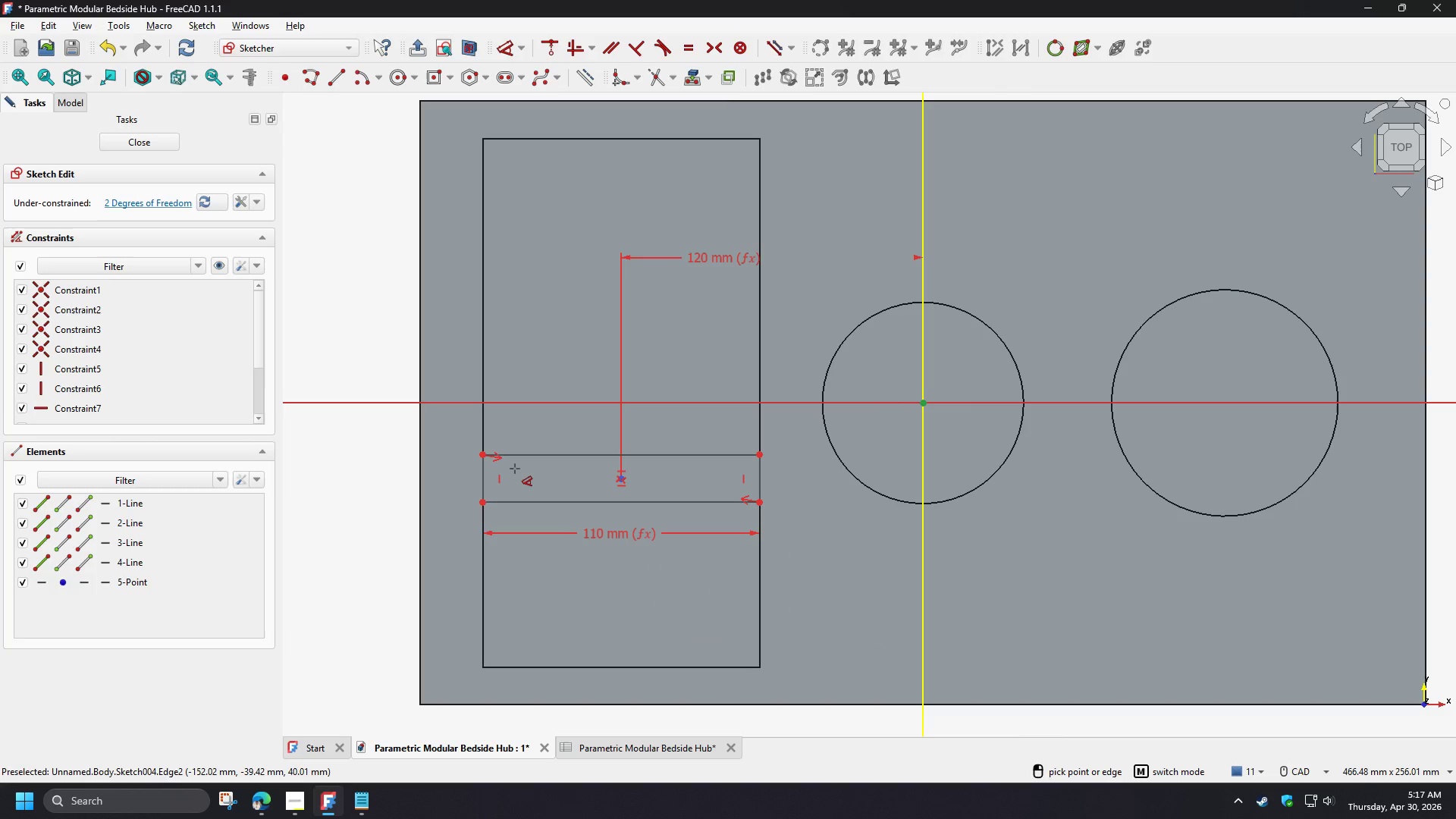 
scroll: coordinate [503, 469], scroll_direction: up, amount: 3.0
 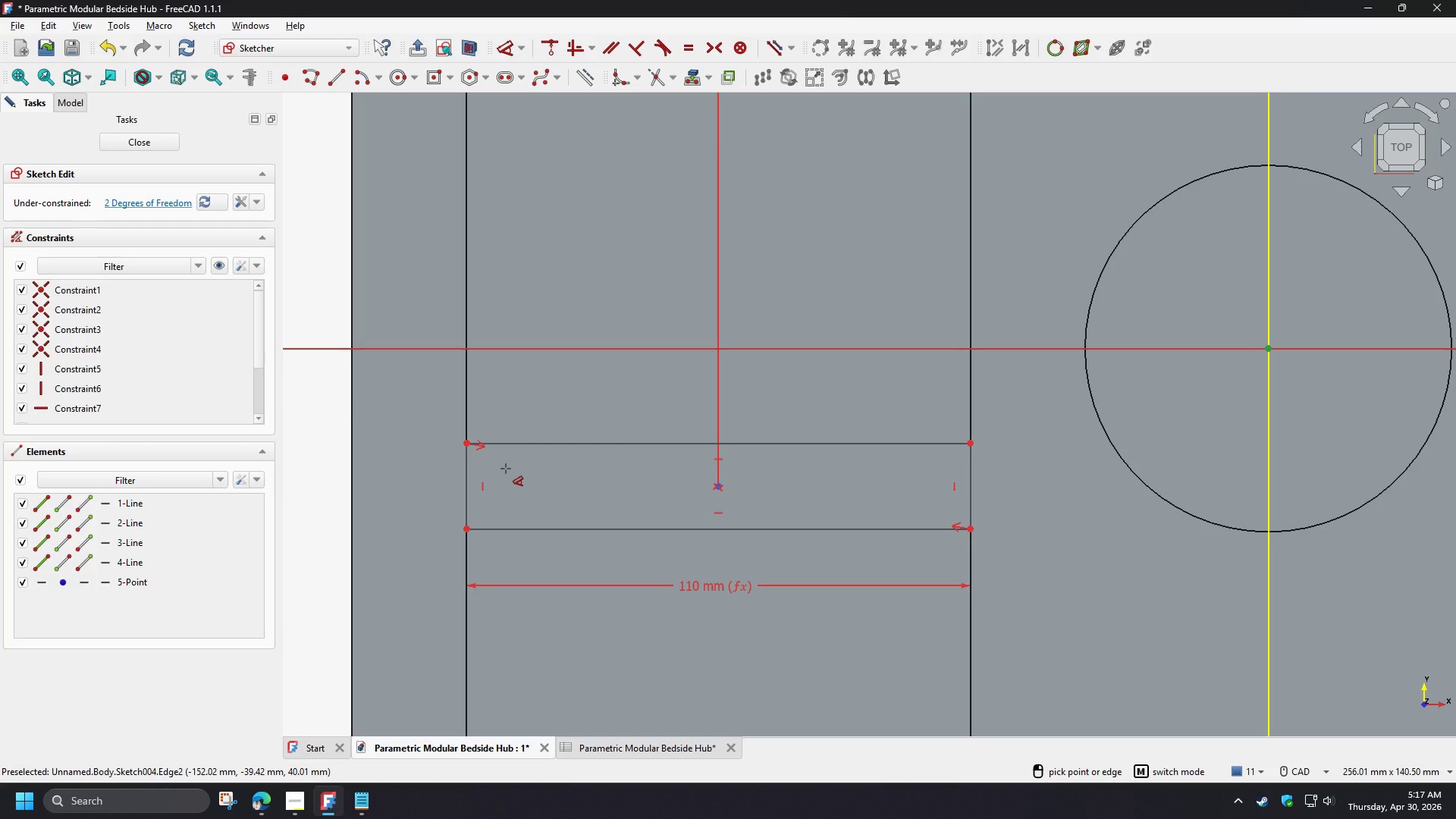 
right_click([506, 469])
 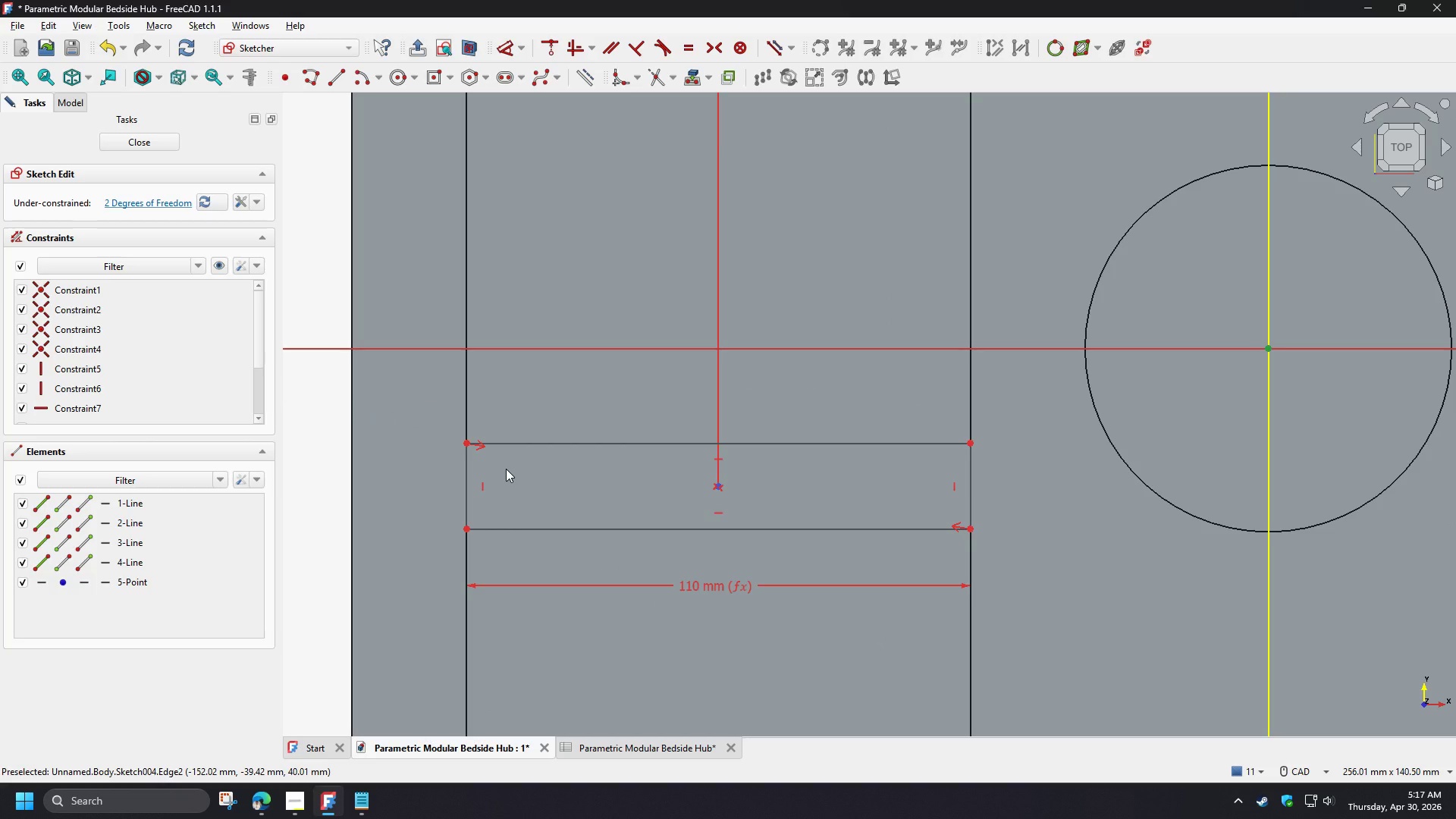 
wait(22.44)
 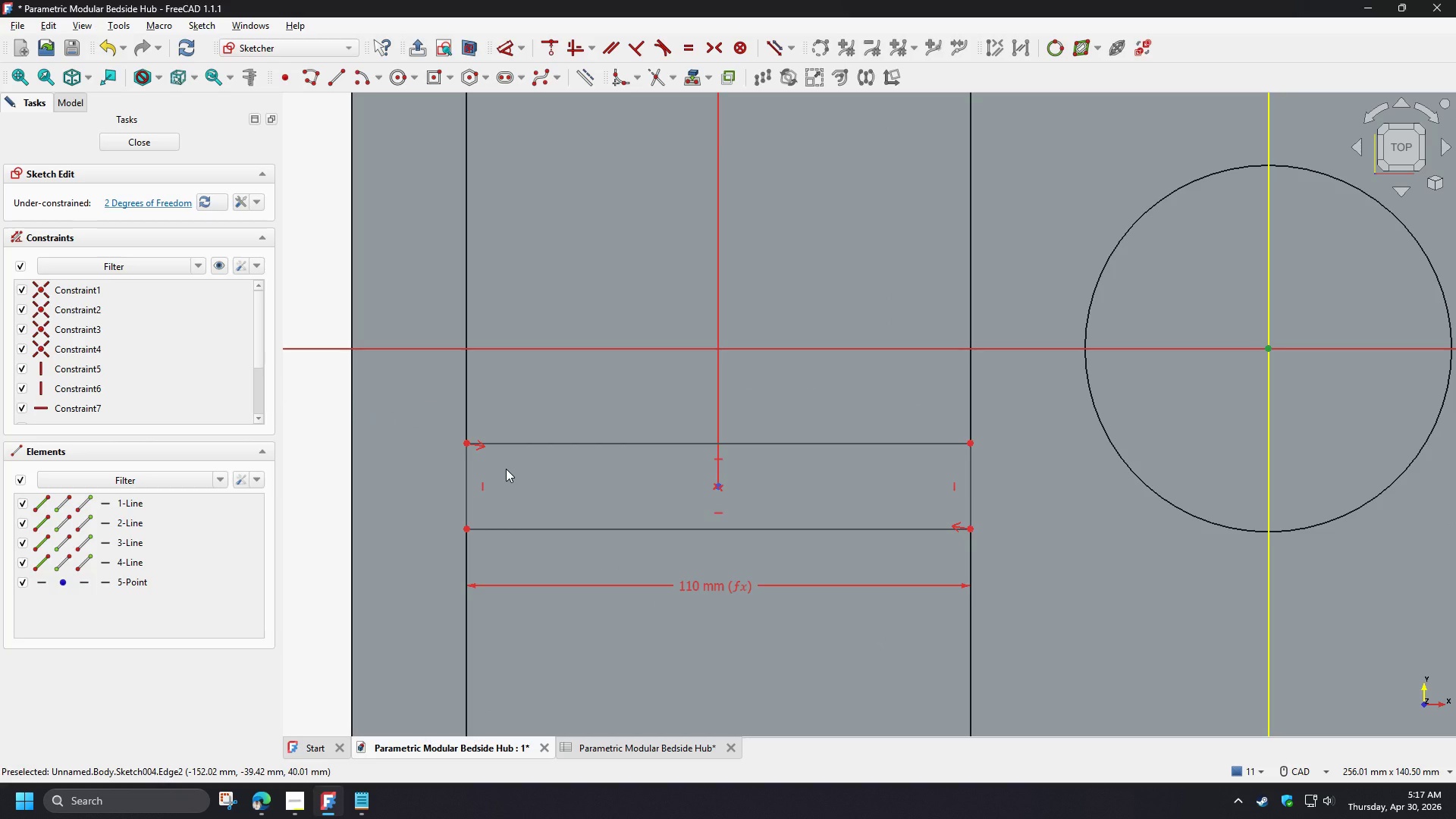 
left_click([467, 472])
 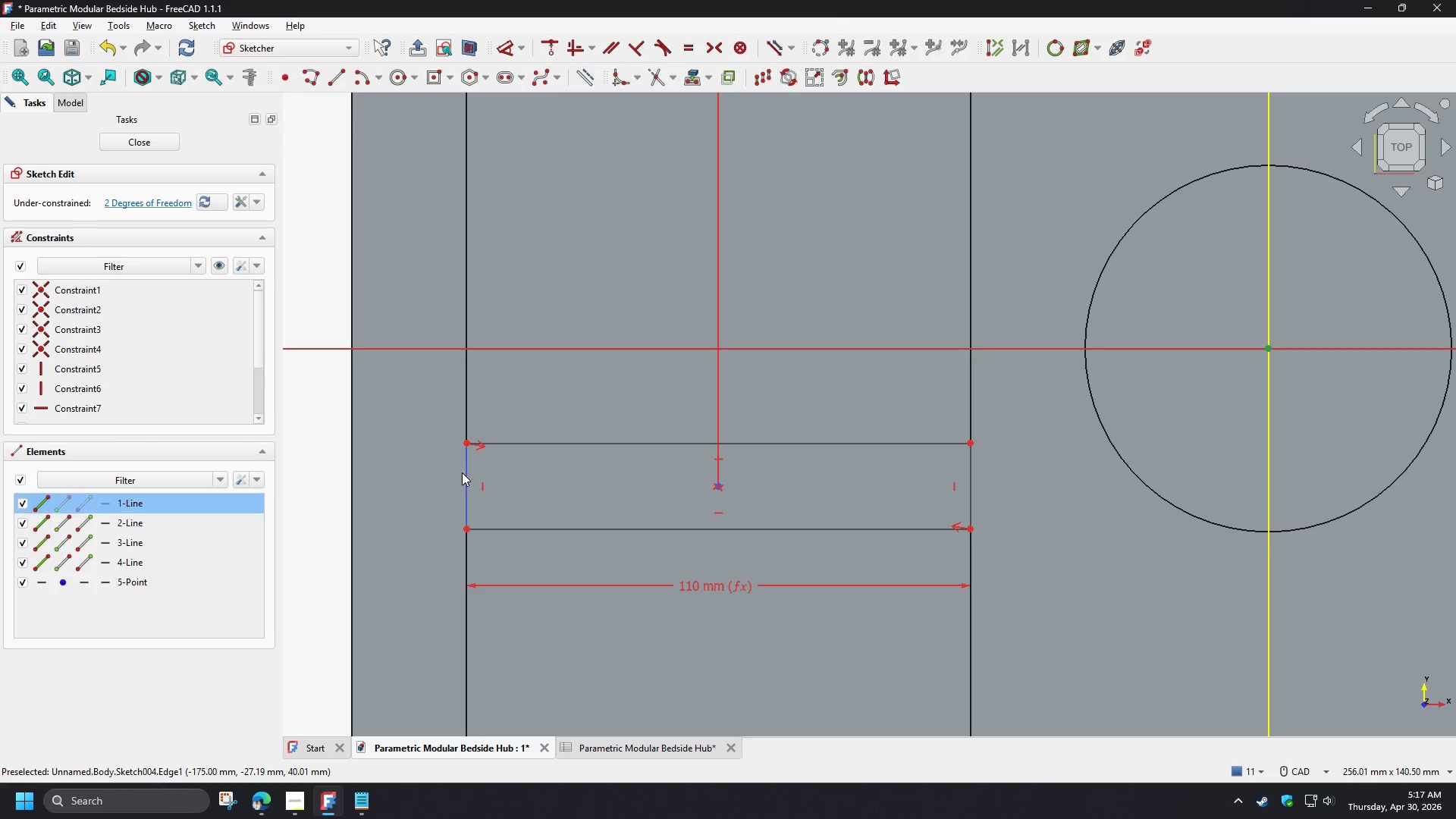 
key(D)
 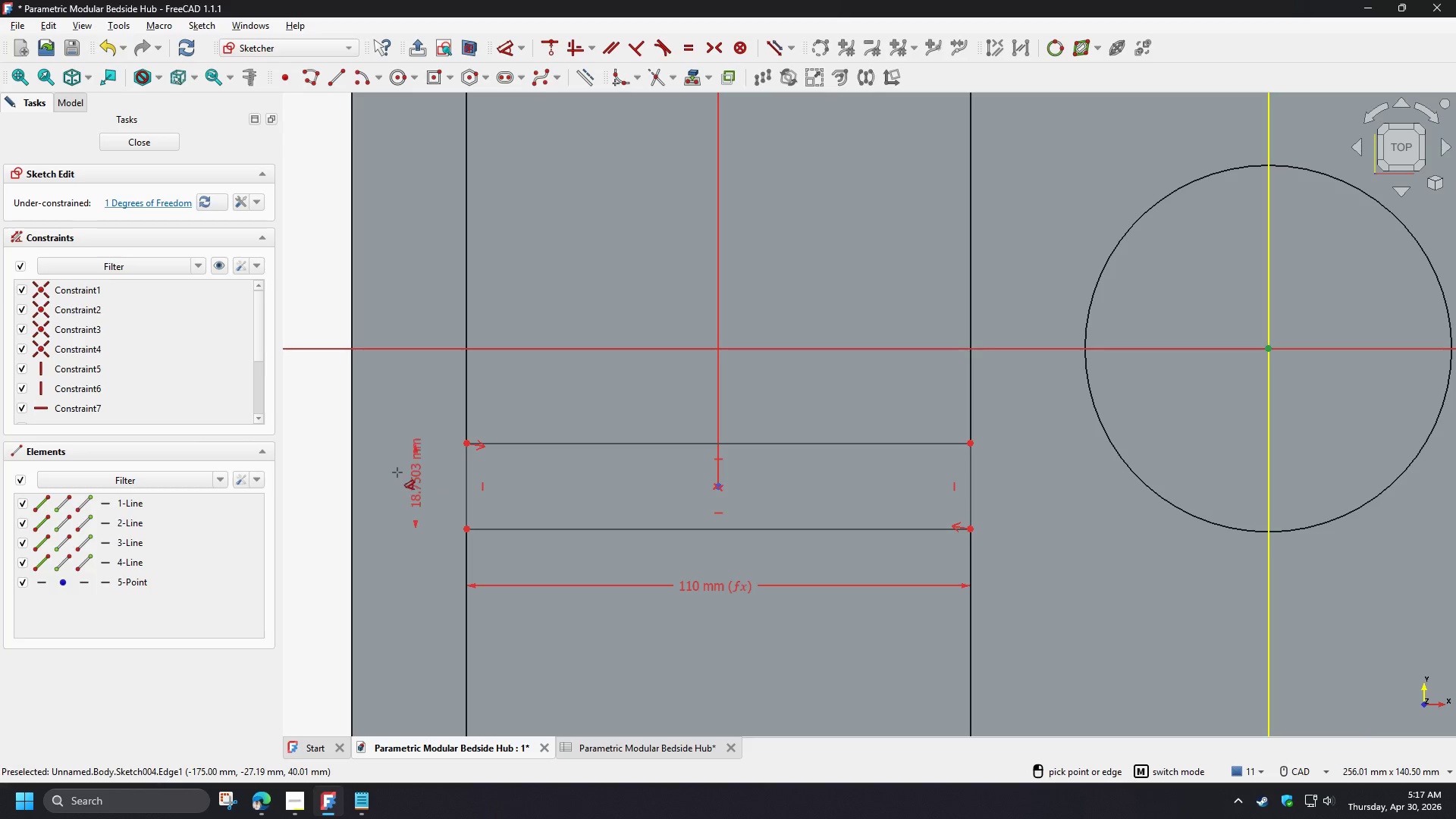 
left_click([397, 472])
 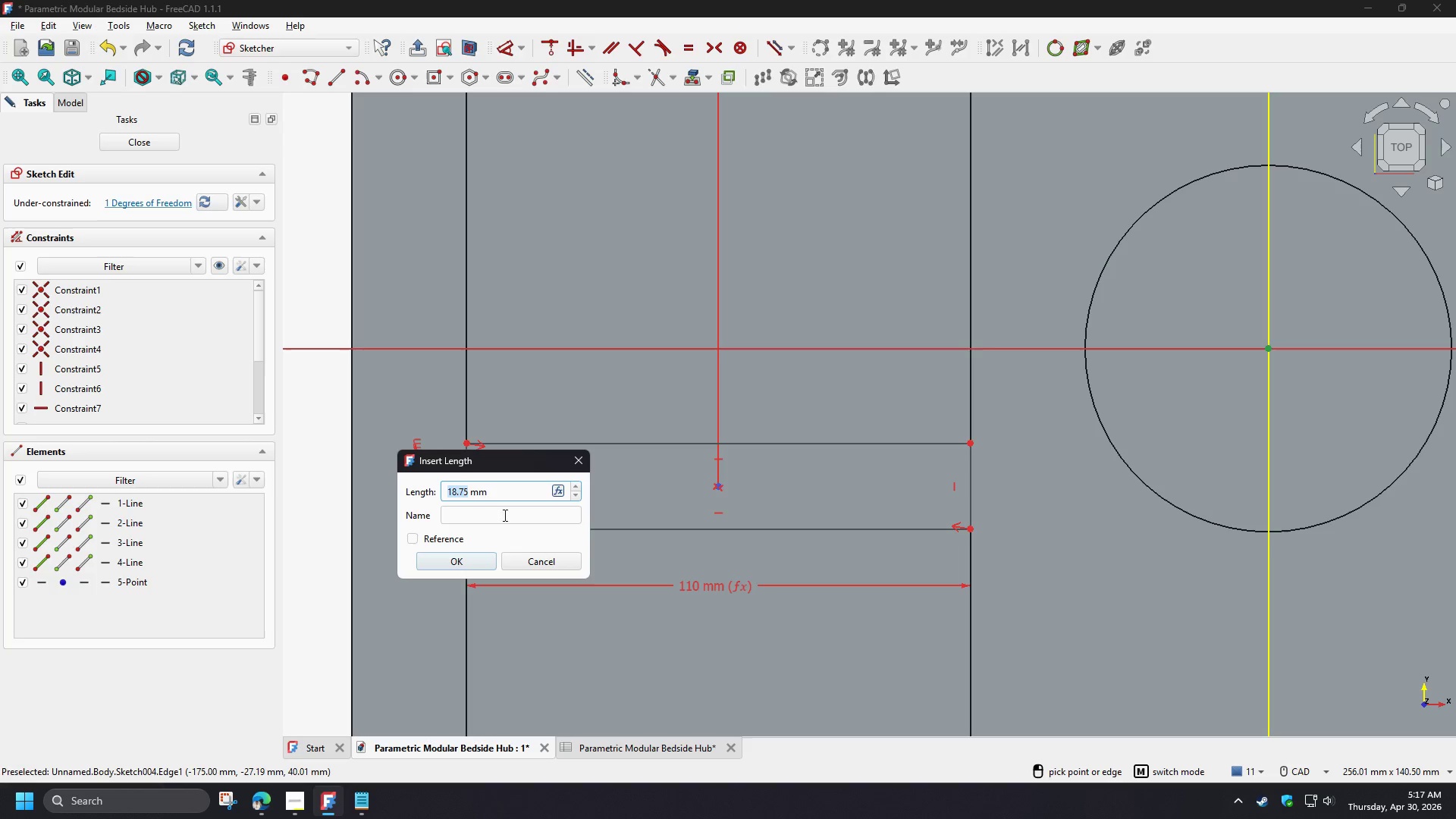 
mouse_move([559, 510])
 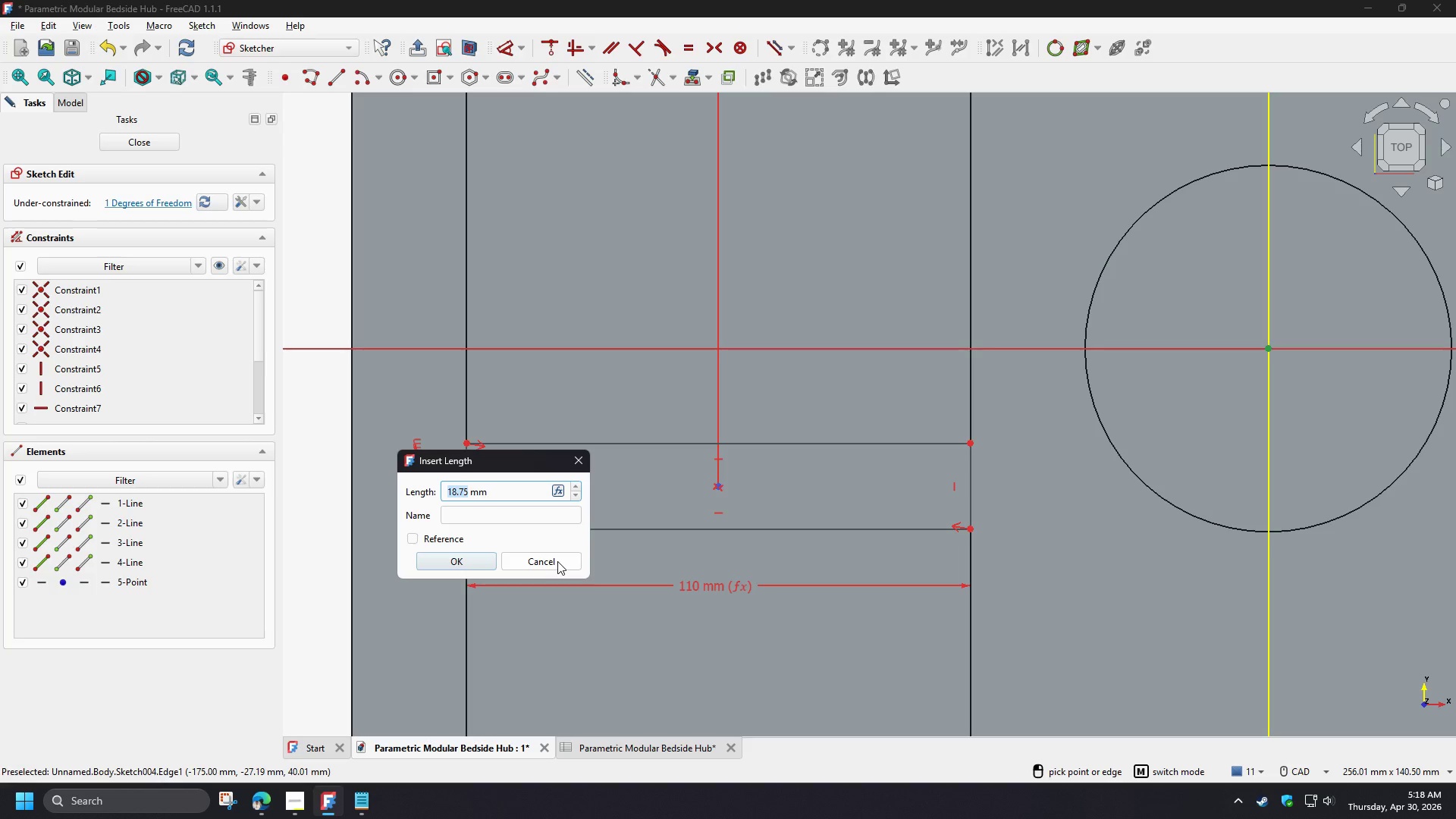 
left_click([557, 561])
 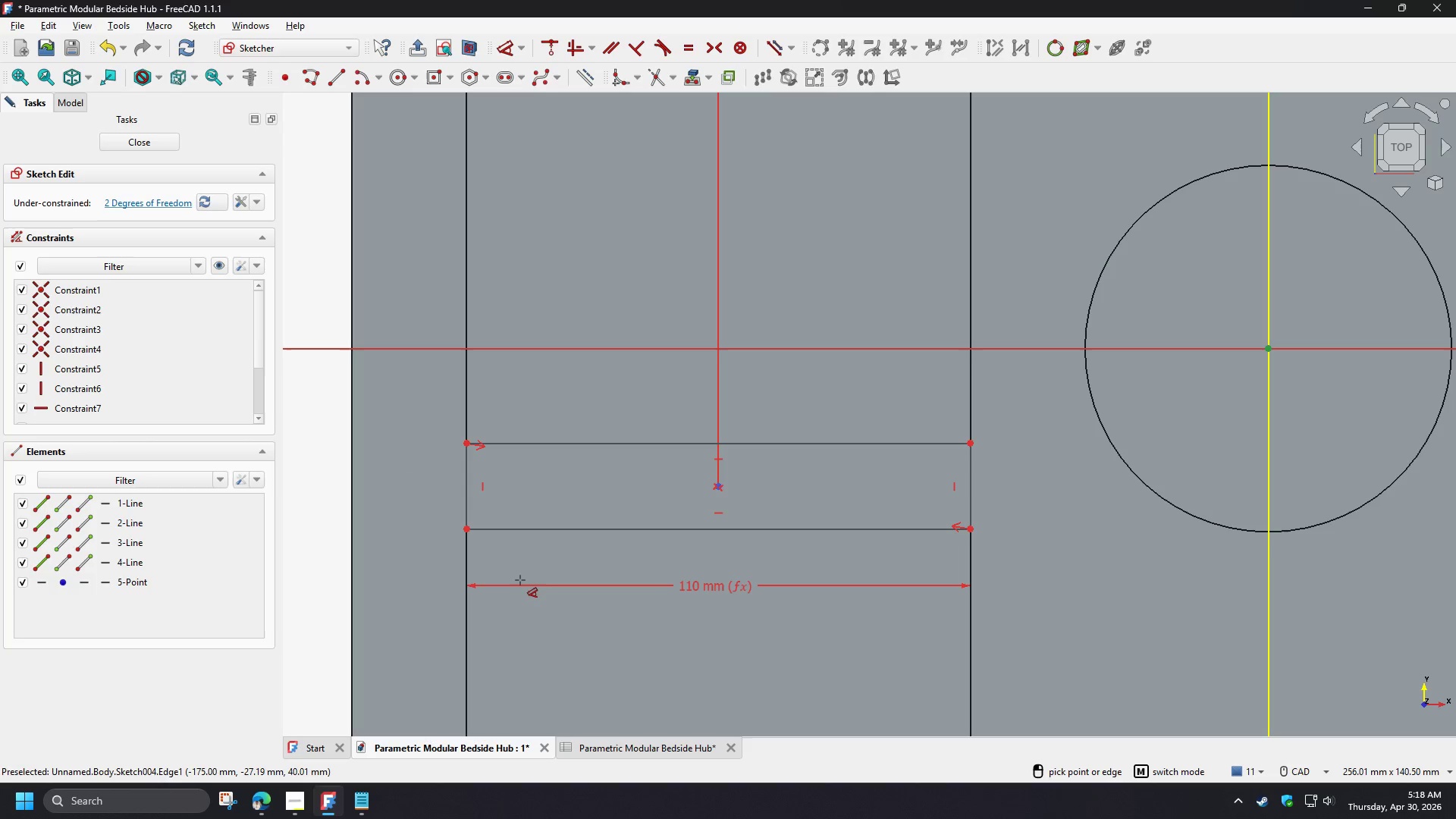 
right_click([511, 571])
 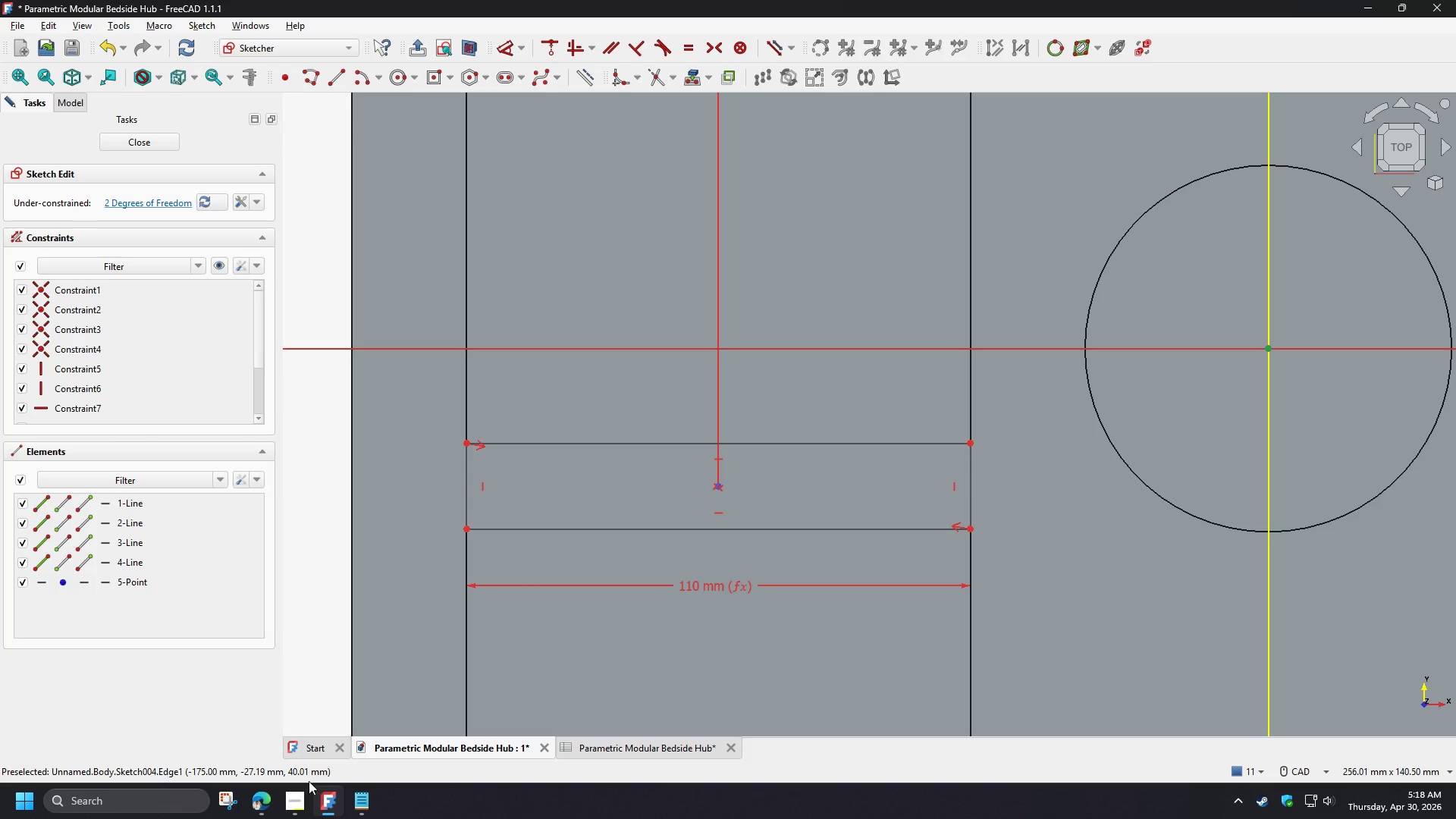 
mouse_move([317, 805])
 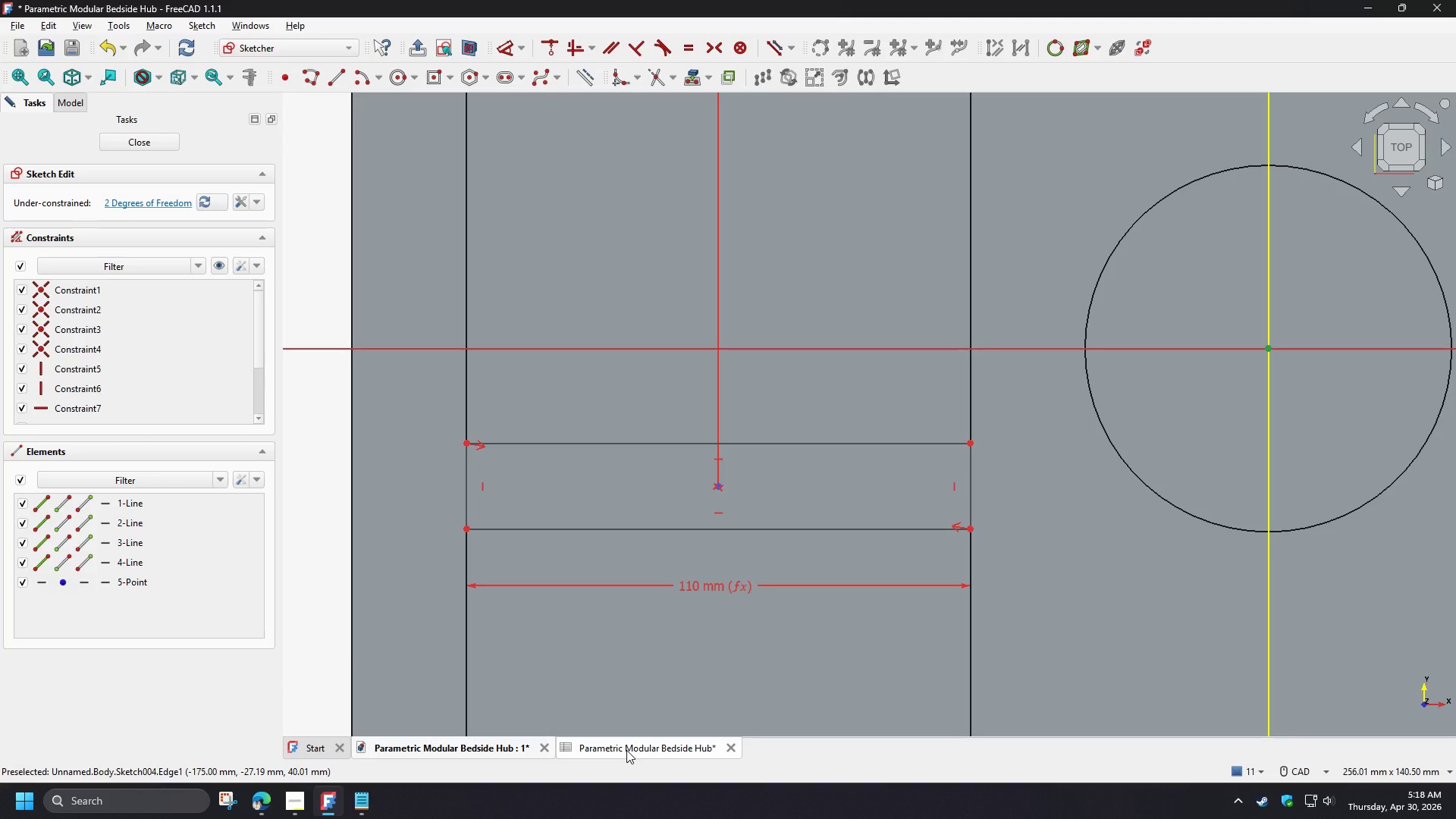 
key(Control+S)
 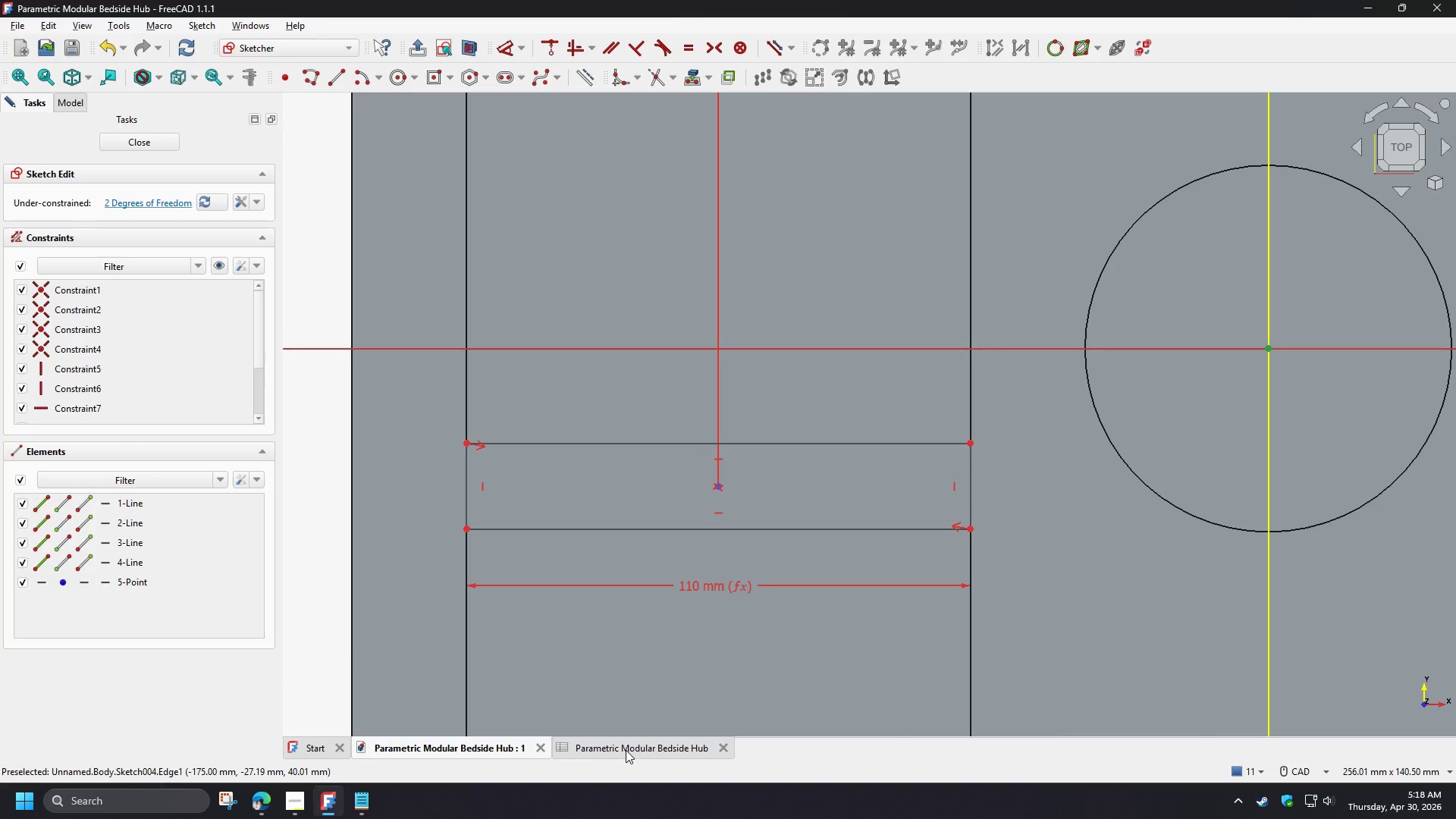 
left_click([626, 750])
 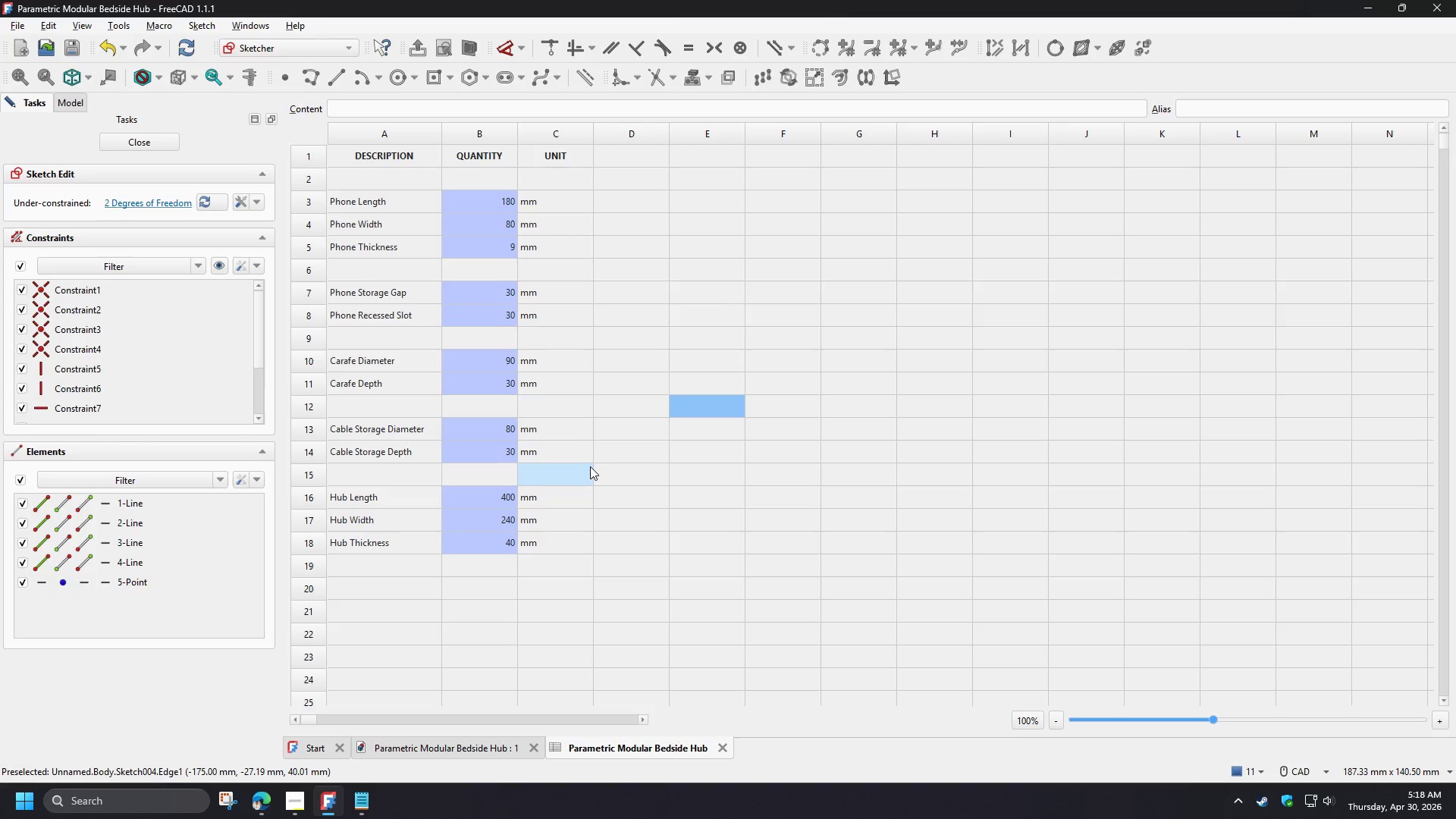 
wait(11.67)
 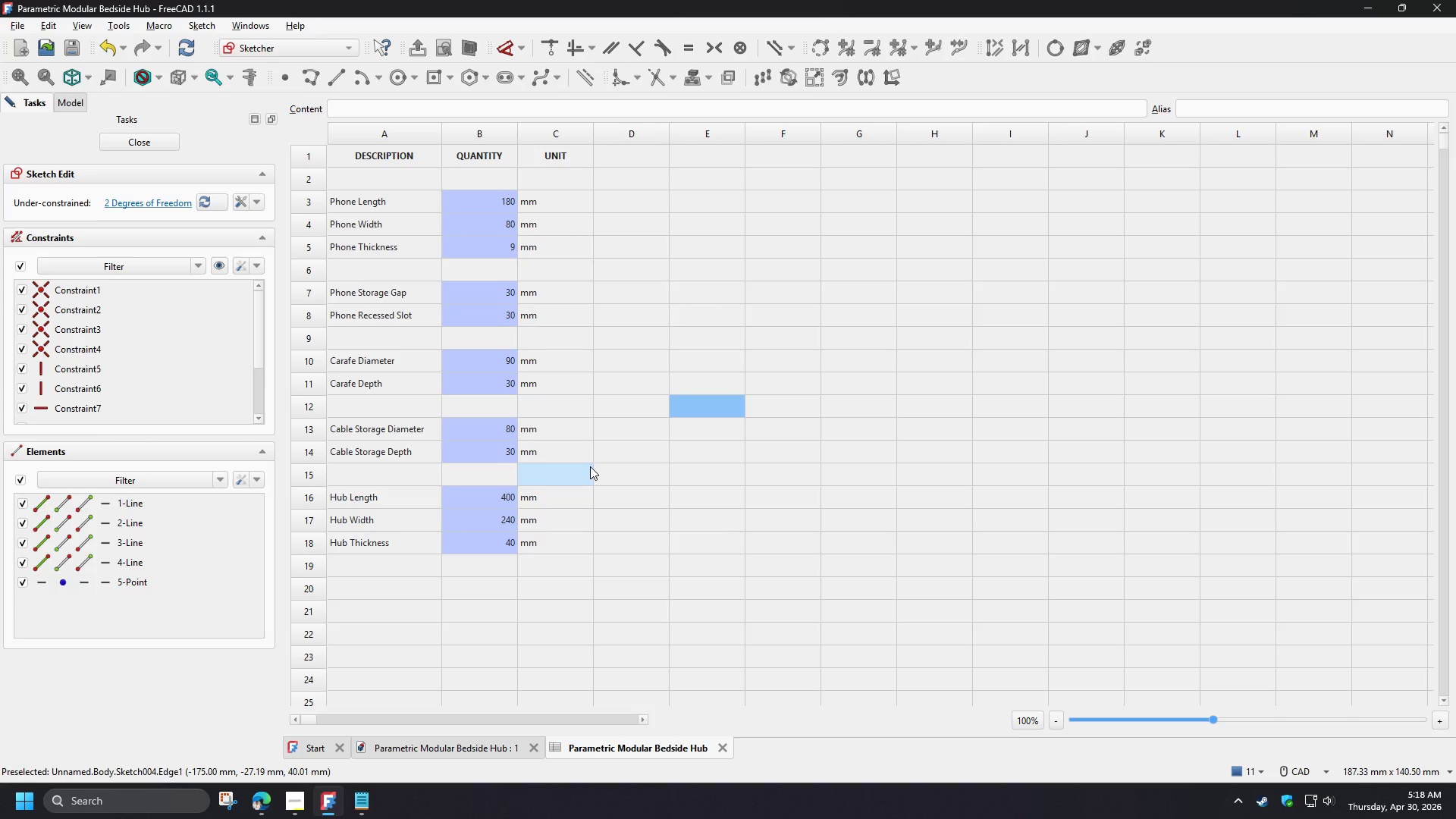 
left_click([306, 338])
 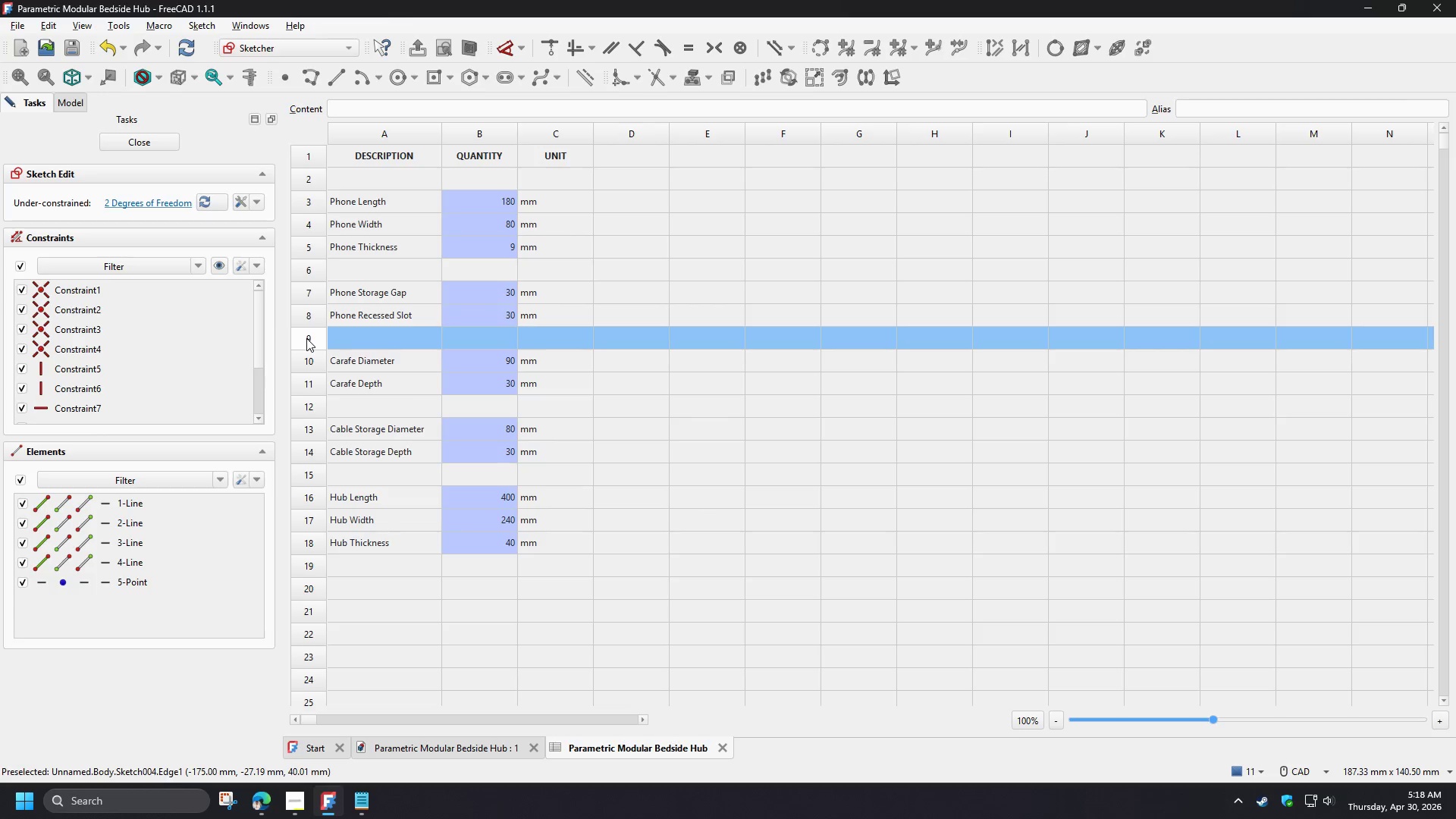 
right_click([306, 338])
 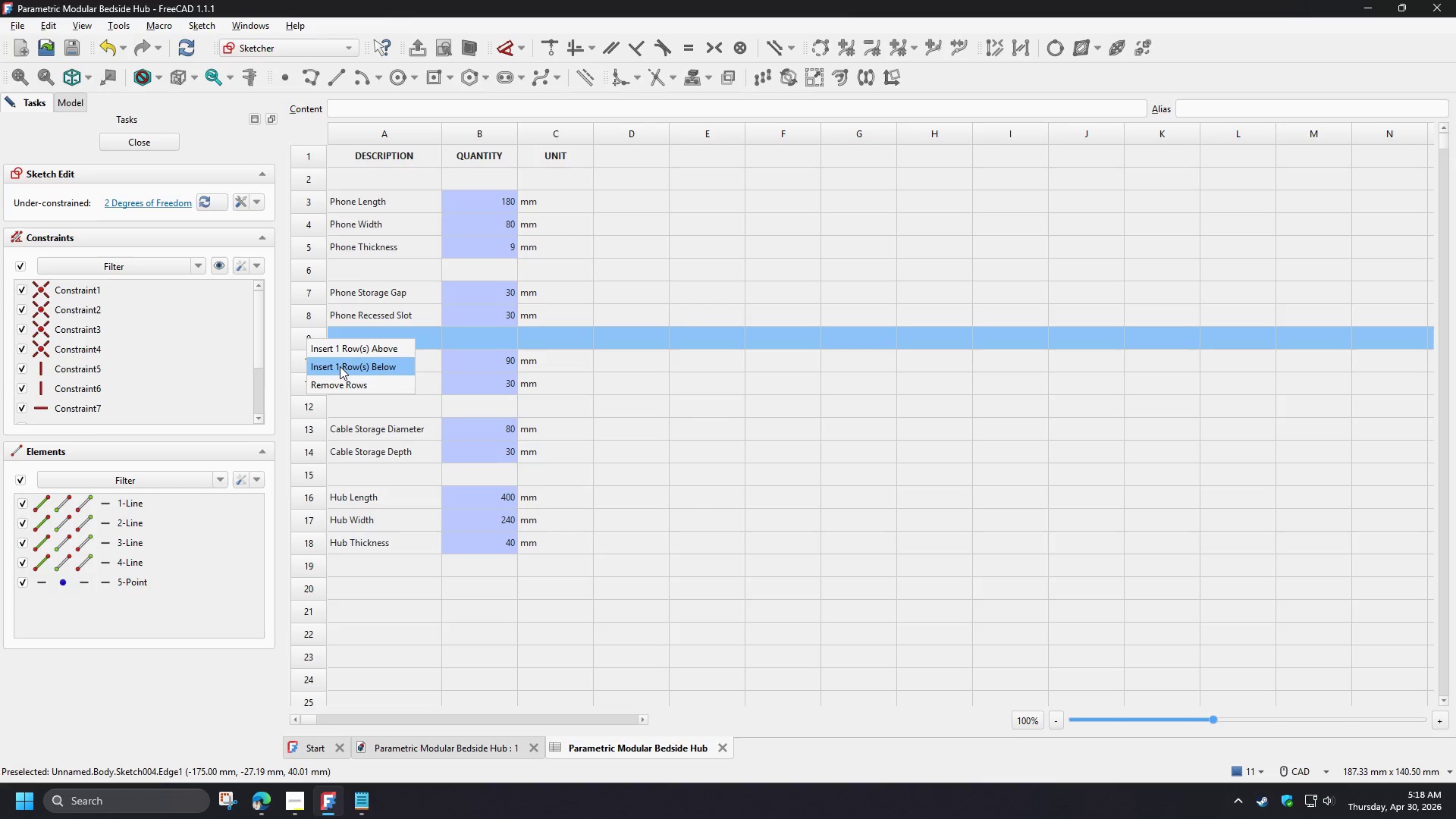 
left_click([340, 366])
 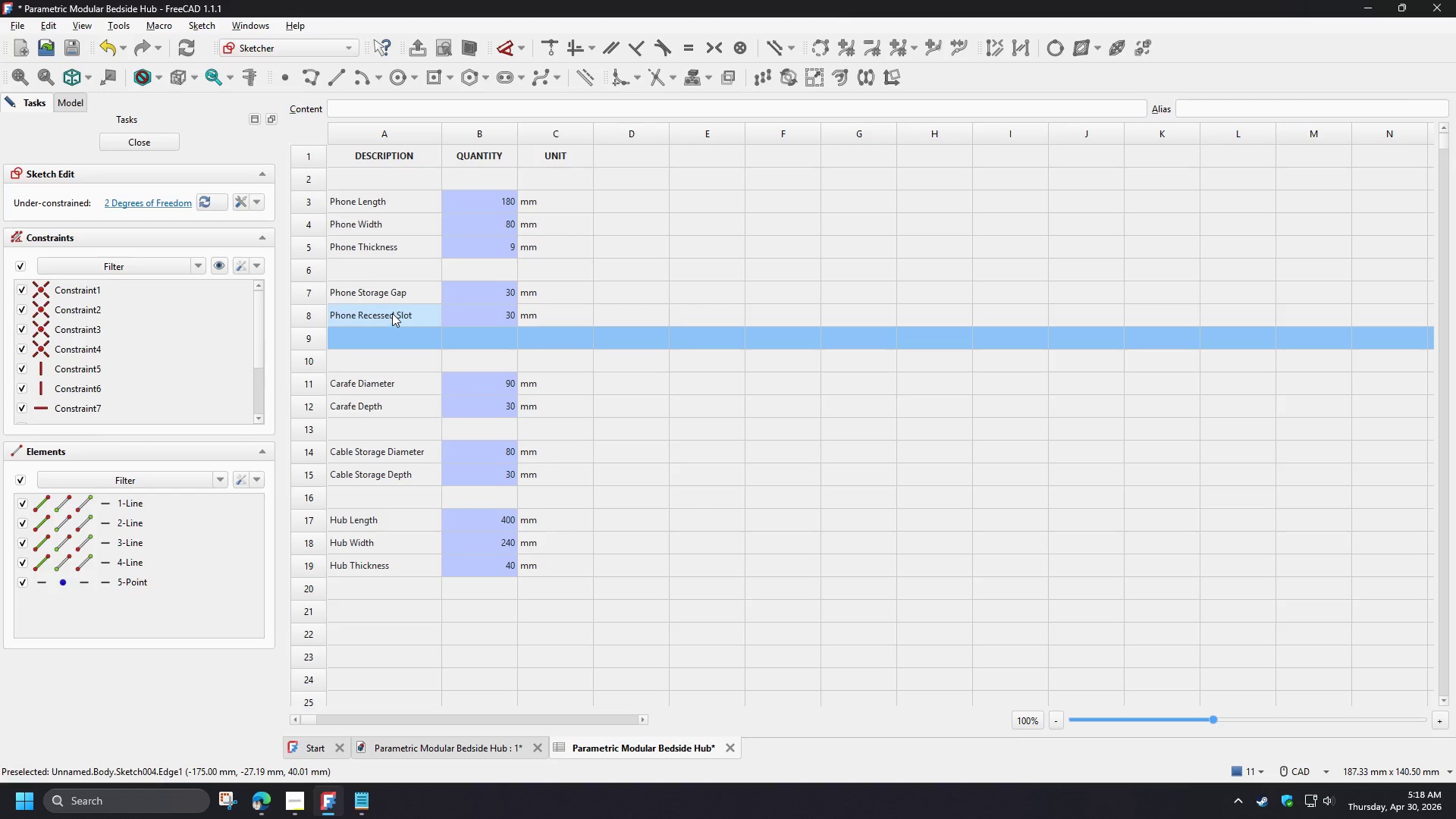 
left_click([392, 312])
 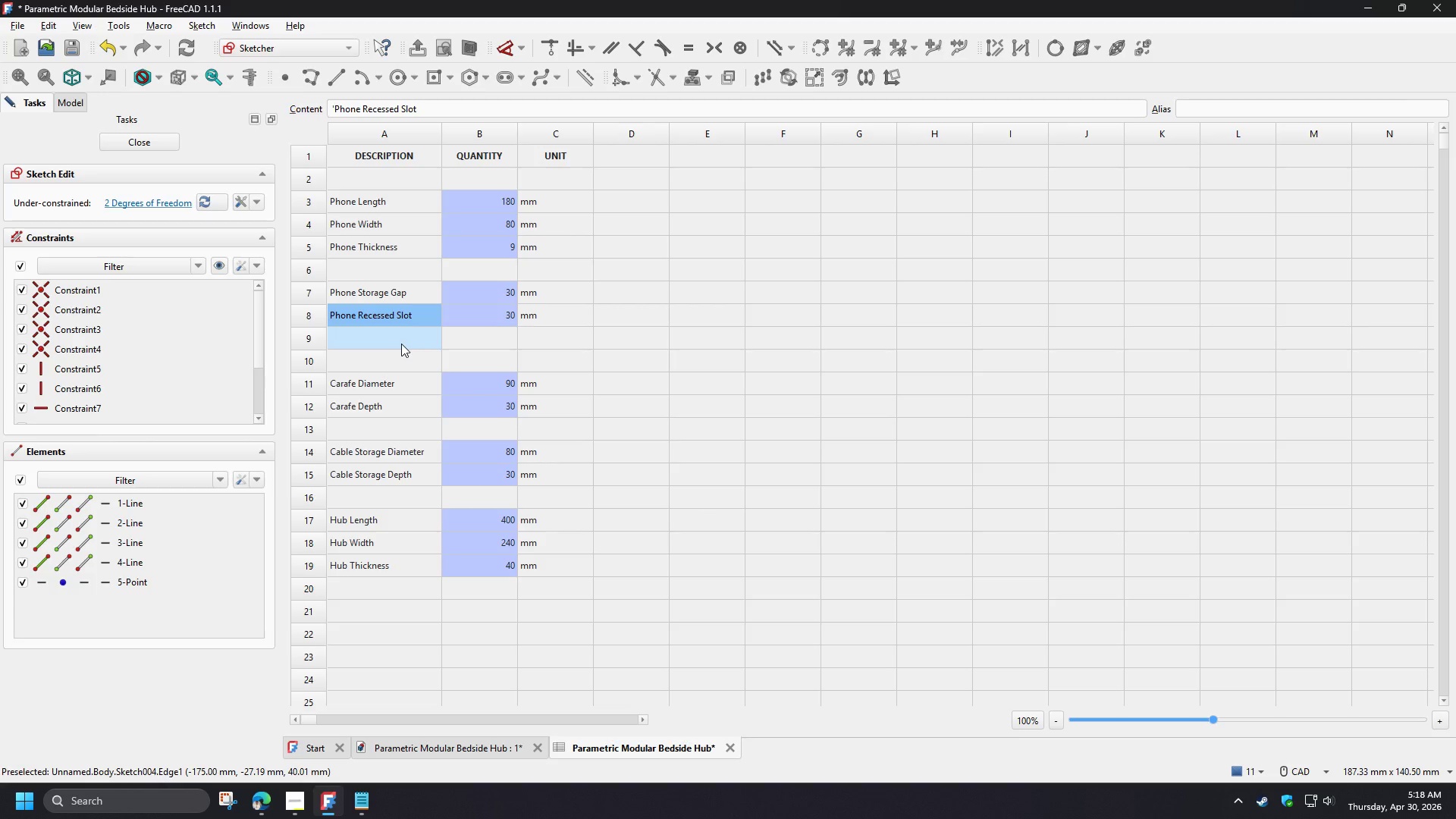 
hold_key(key=ControlLeft, duration=1.5)
 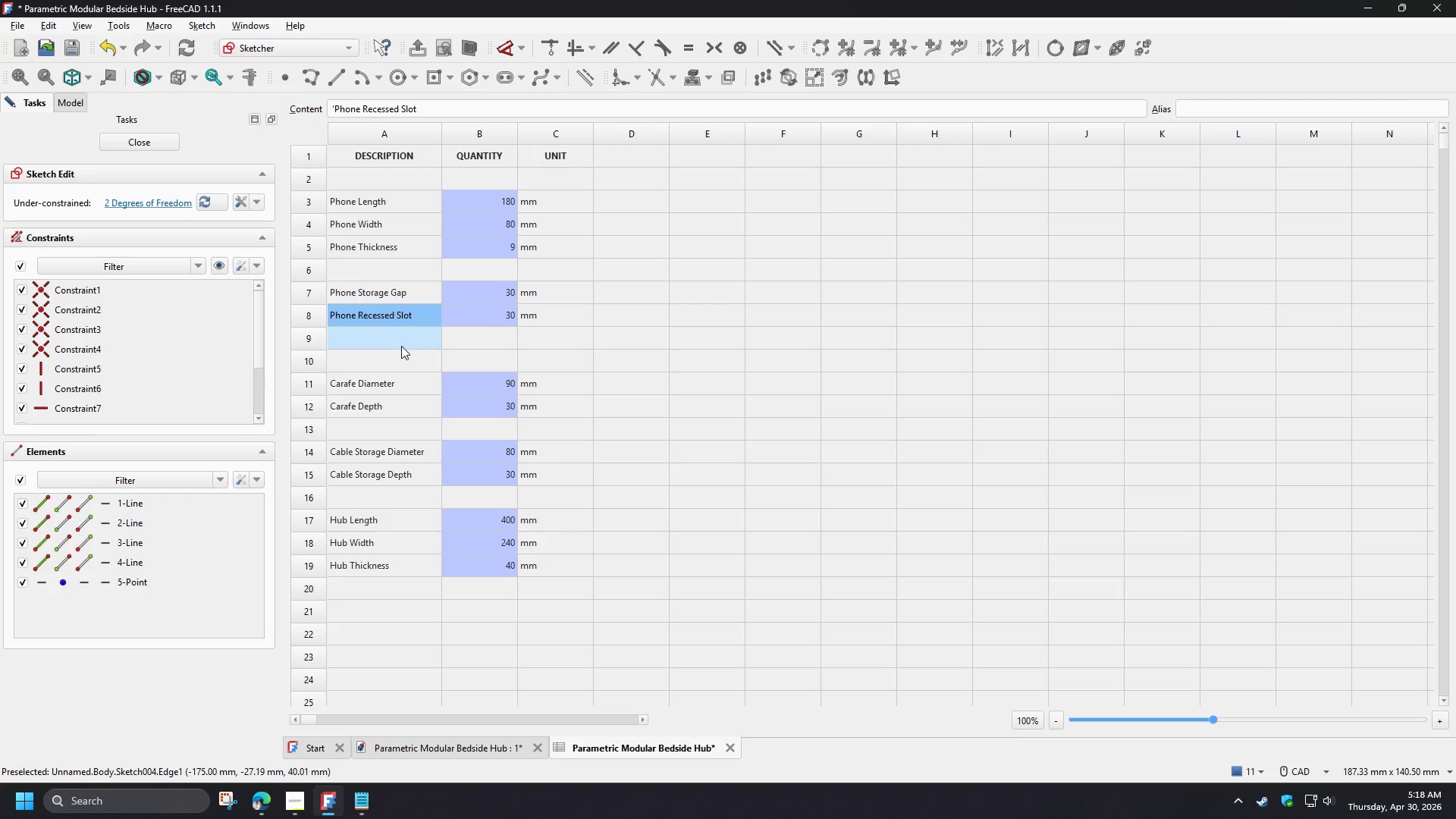 
hold_key(key=ControlLeft, duration=1.52)
 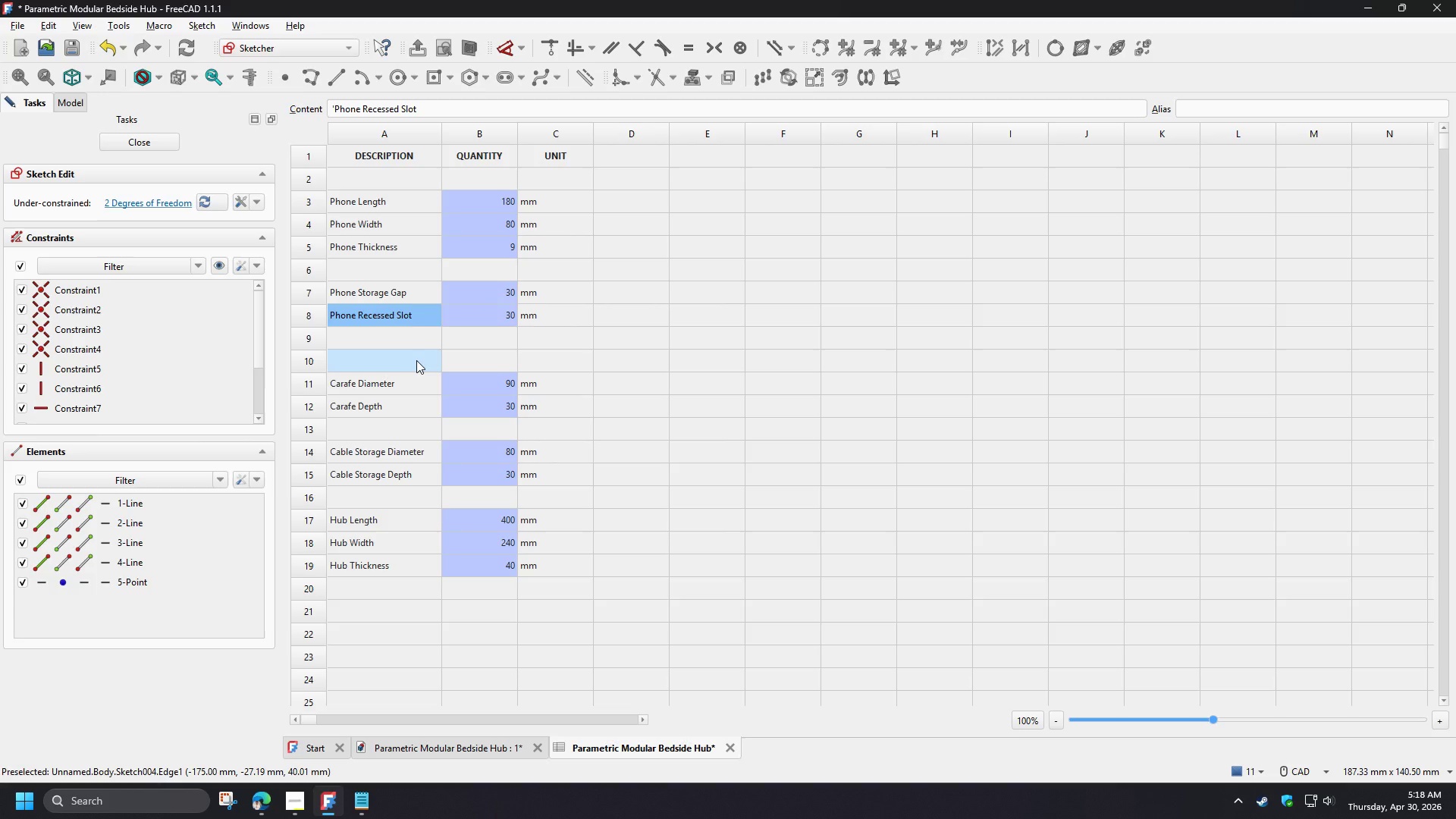 
hold_key(key=ControlLeft, duration=1.51)
 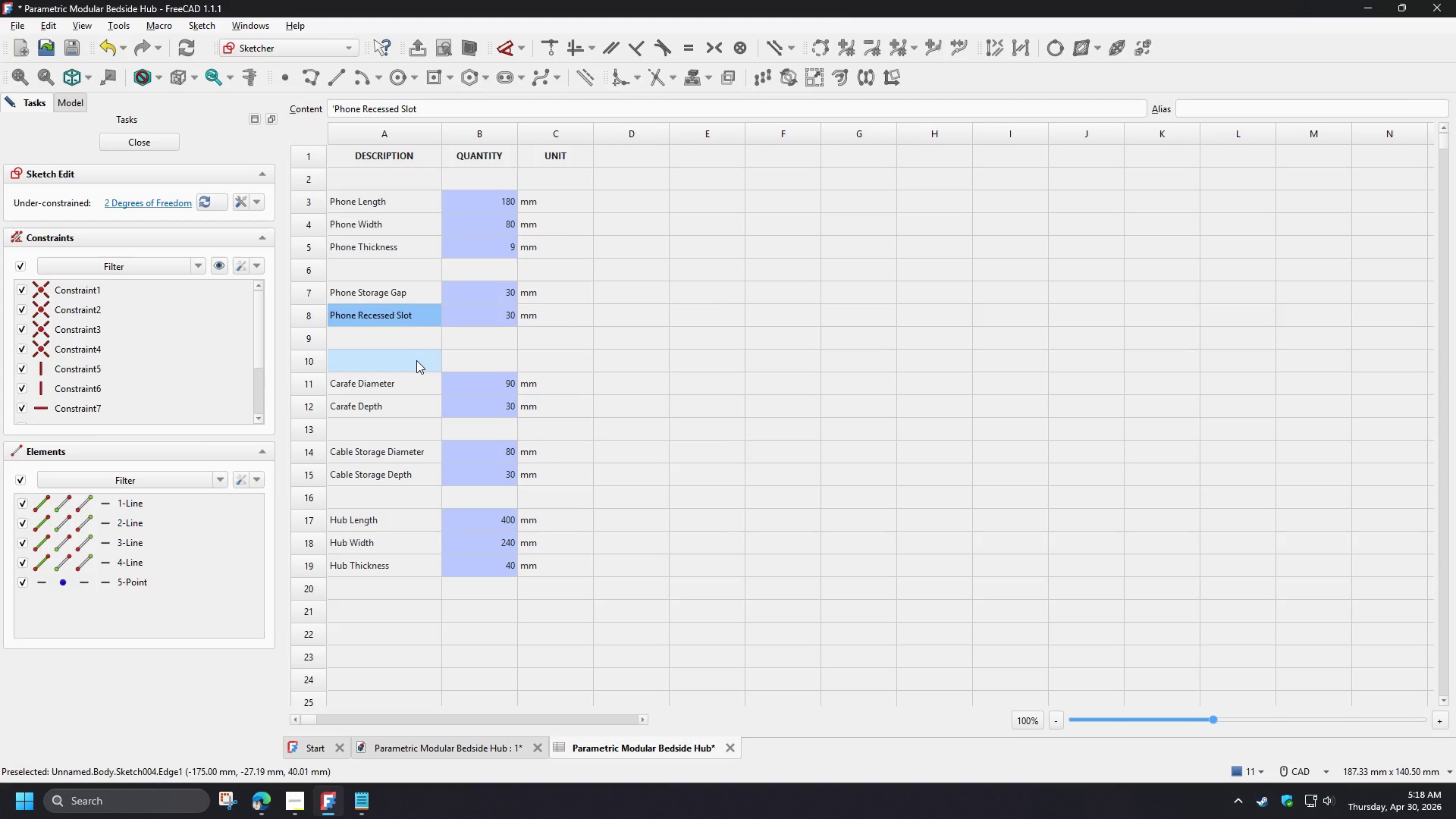 
hold_key(key=ControlLeft, duration=1.52)
 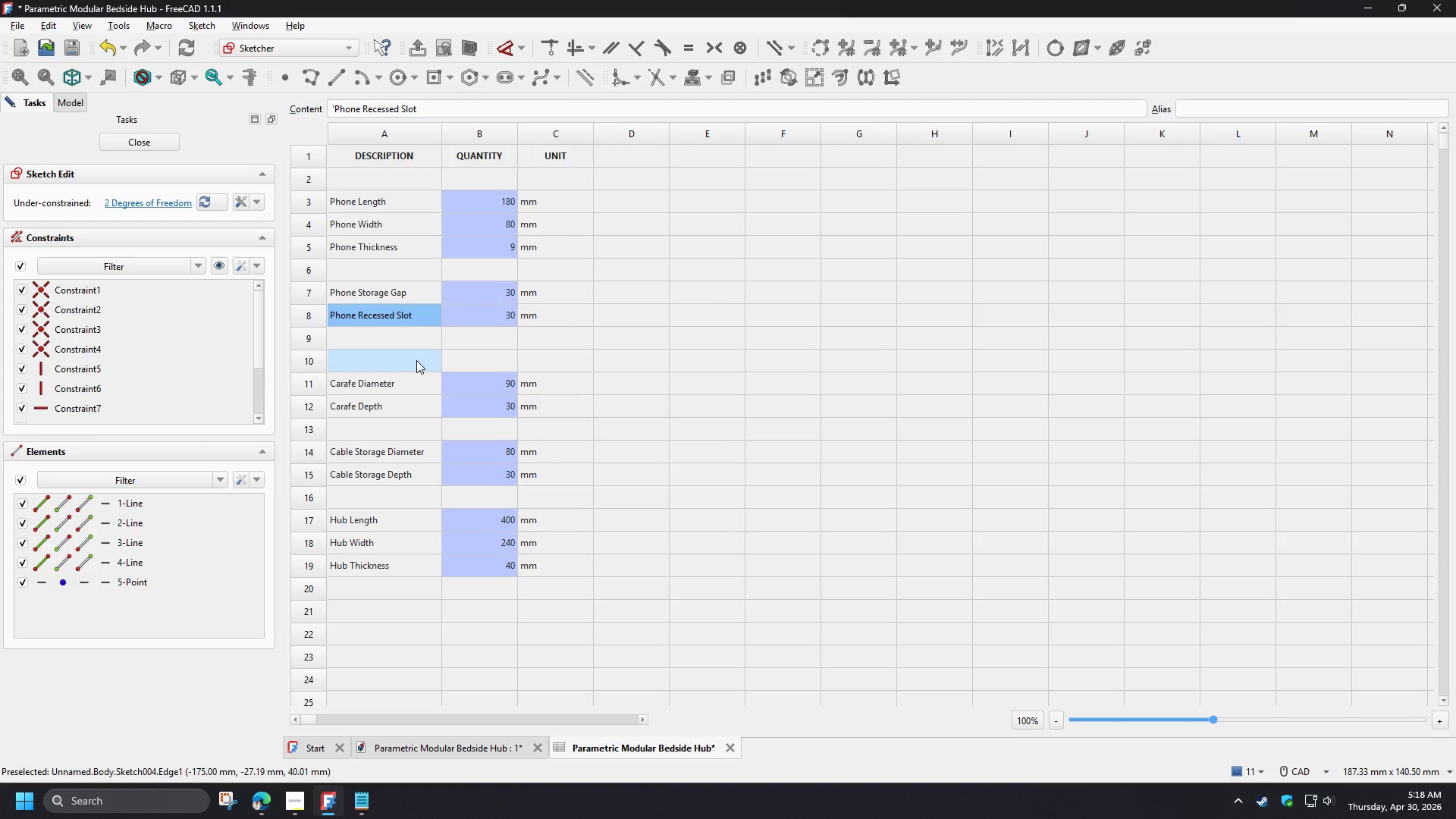 
hold_key(key=ControlLeft, duration=1.5)
 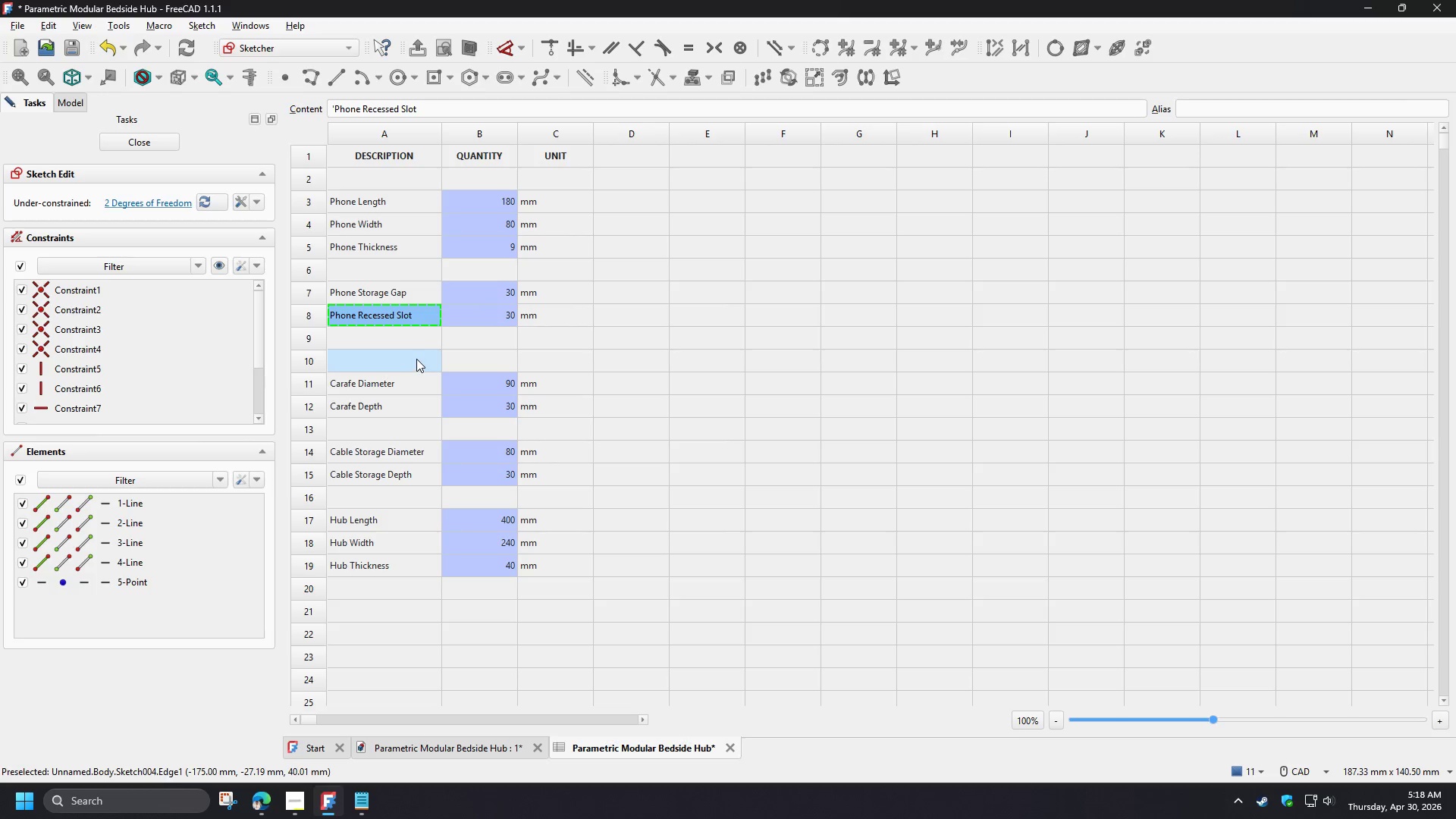 
key(Control+C)
 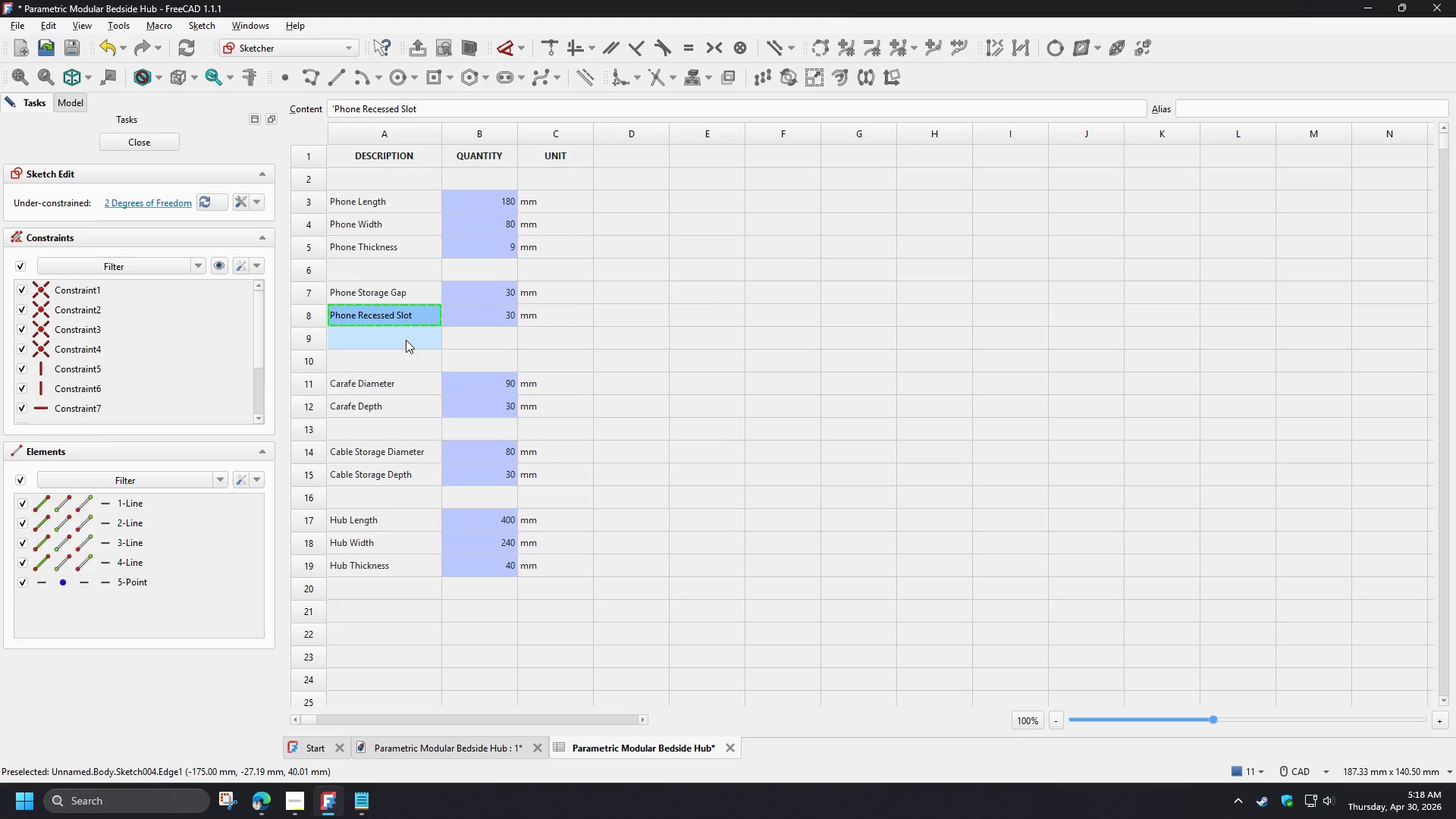 
left_click([406, 340])
 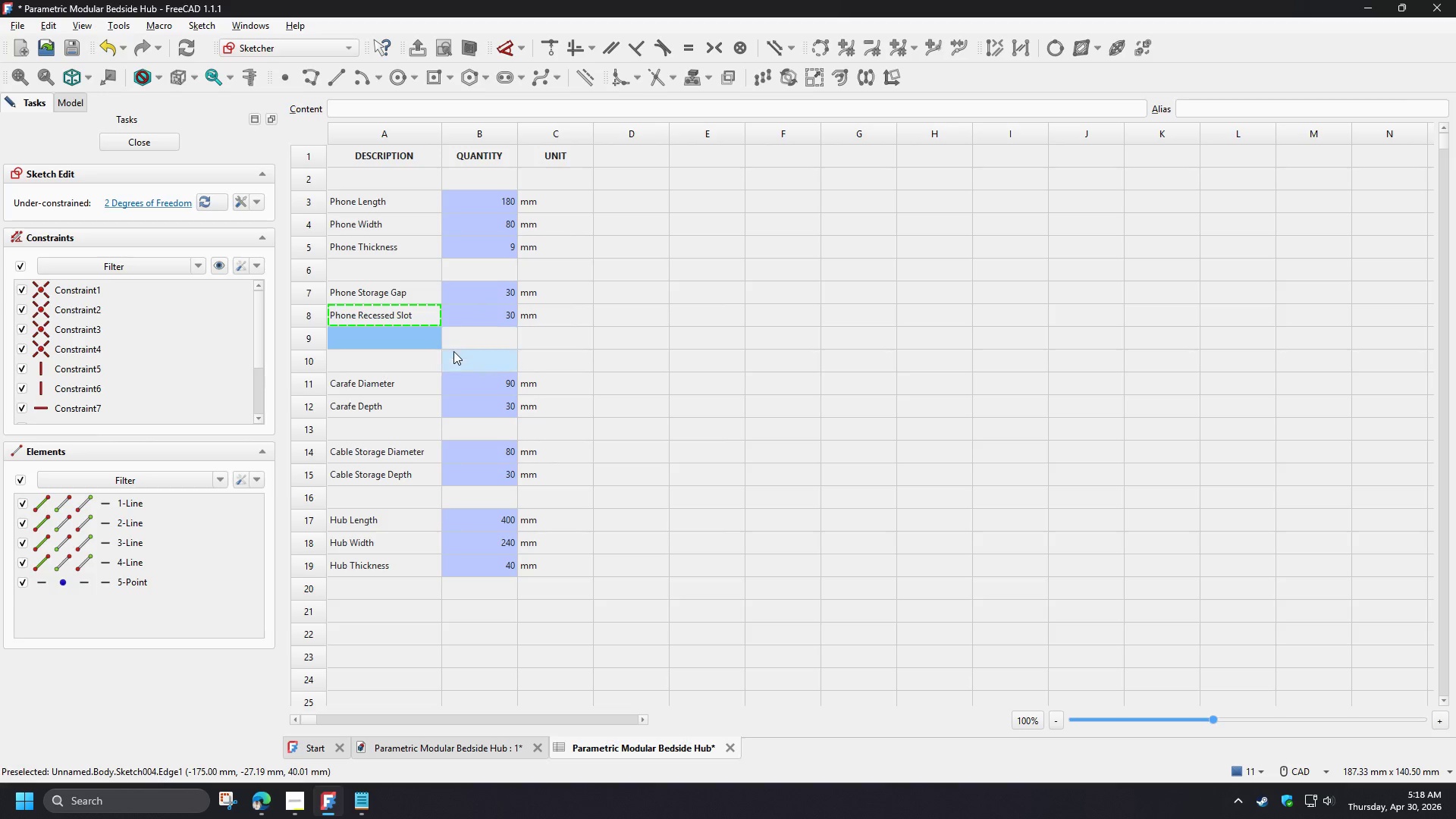 
key(Control+V)
 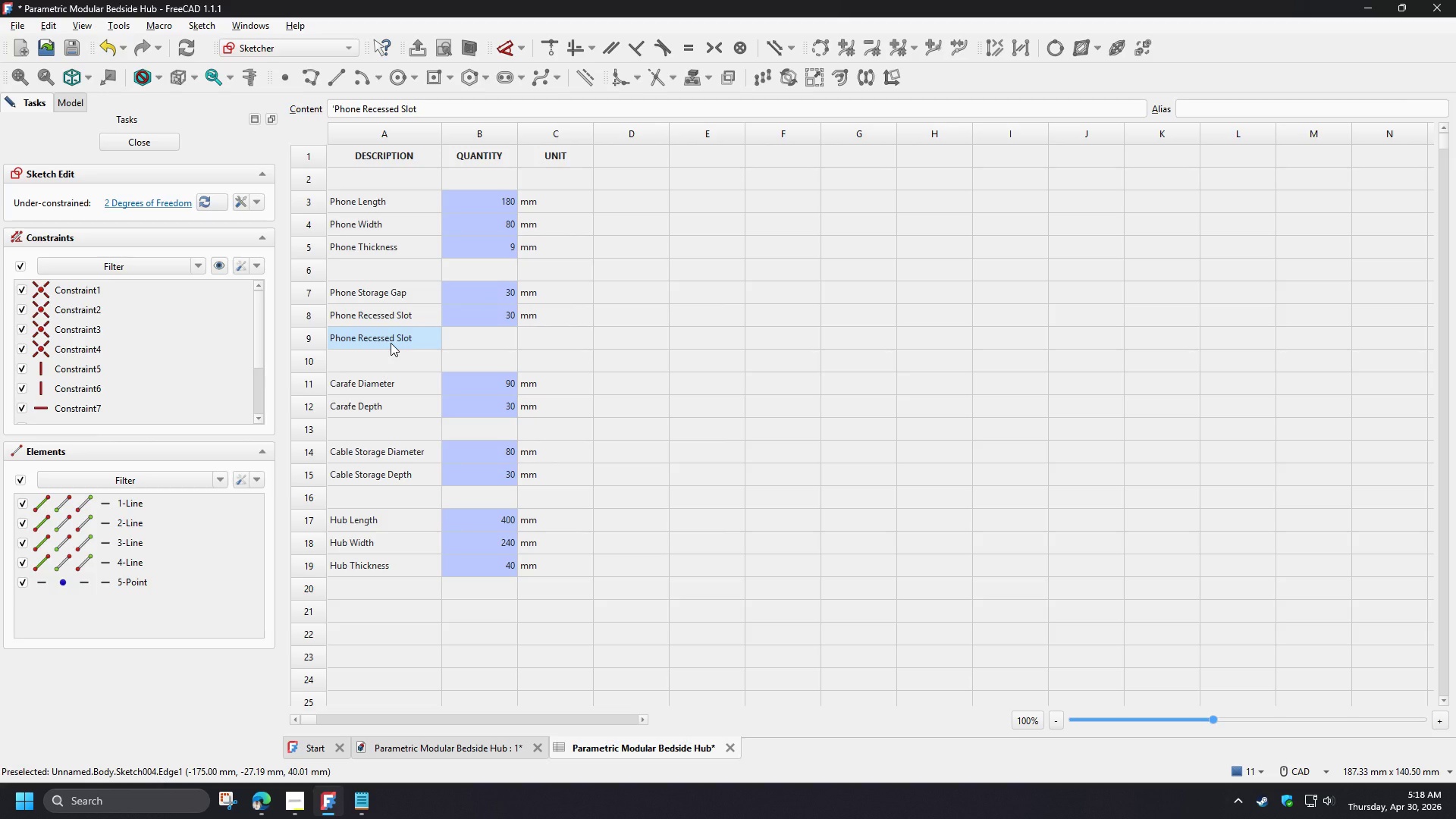 
left_click([391, 343])
 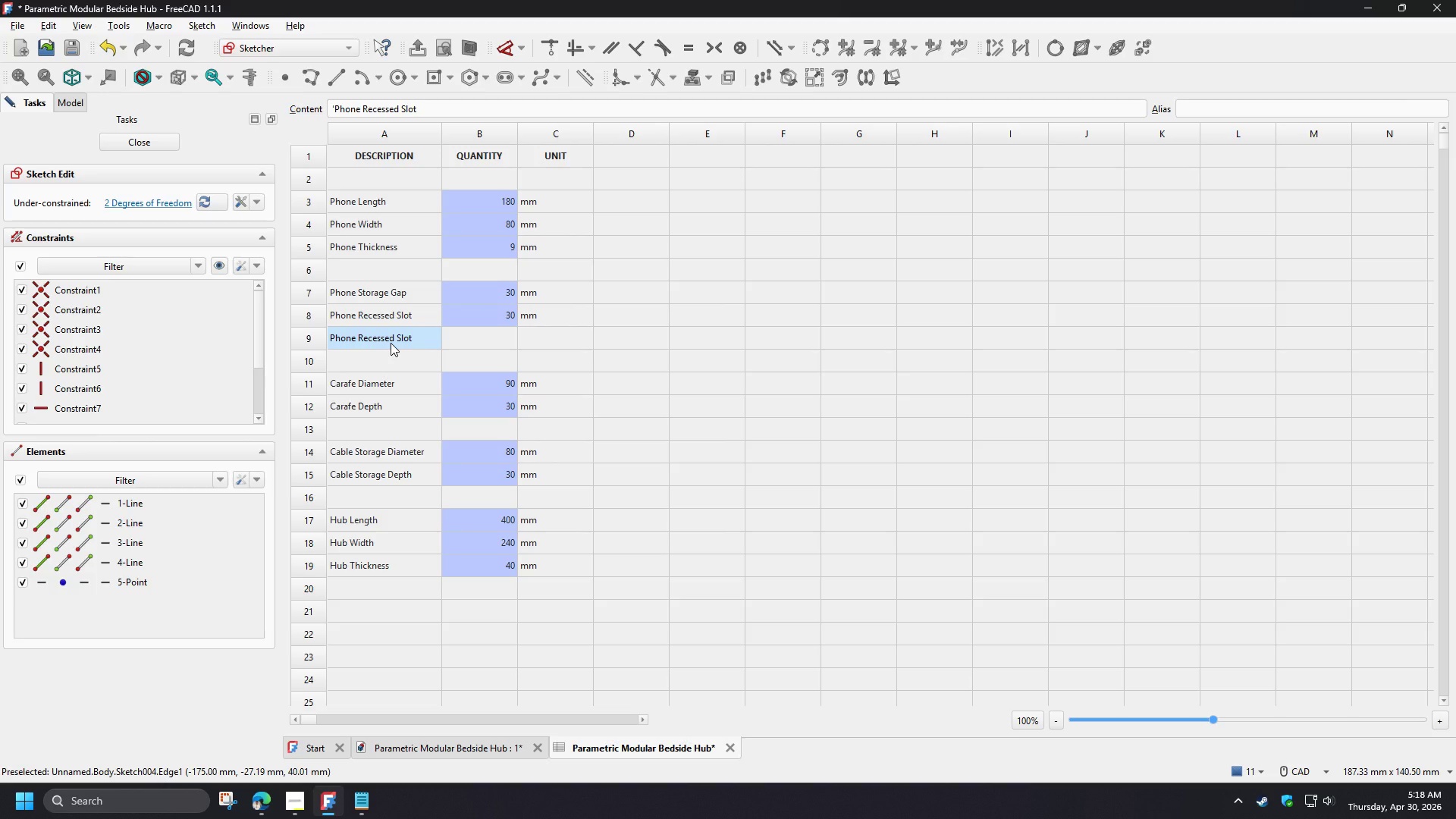 
double_click([391, 343])
 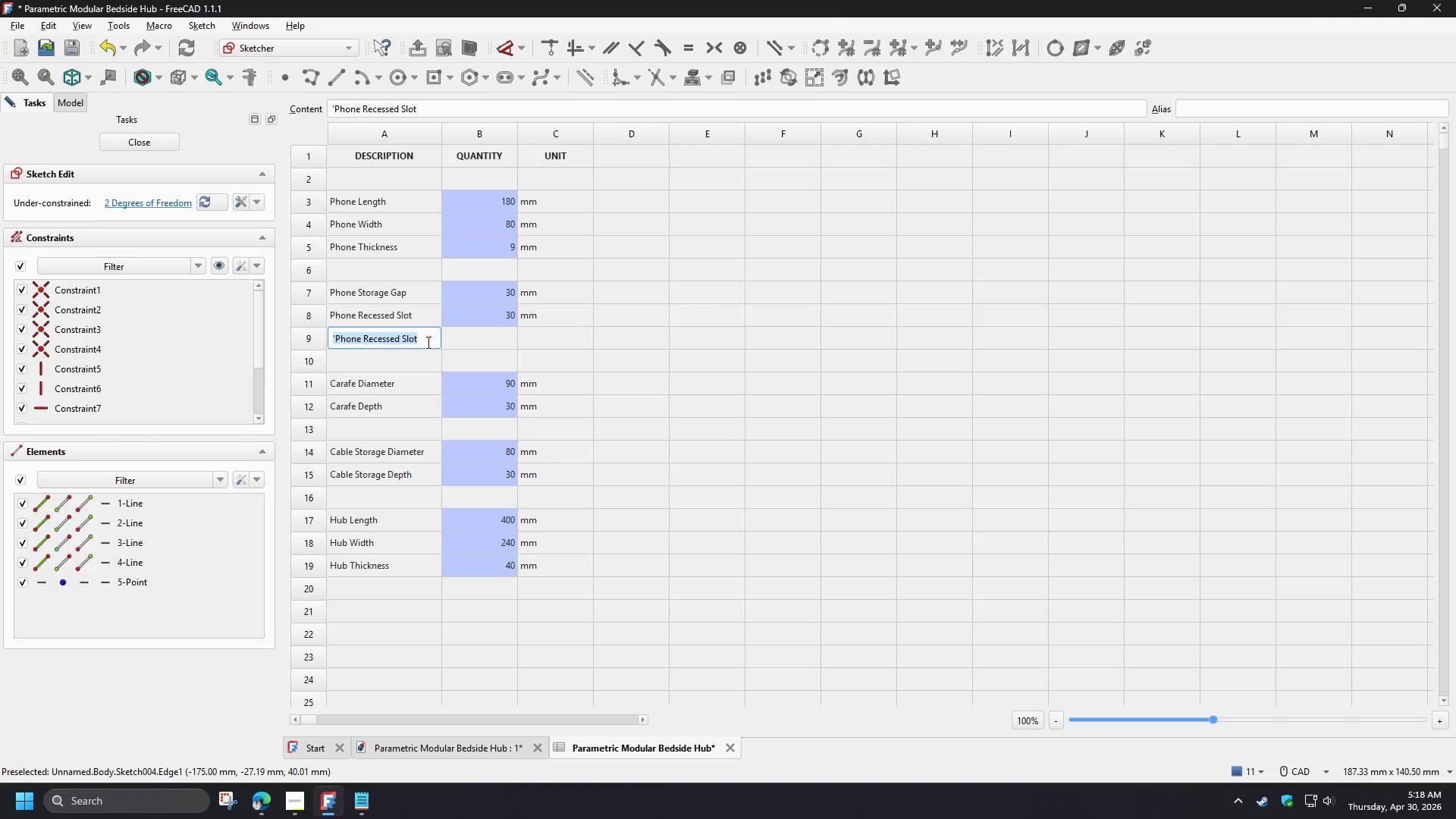 
left_click([427, 342])
 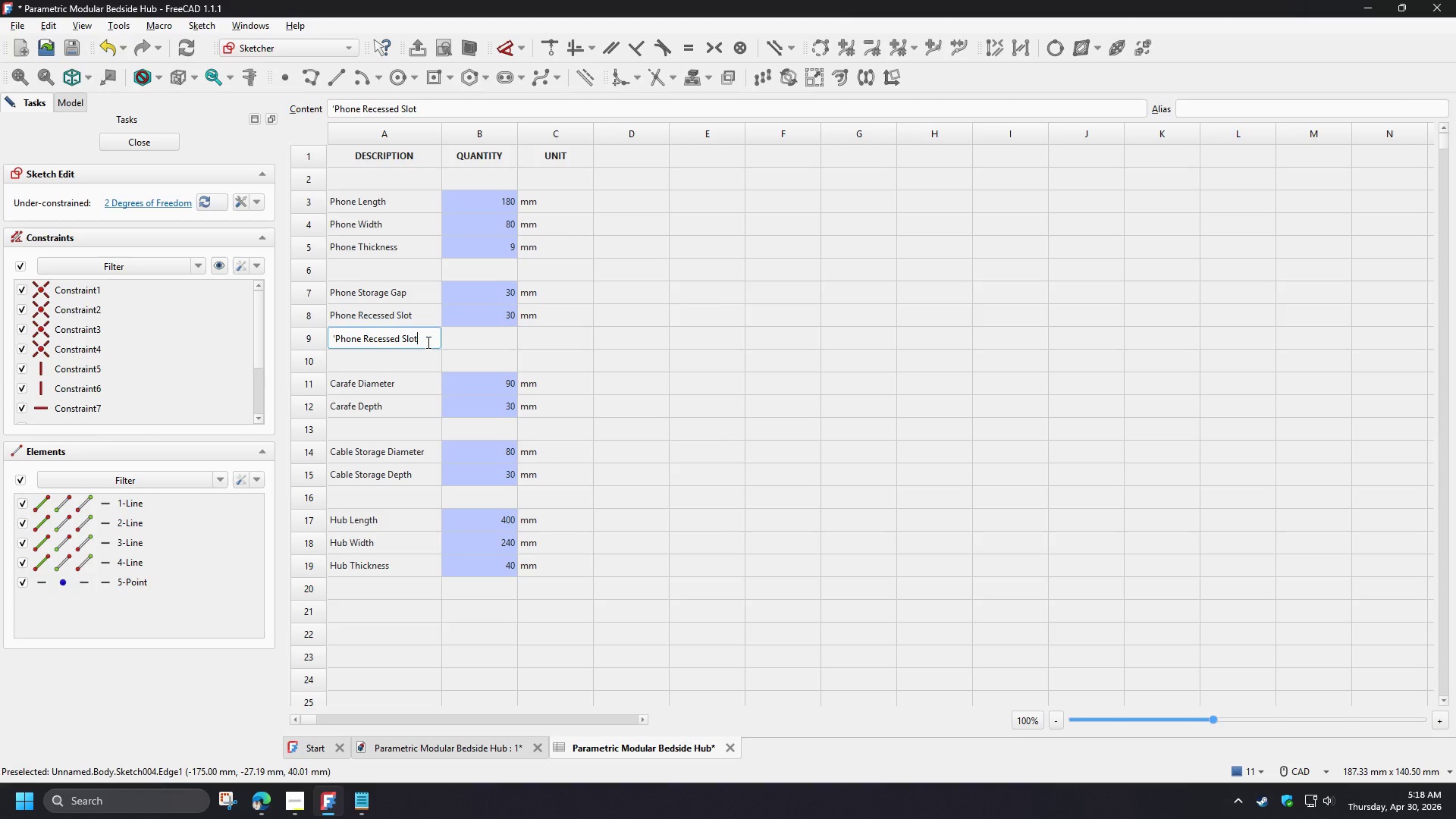 
type( Gap)
 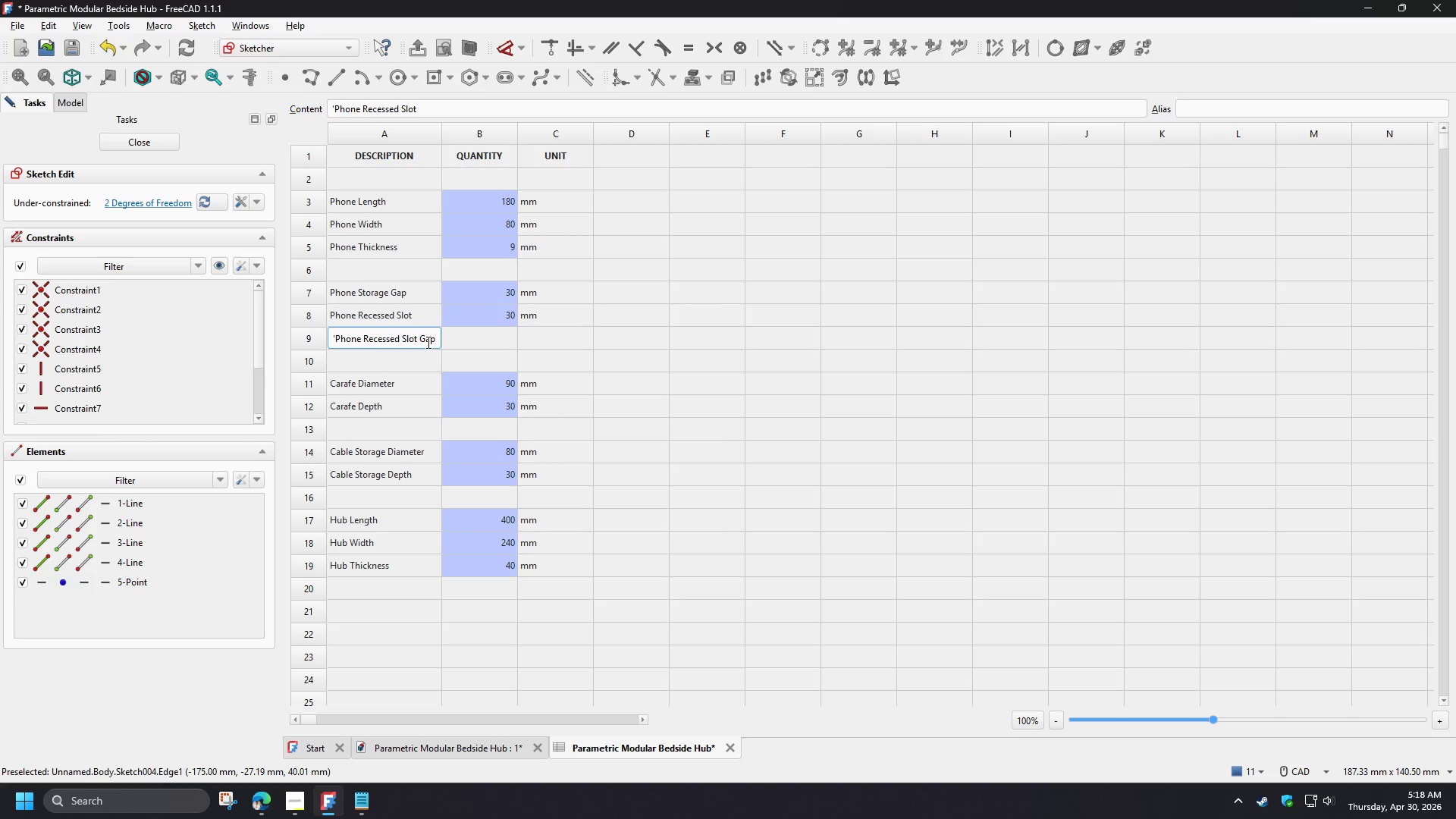 
left_click([455, 356])
 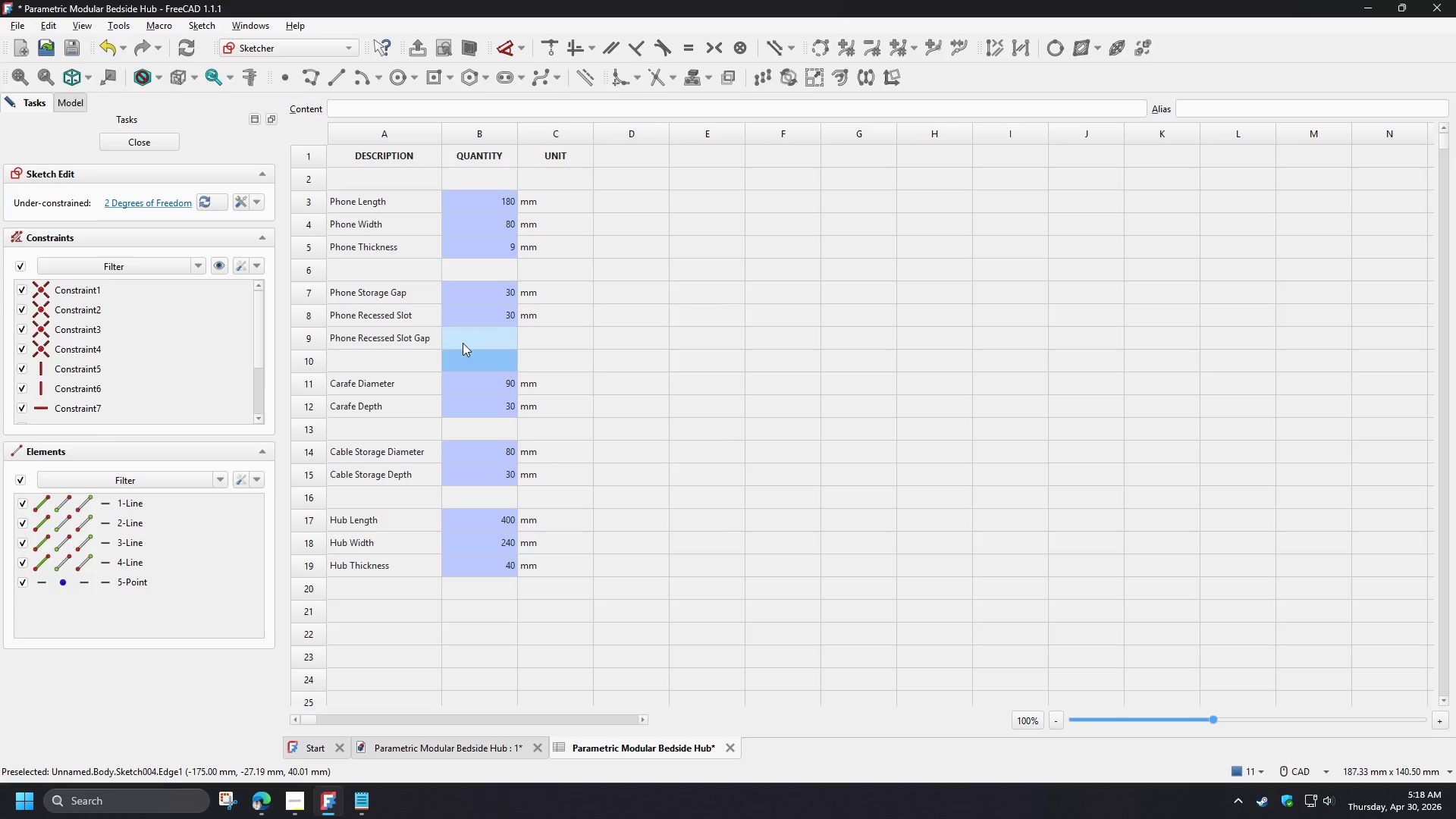 
left_click([466, 338])
 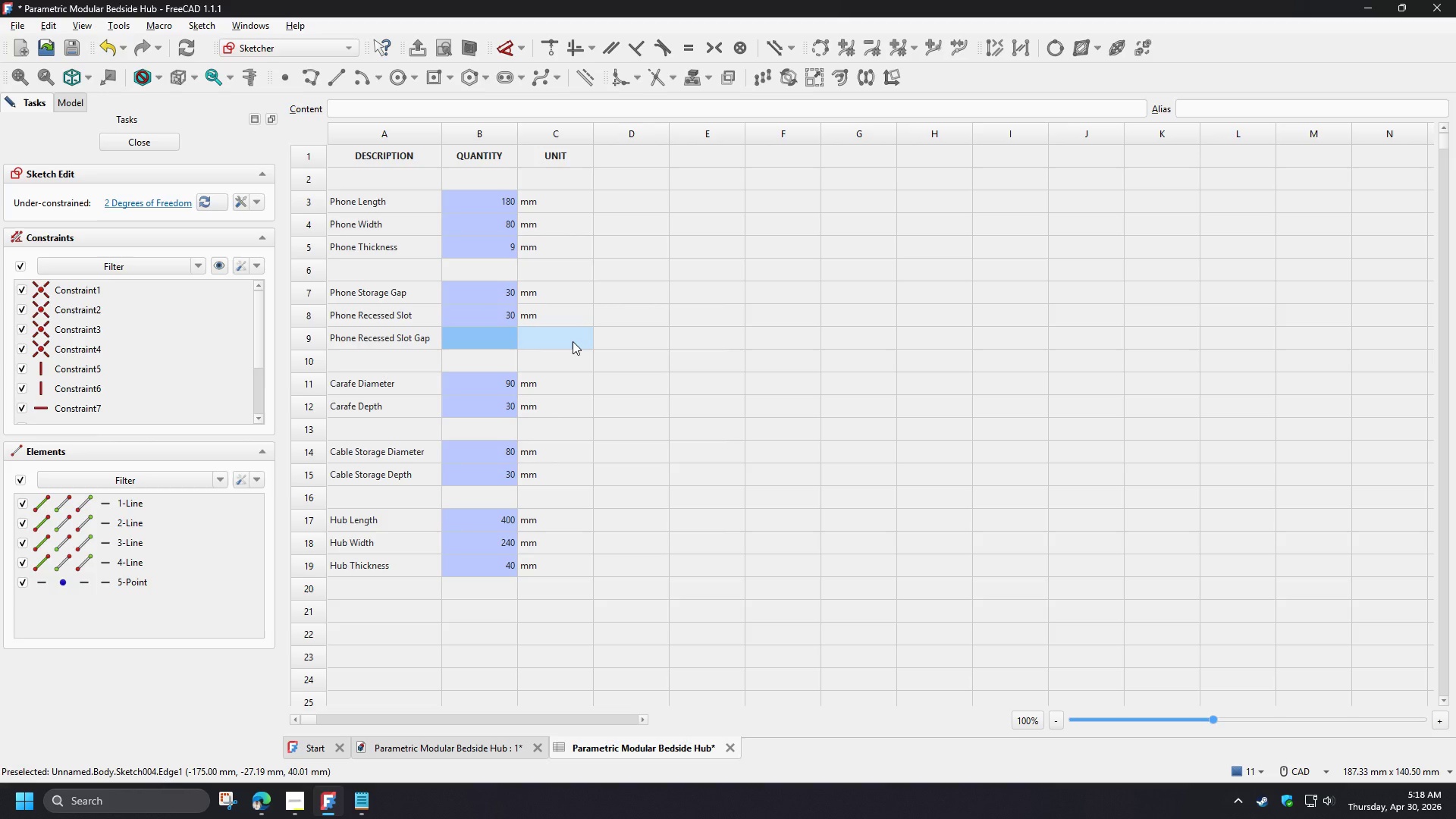 
wait(10.94)
 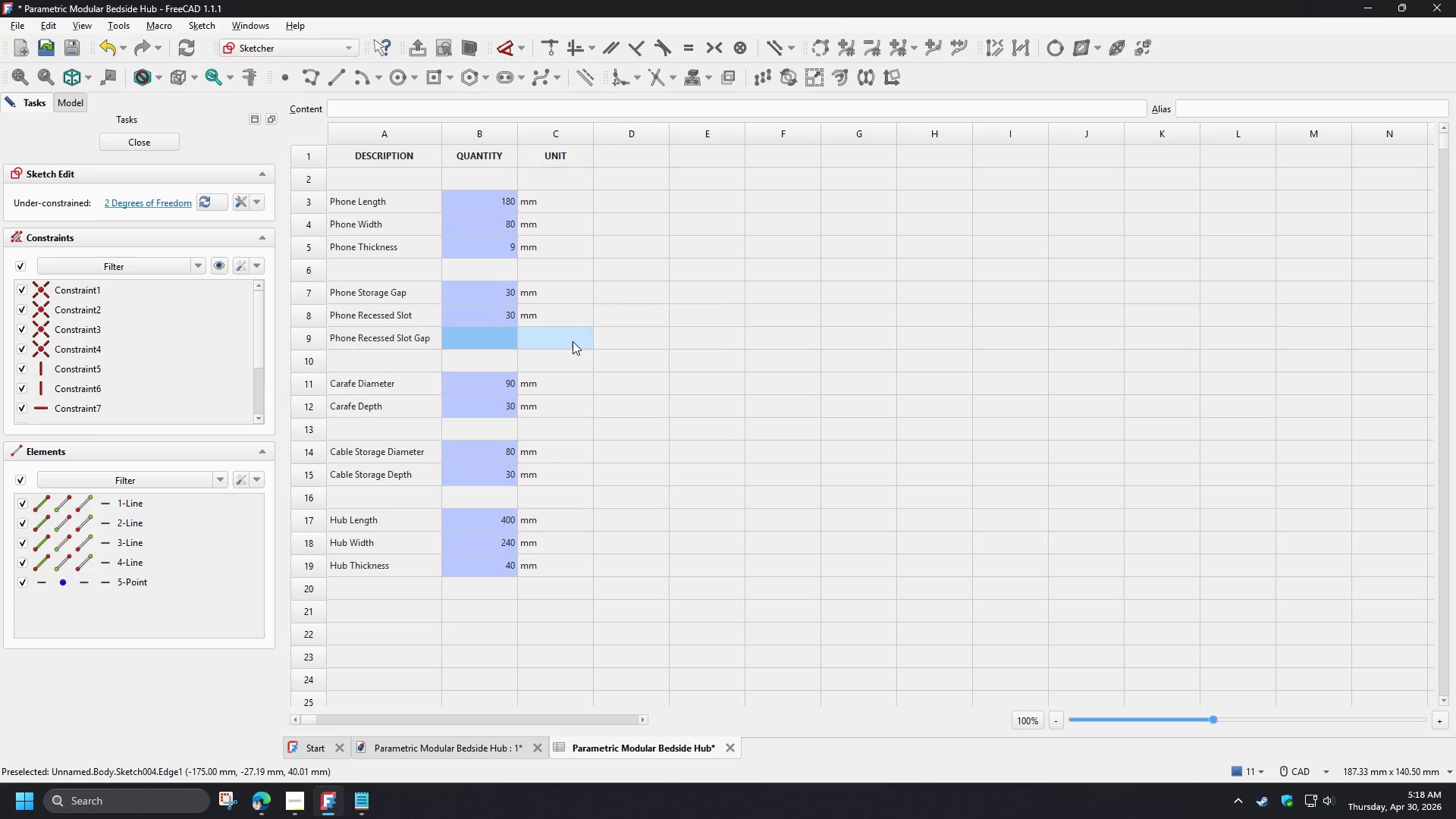 
key(Numpad1)
 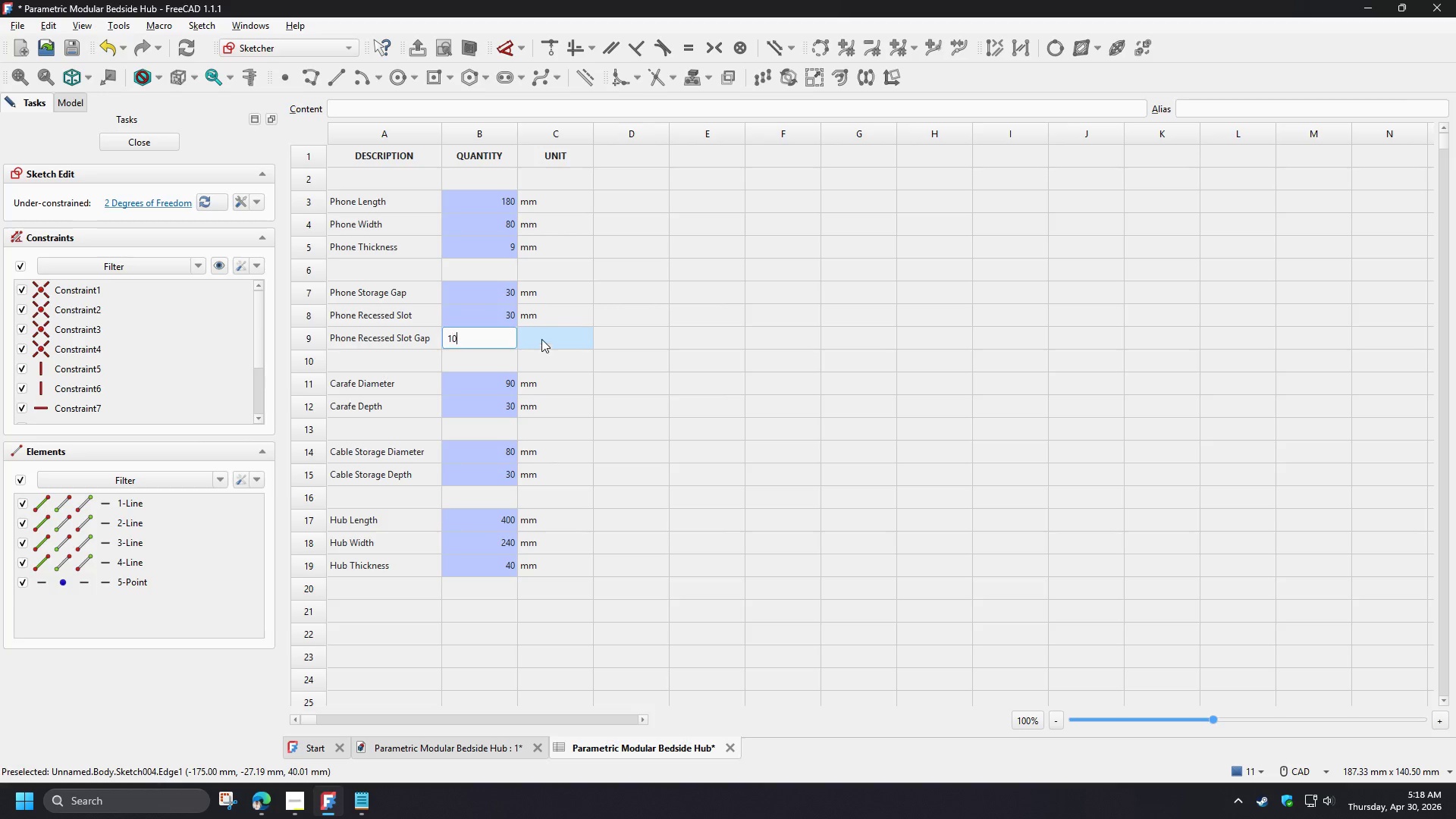 
key(Numpad0)
 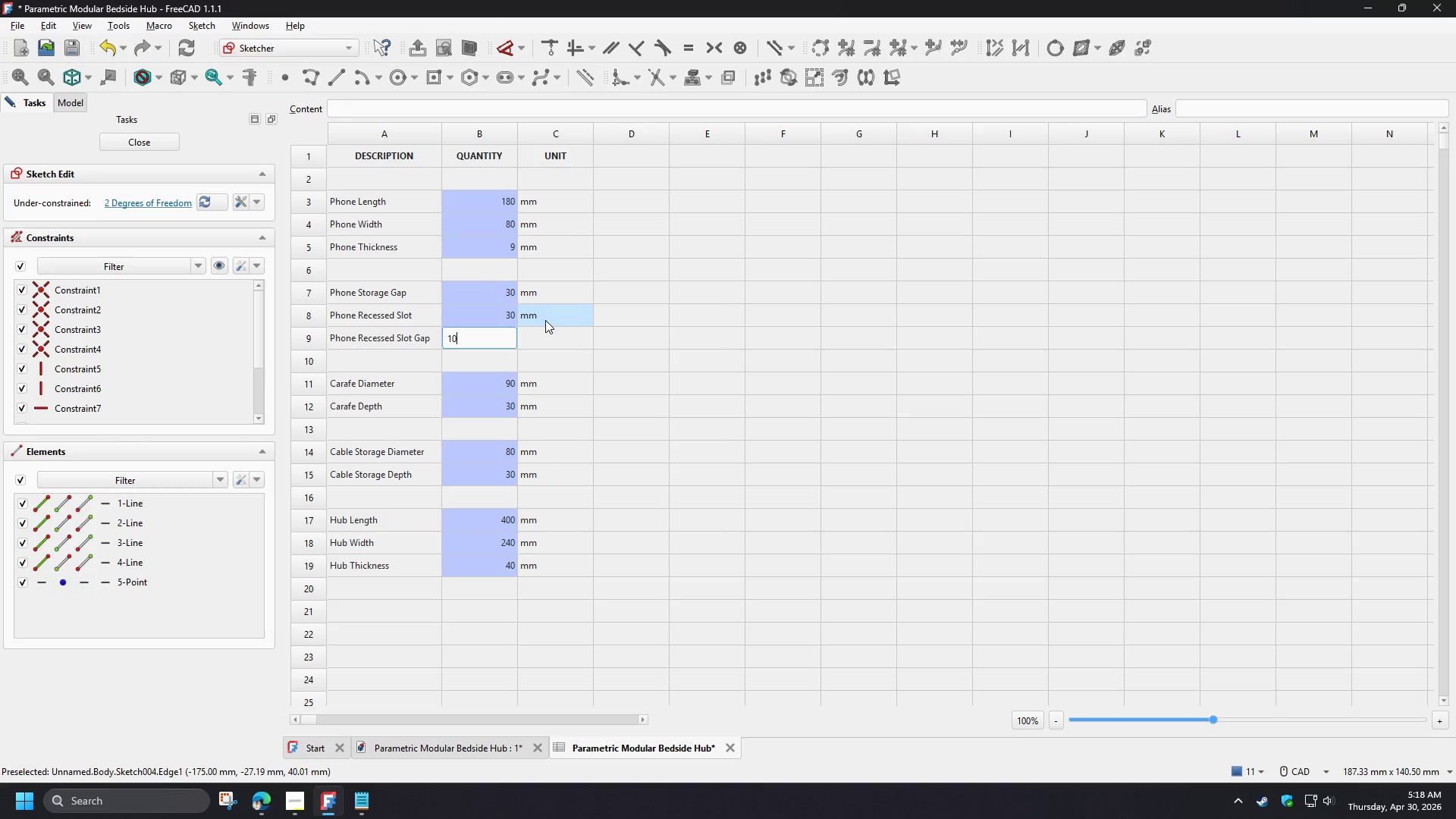 
left_click([545, 320])
 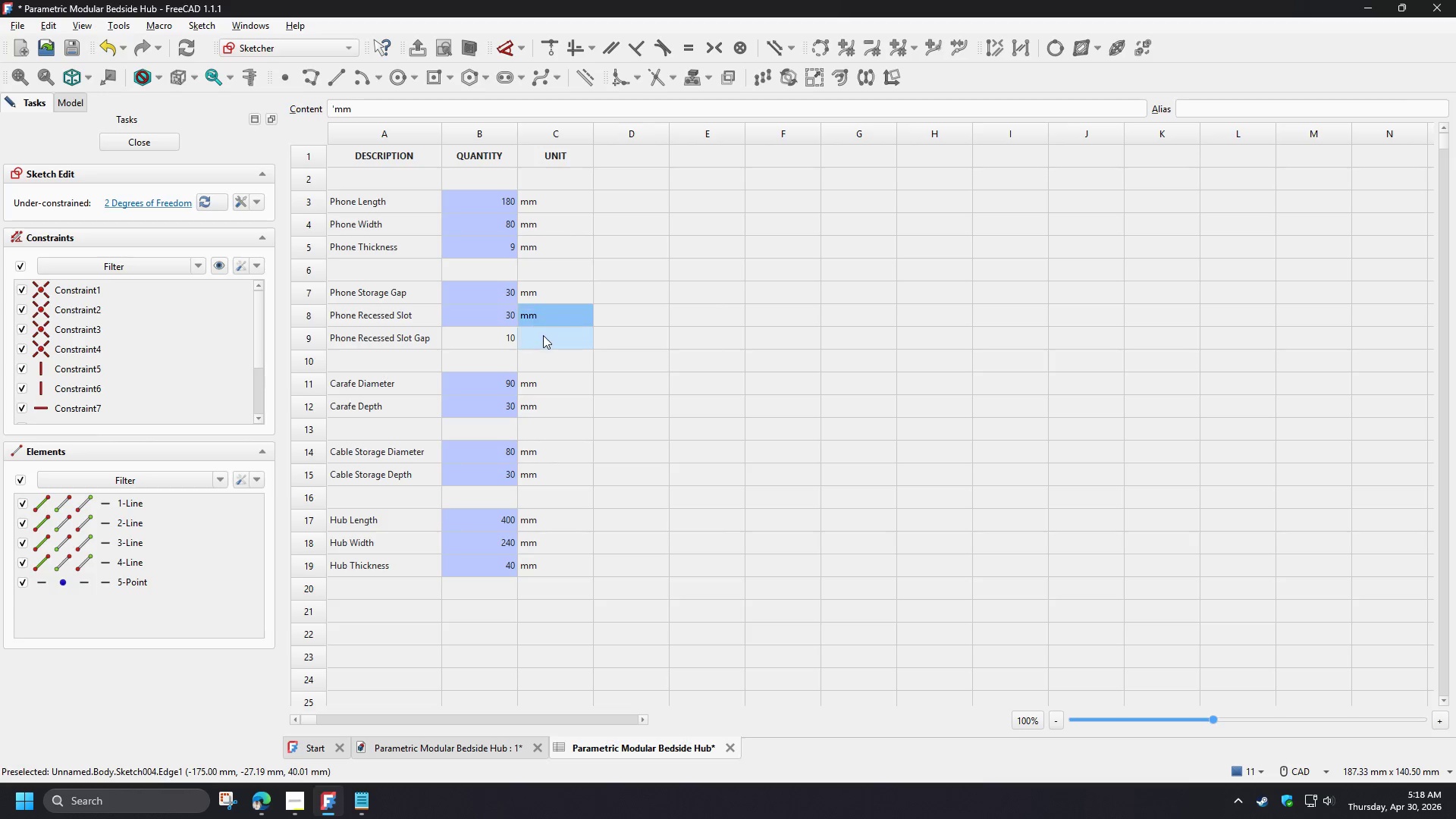 
key(Control+C)
 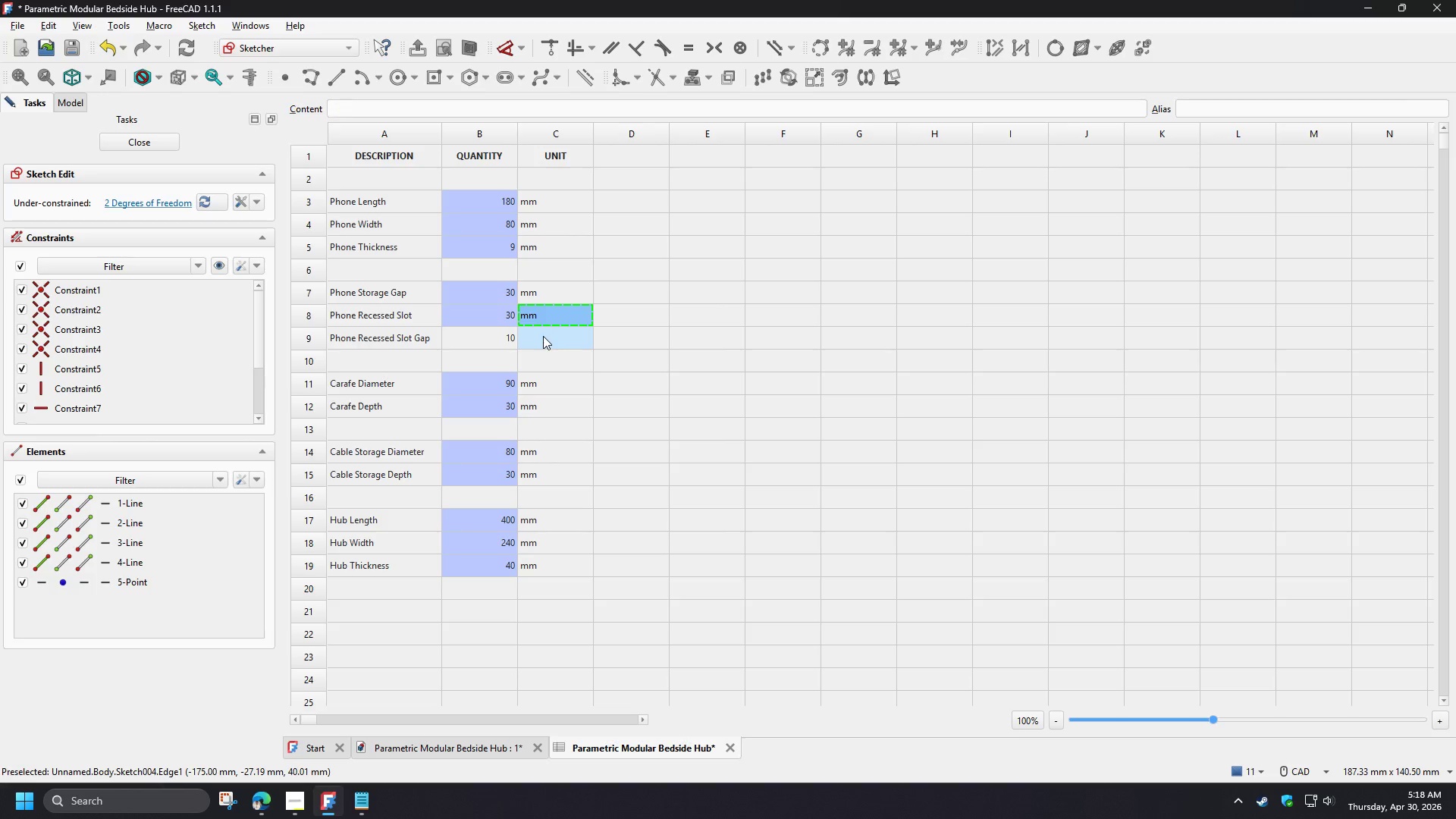 
left_click([543, 336])
 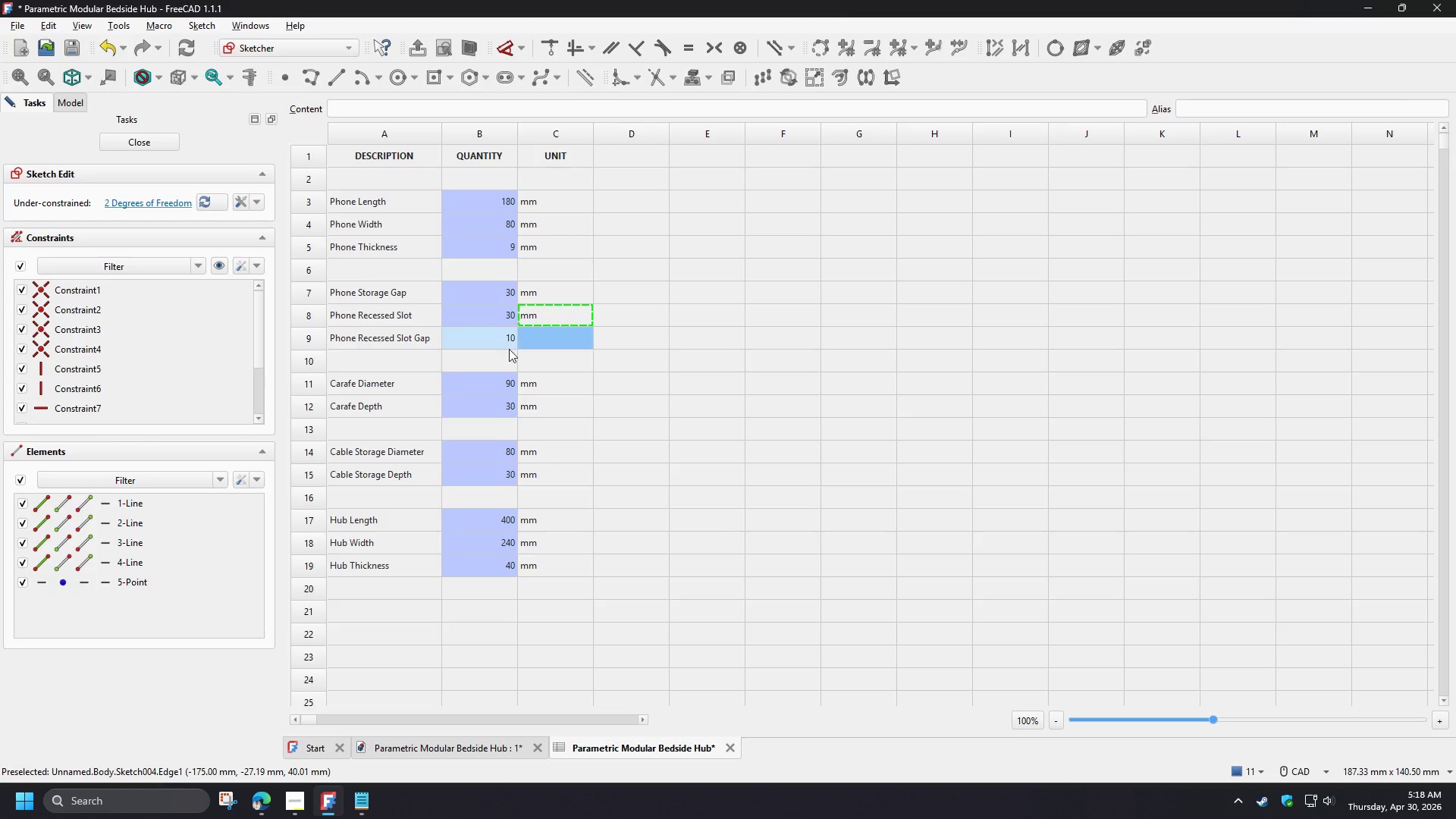 
key(Control+V)
 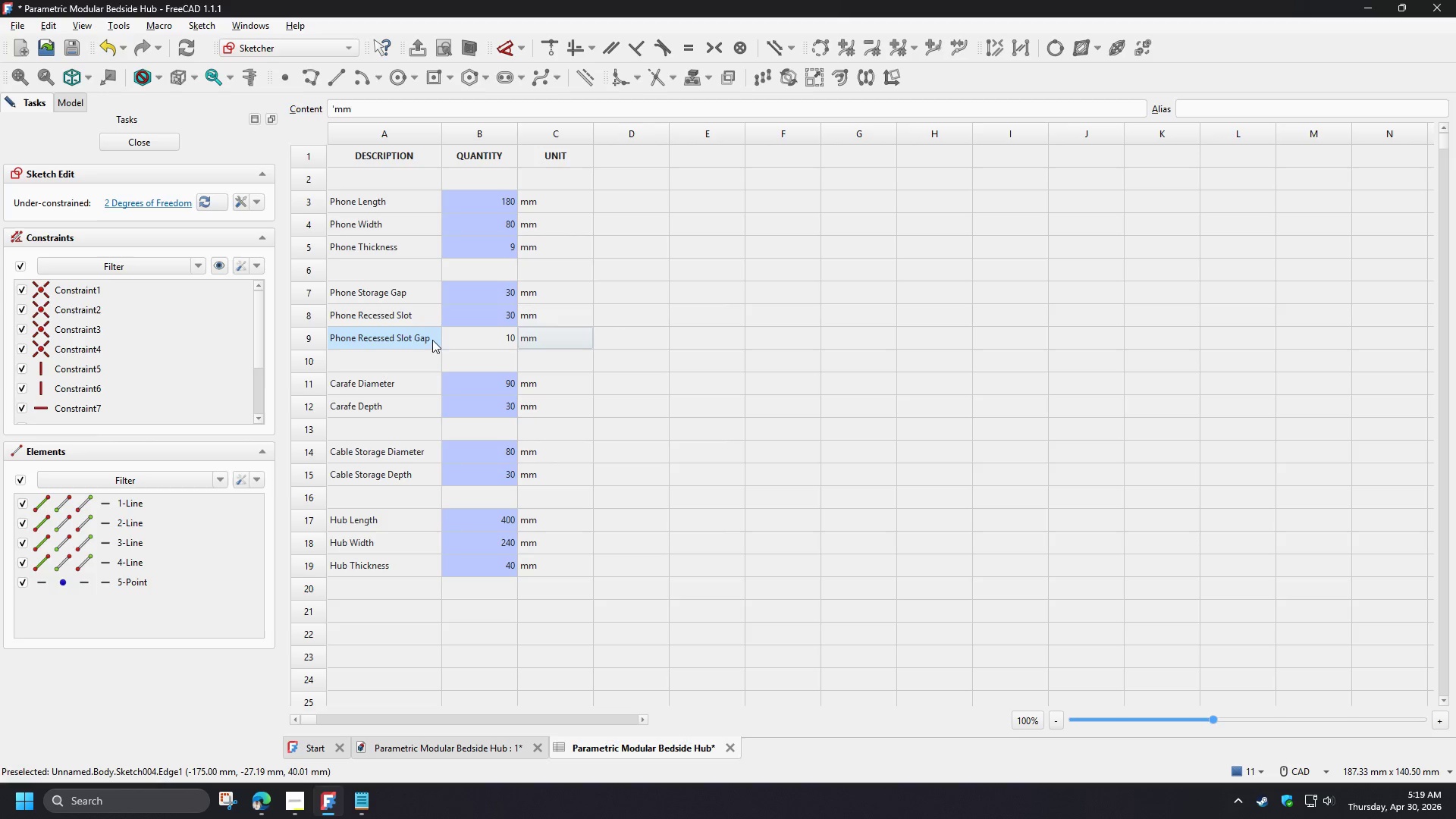 
left_click([403, 334])
 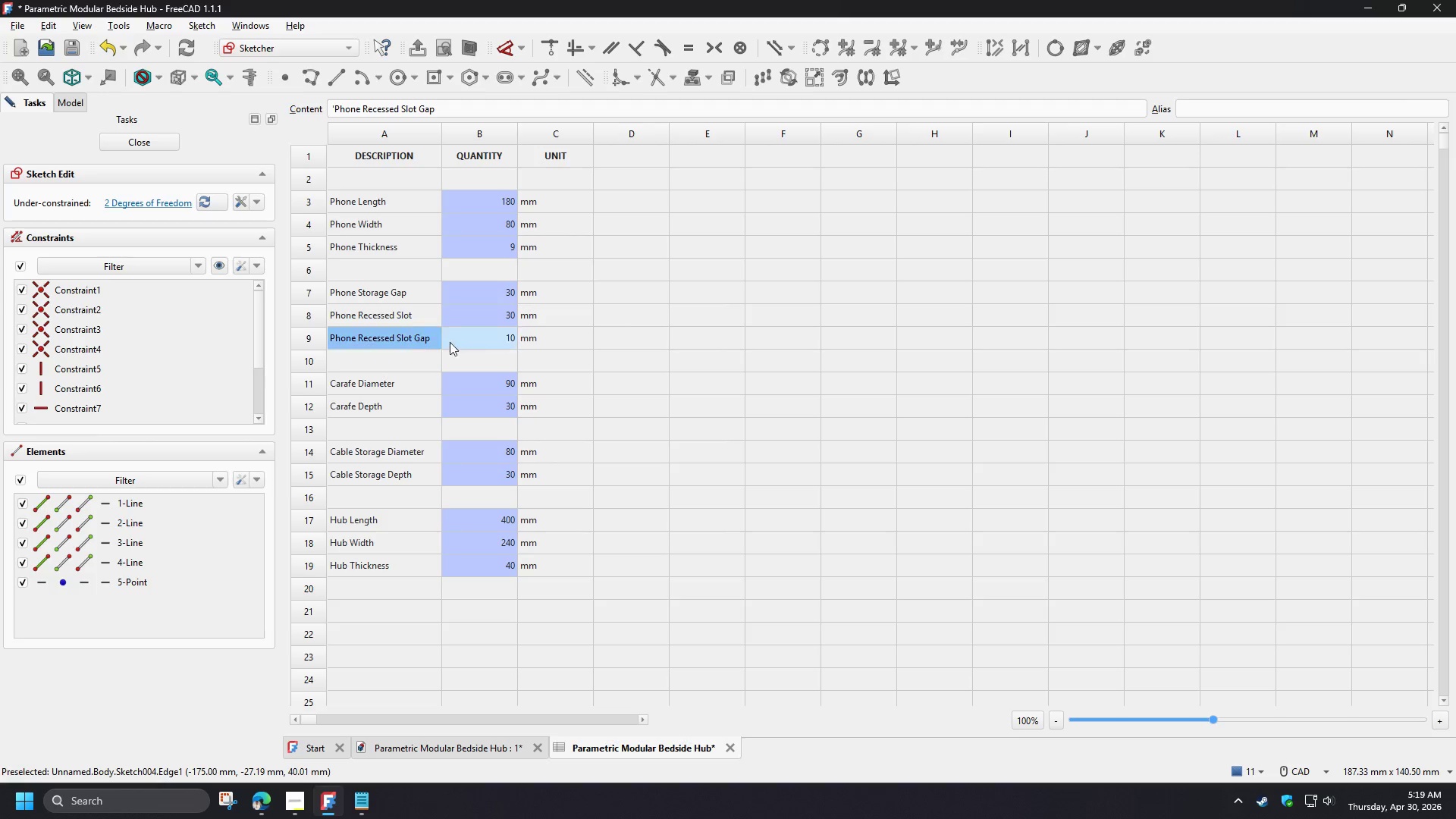 
key(Control+C)
 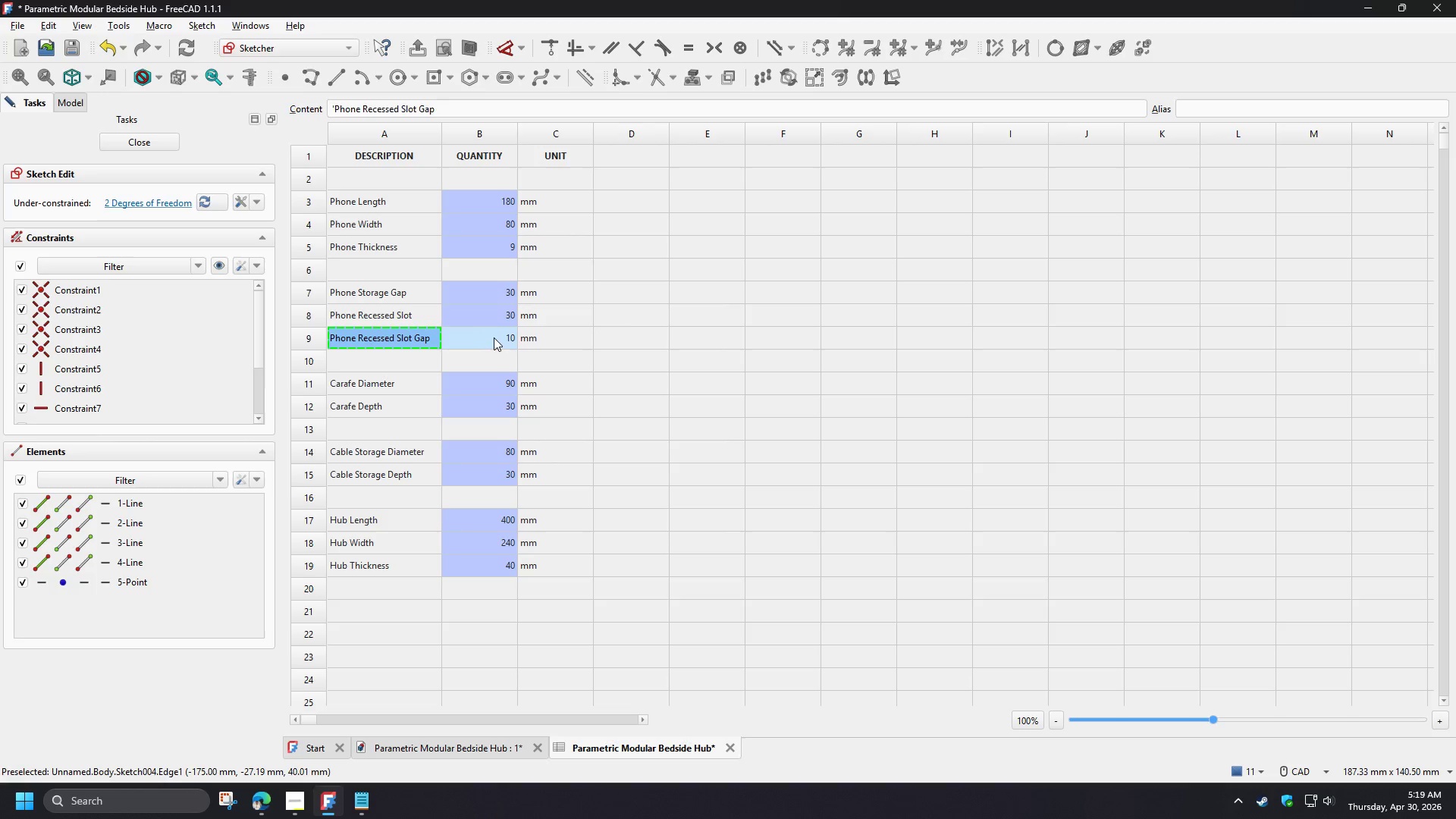 
left_click([494, 337])
 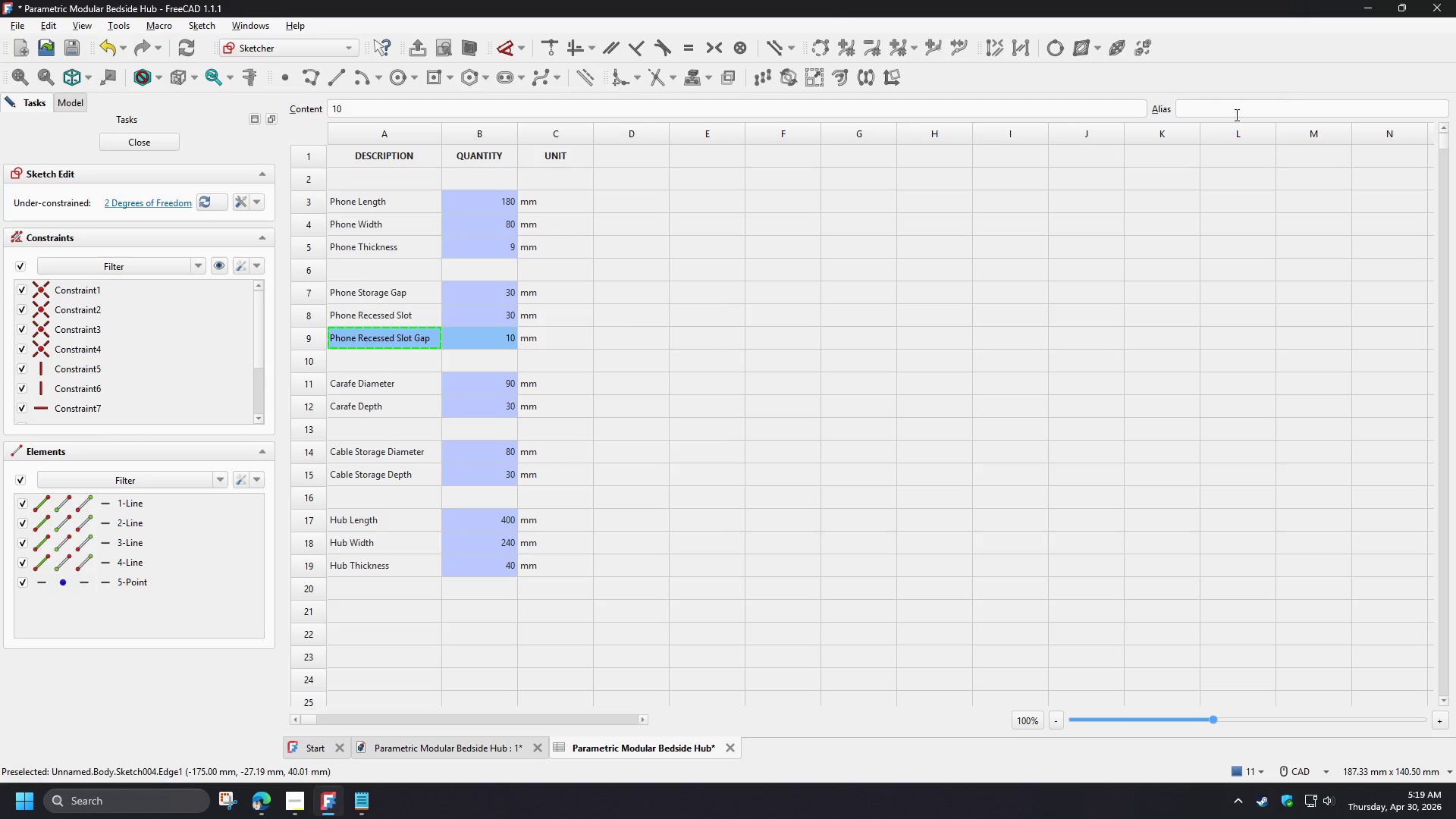 
left_click([1229, 106])
 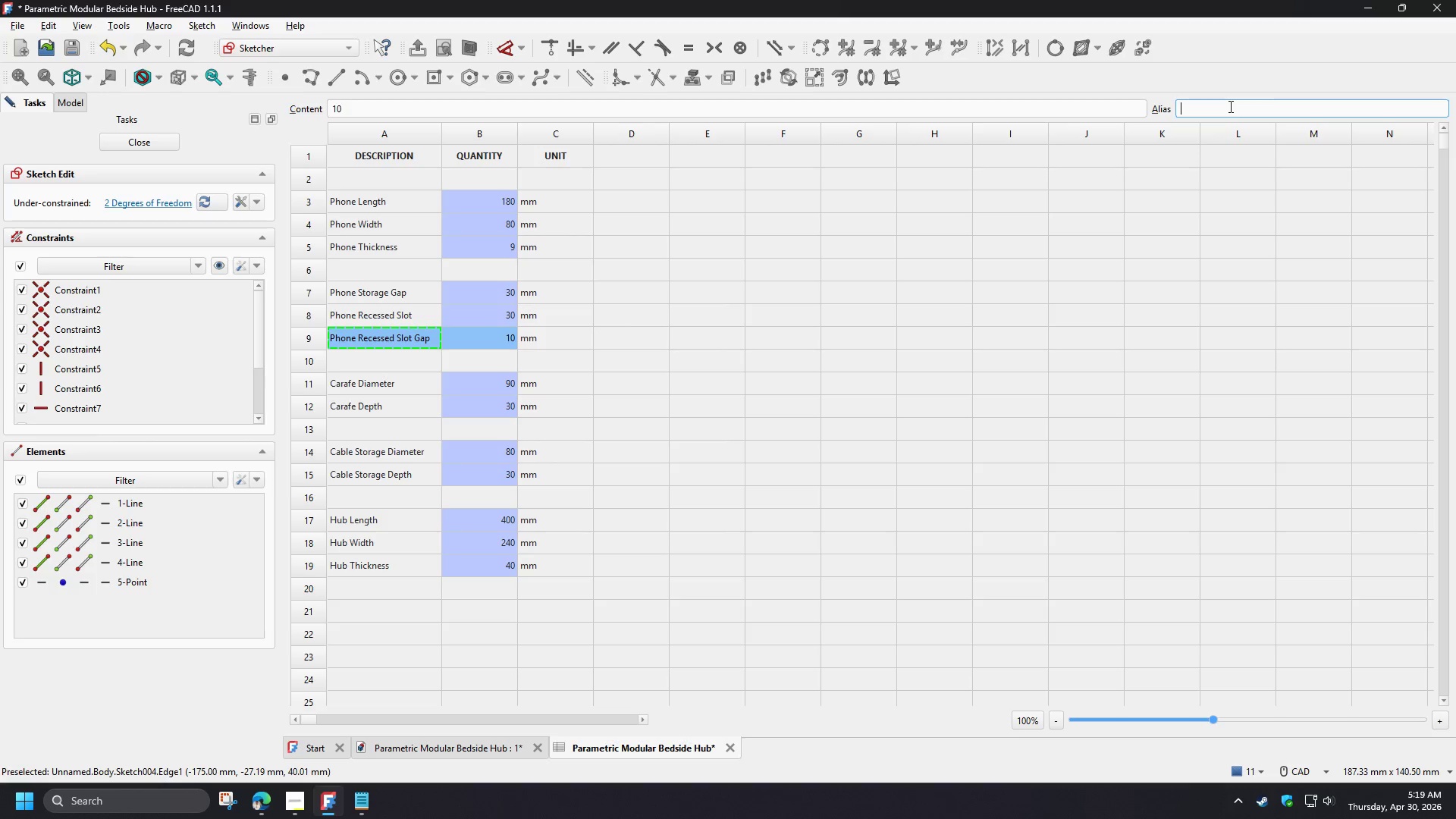 
key(Control+V)
 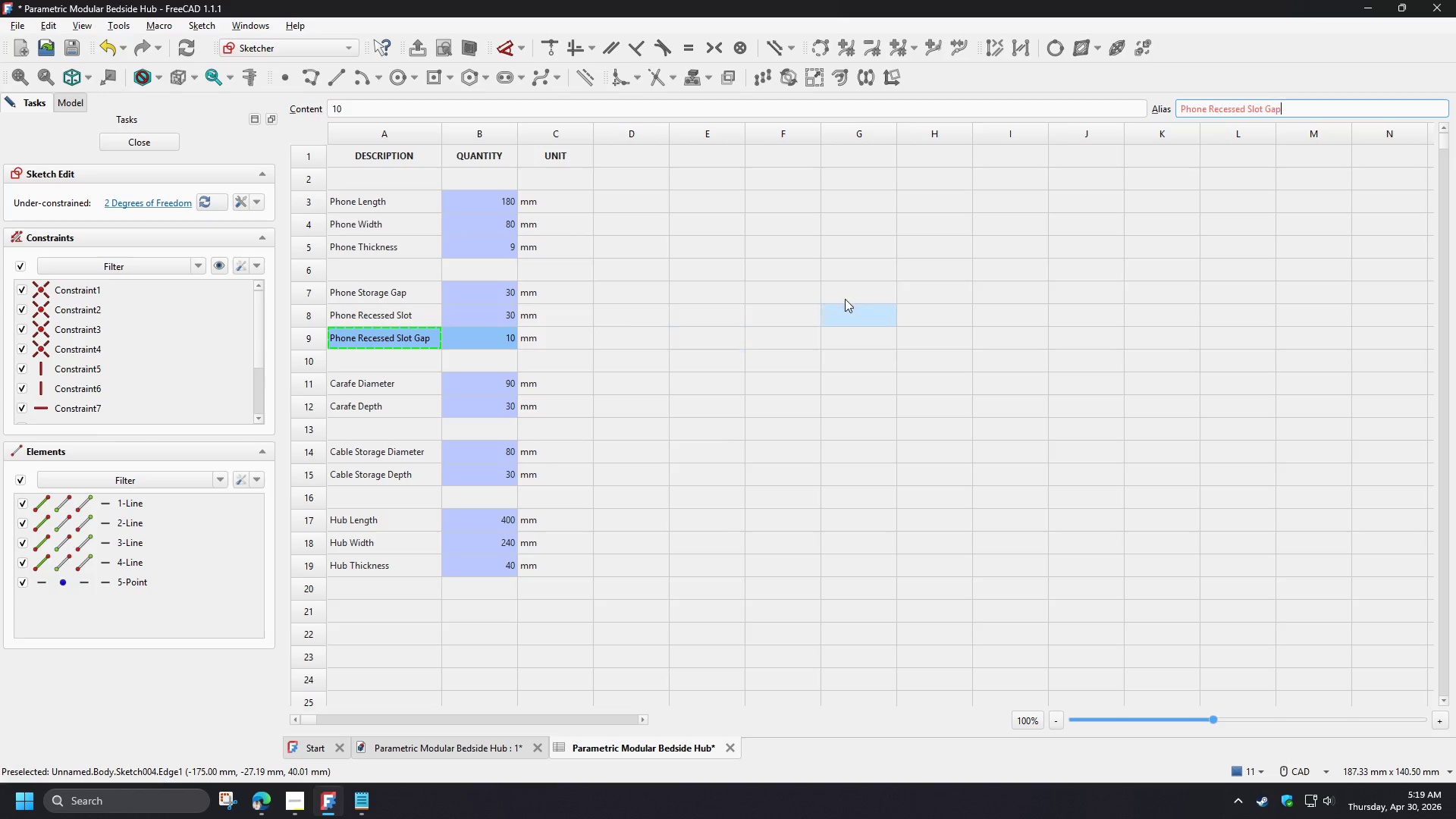 
left_click([1210, 108])
 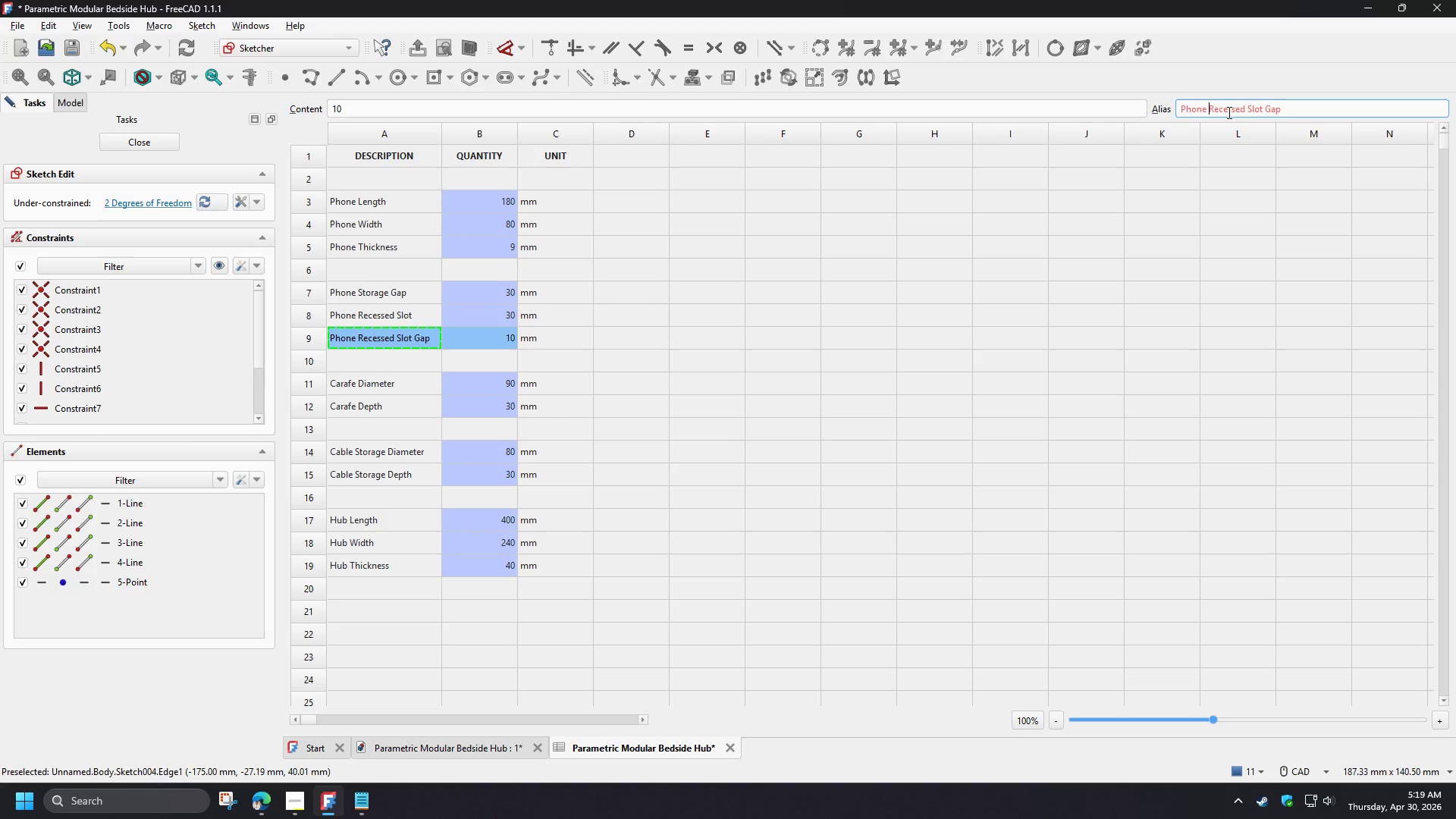 
key(Backspace)
 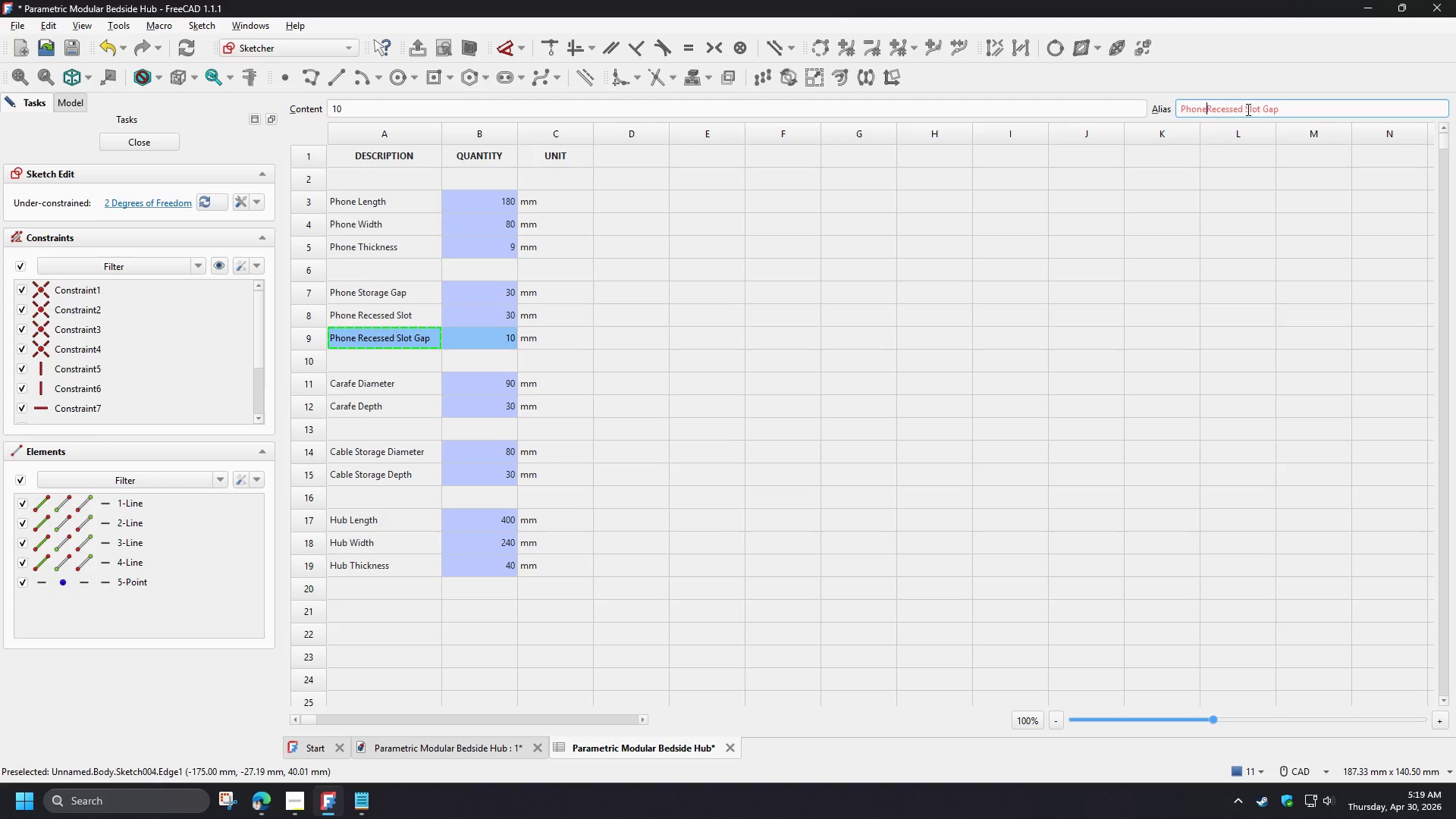 
left_click([1247, 109])
 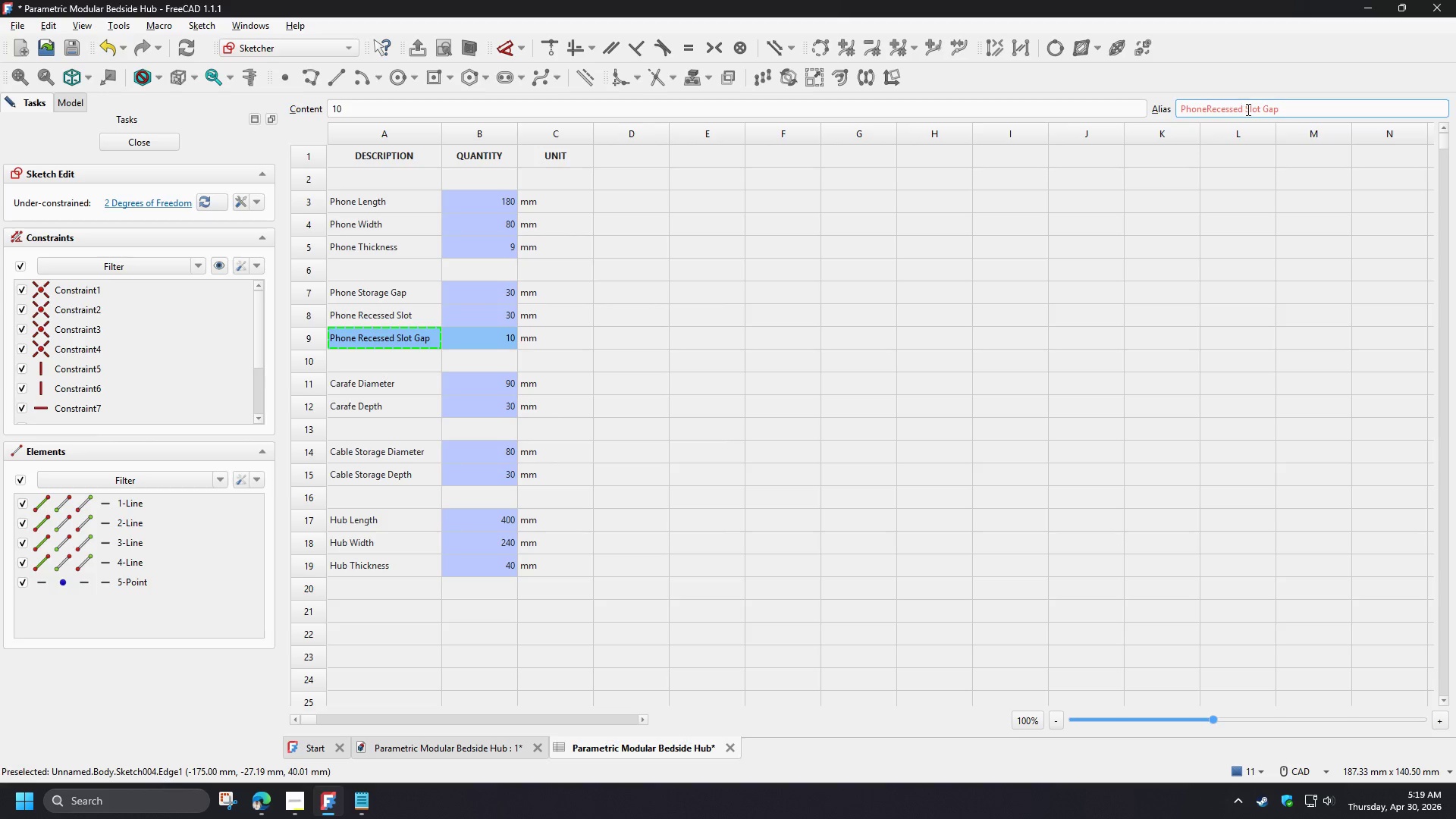 
key(Backspace)
 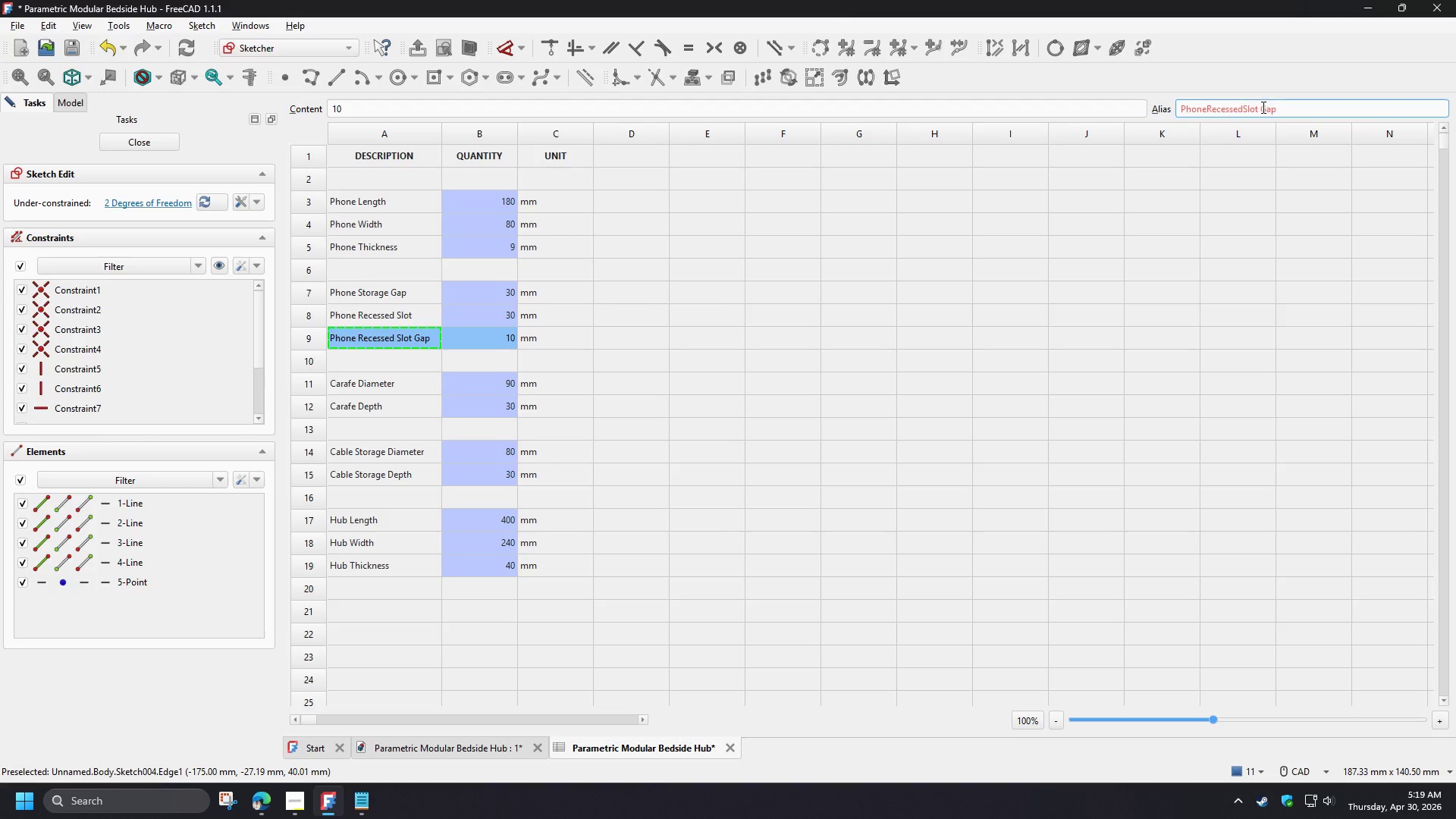 
left_click([1262, 107])
 